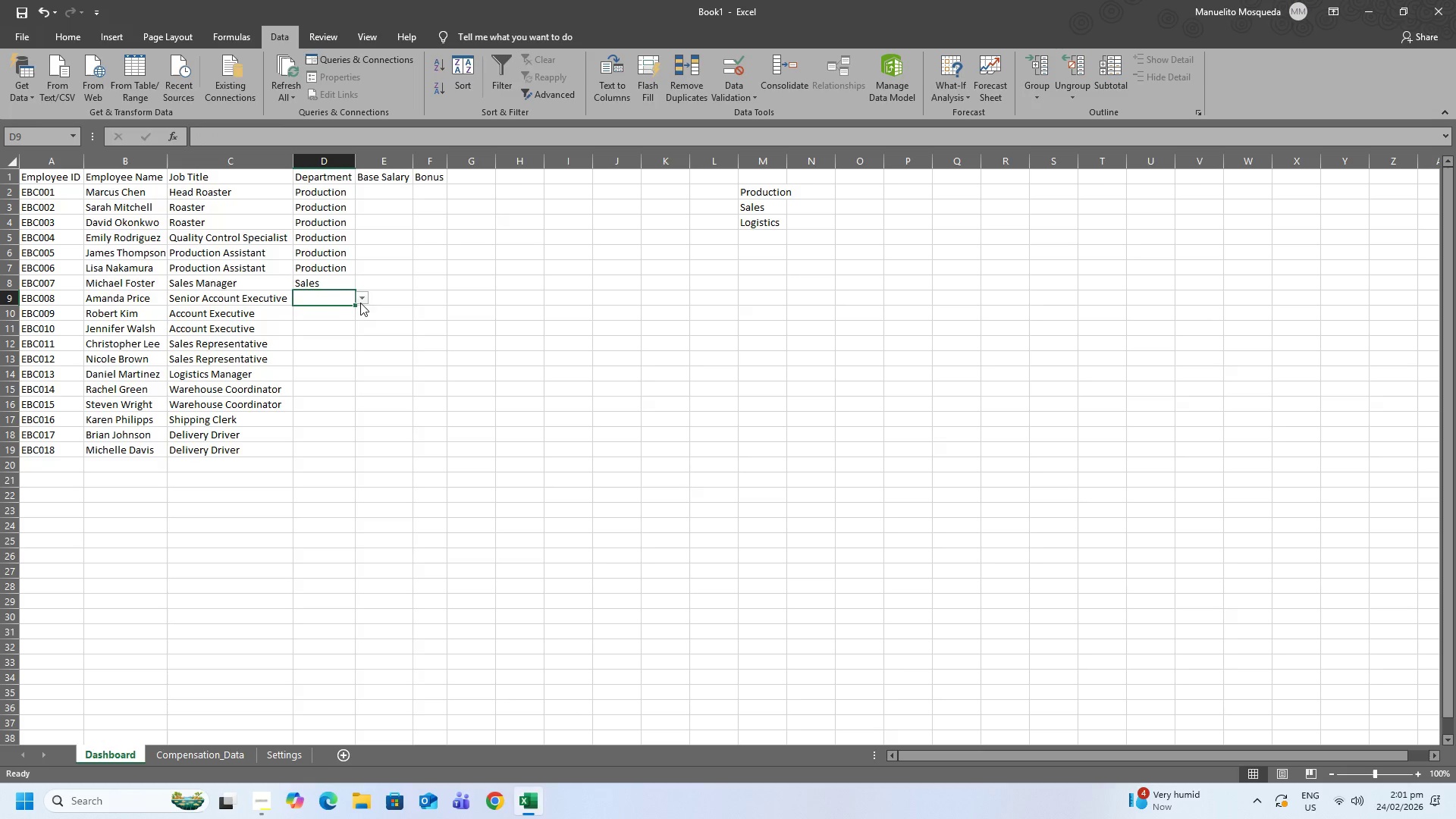 
left_click([360, 303])
 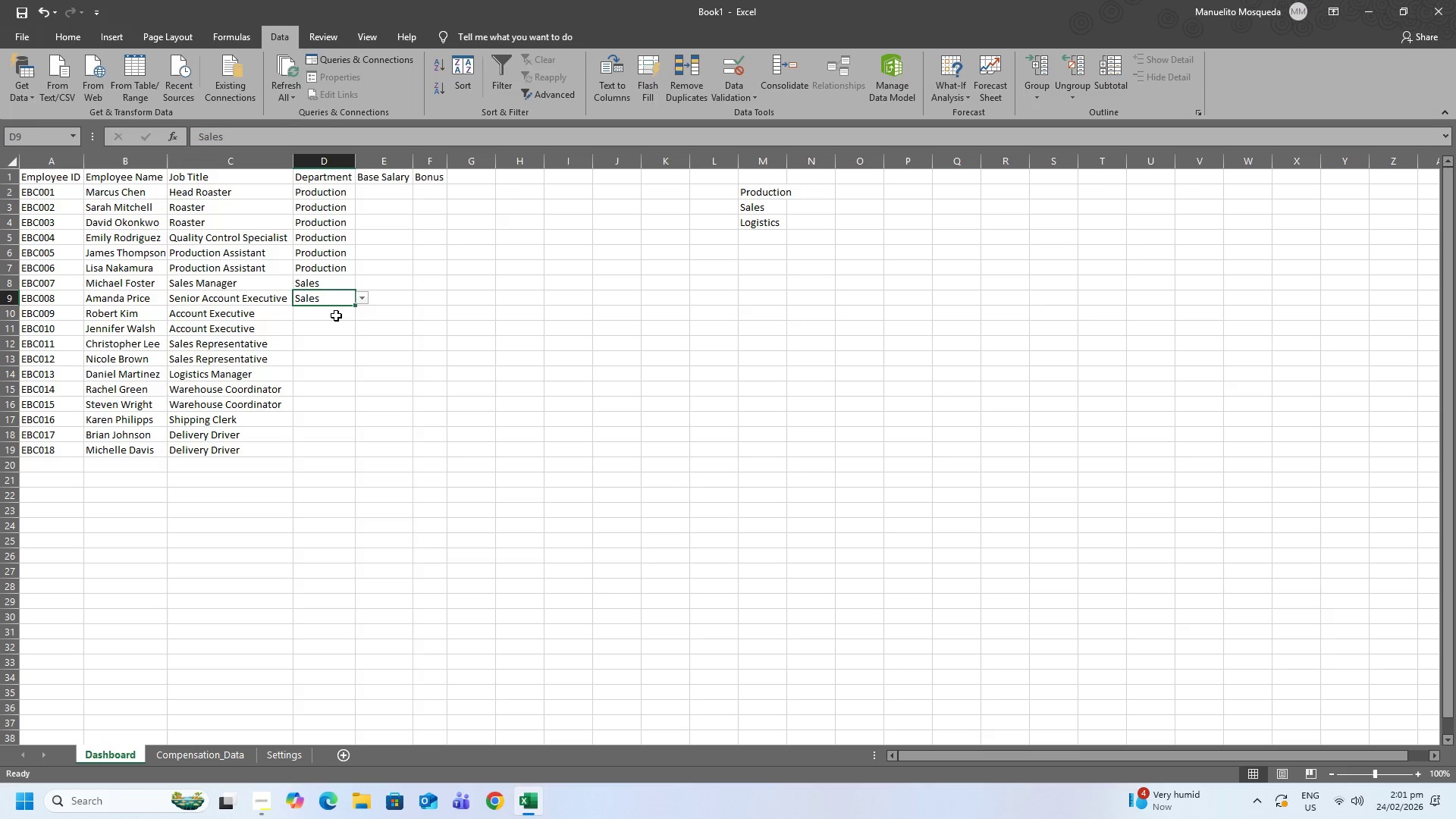 
left_click([333, 311])
 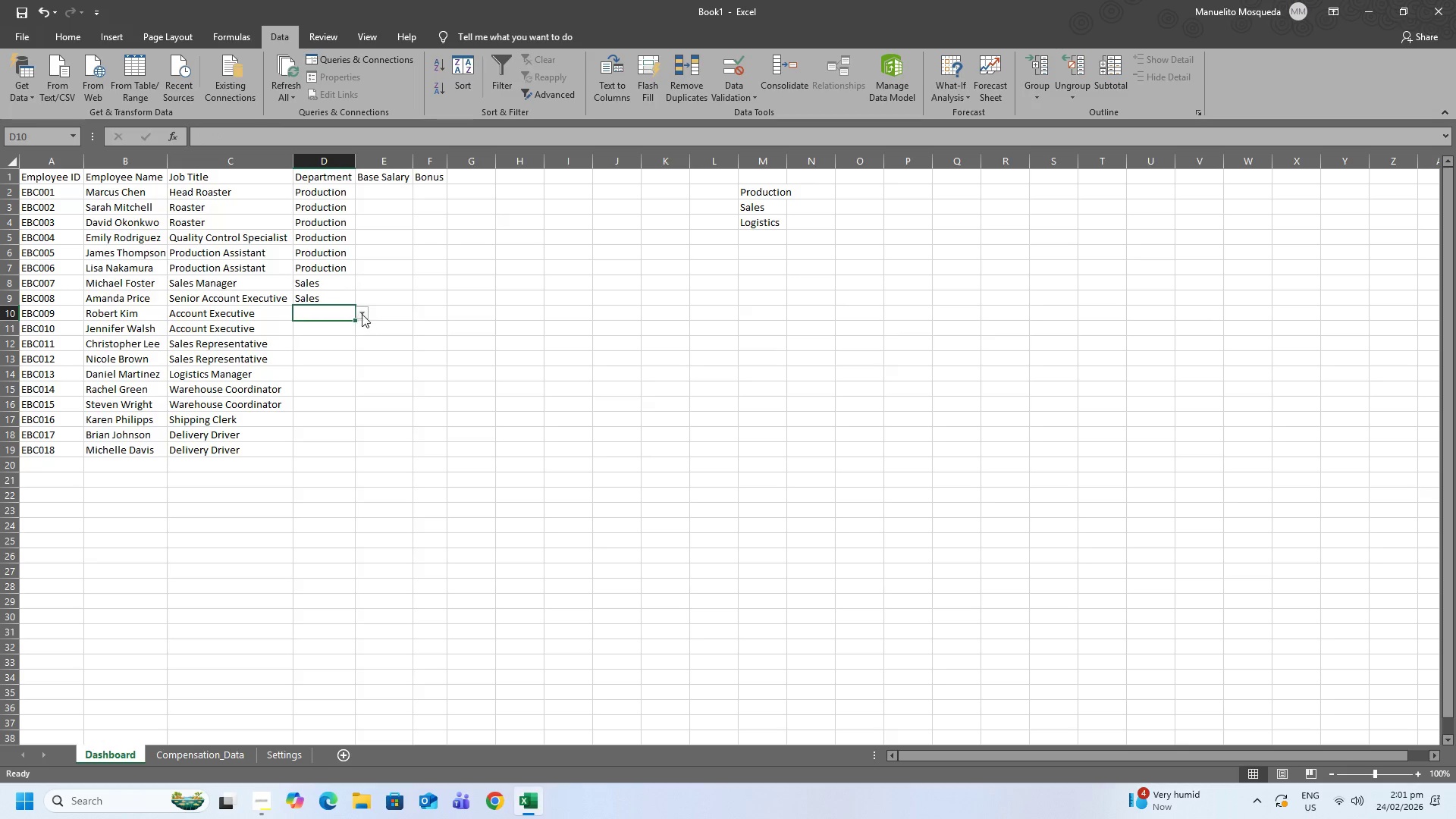 
left_click([364, 314])
 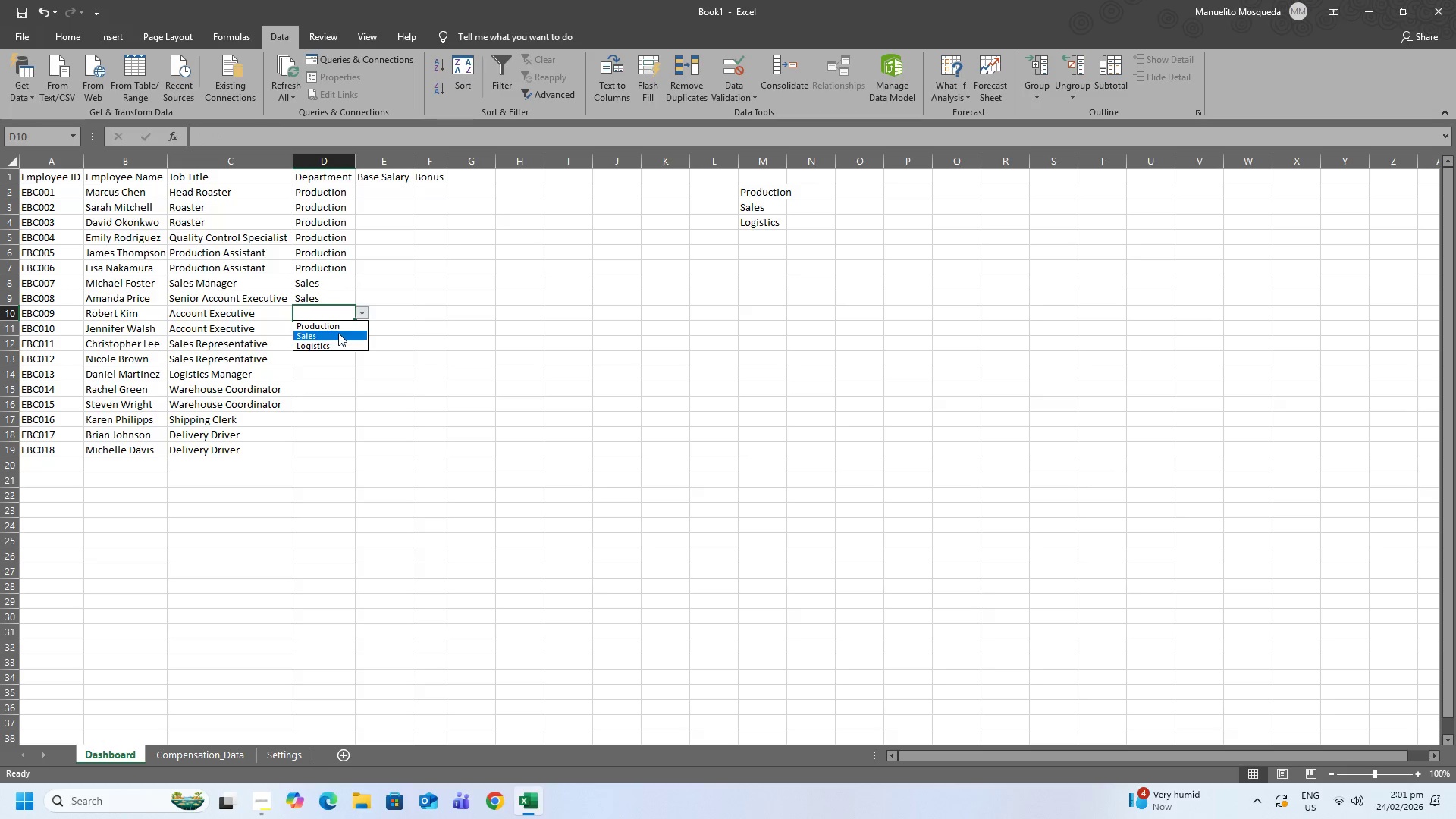 
left_click([337, 333])
 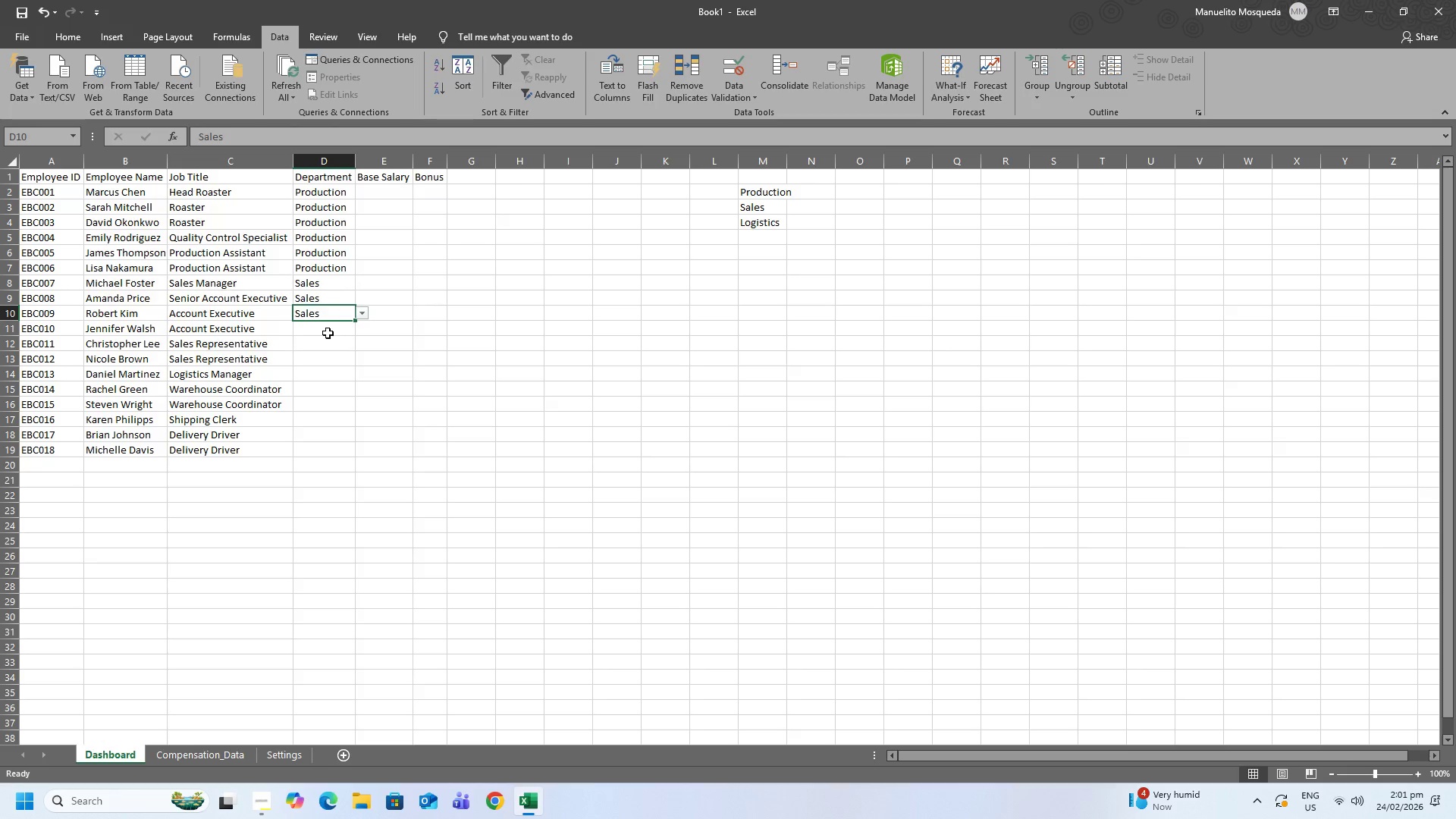 
left_click([328, 333])
 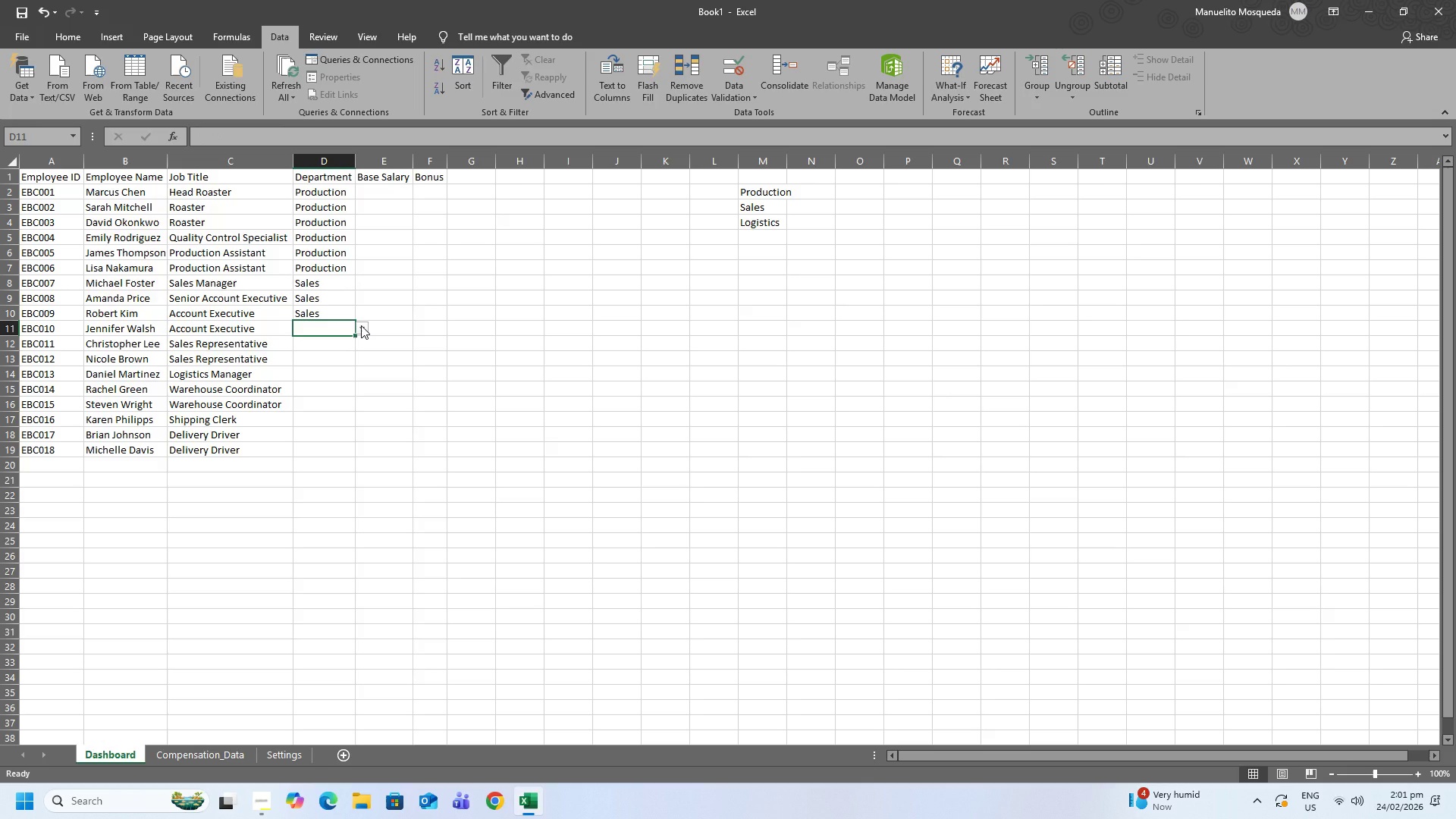 
left_click([361, 325])
 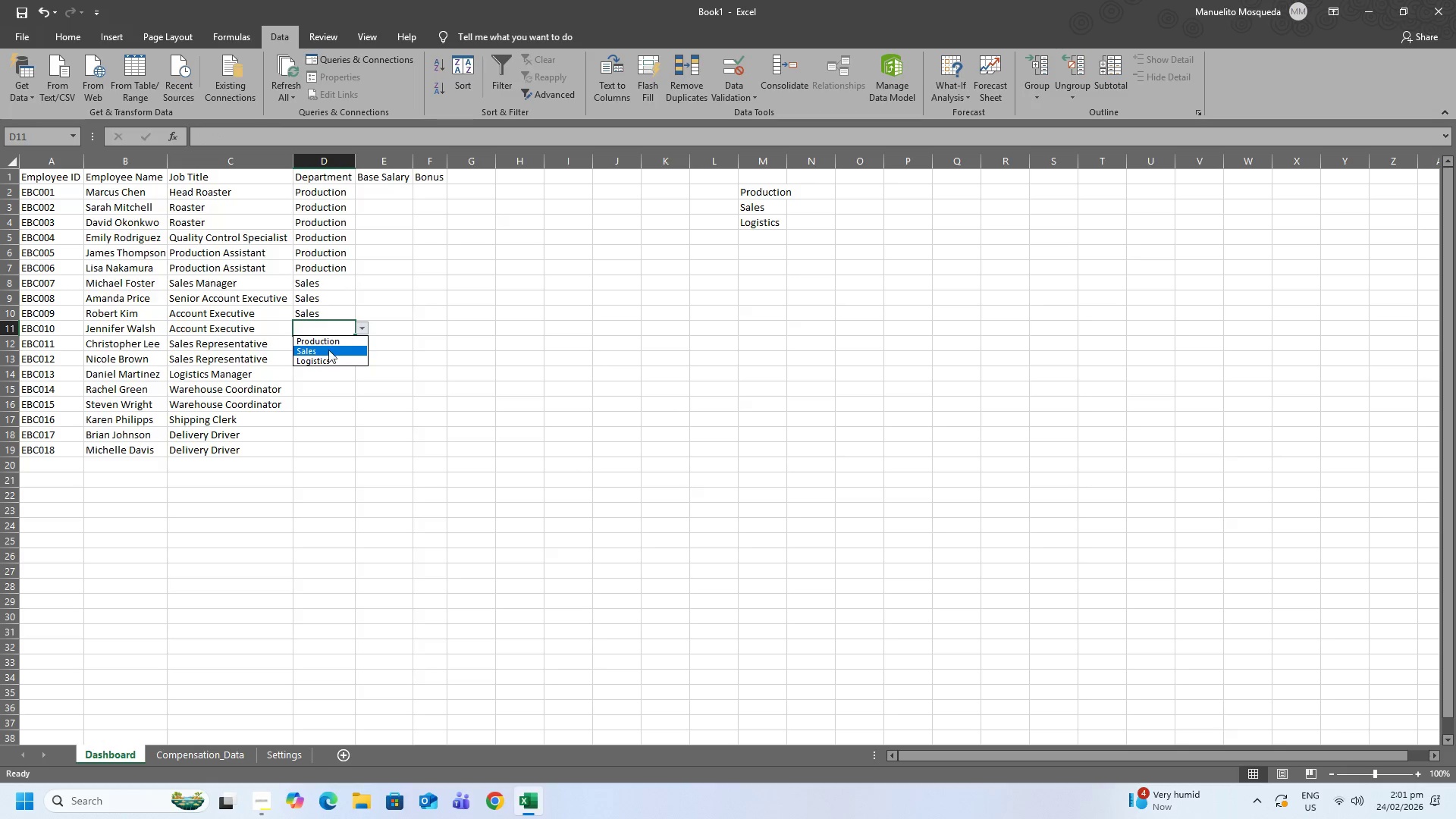 
left_click([328, 350])
 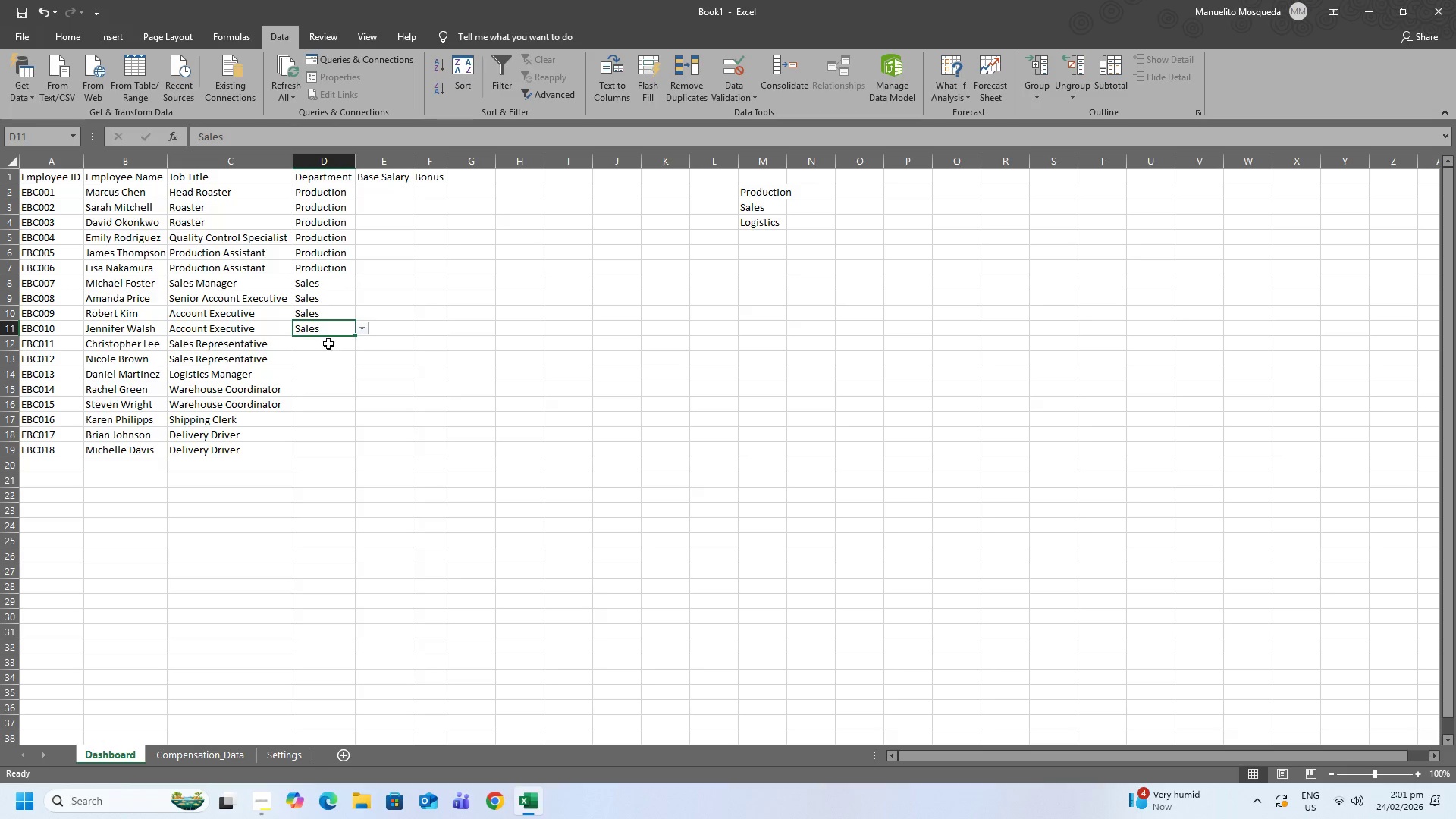 
left_click([329, 344])
 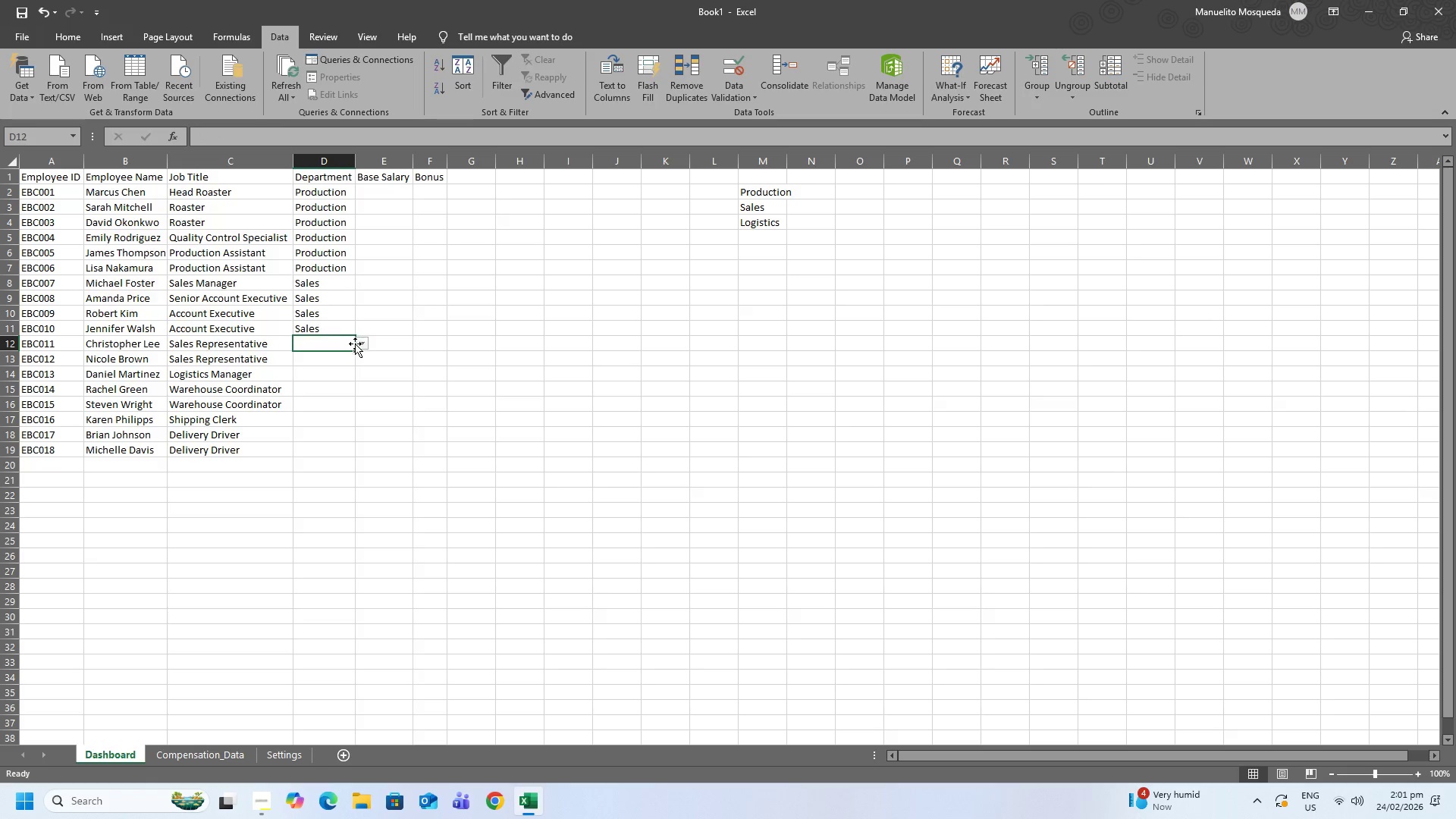 
left_click([359, 344])
 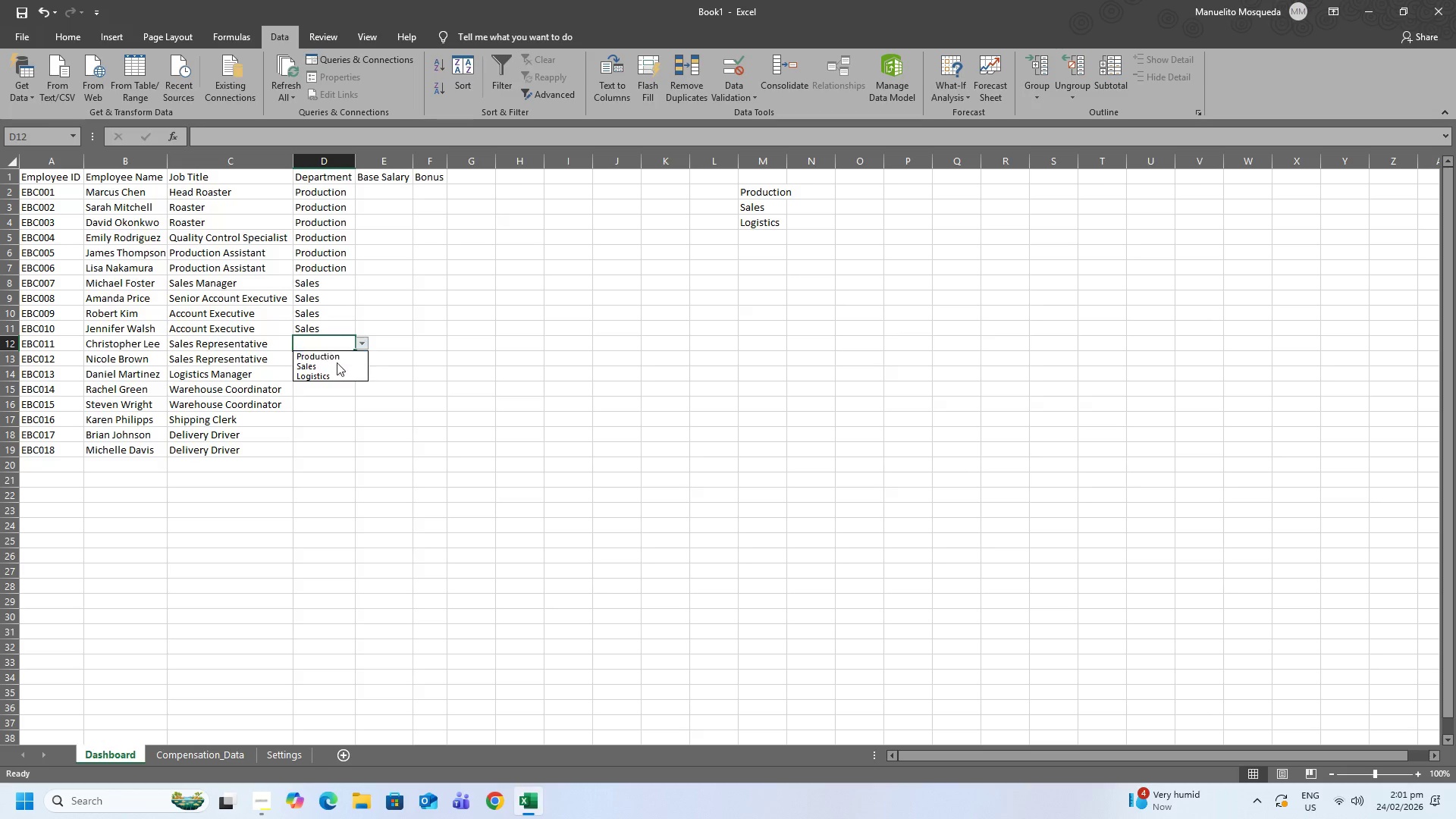 
left_click([336, 363])
 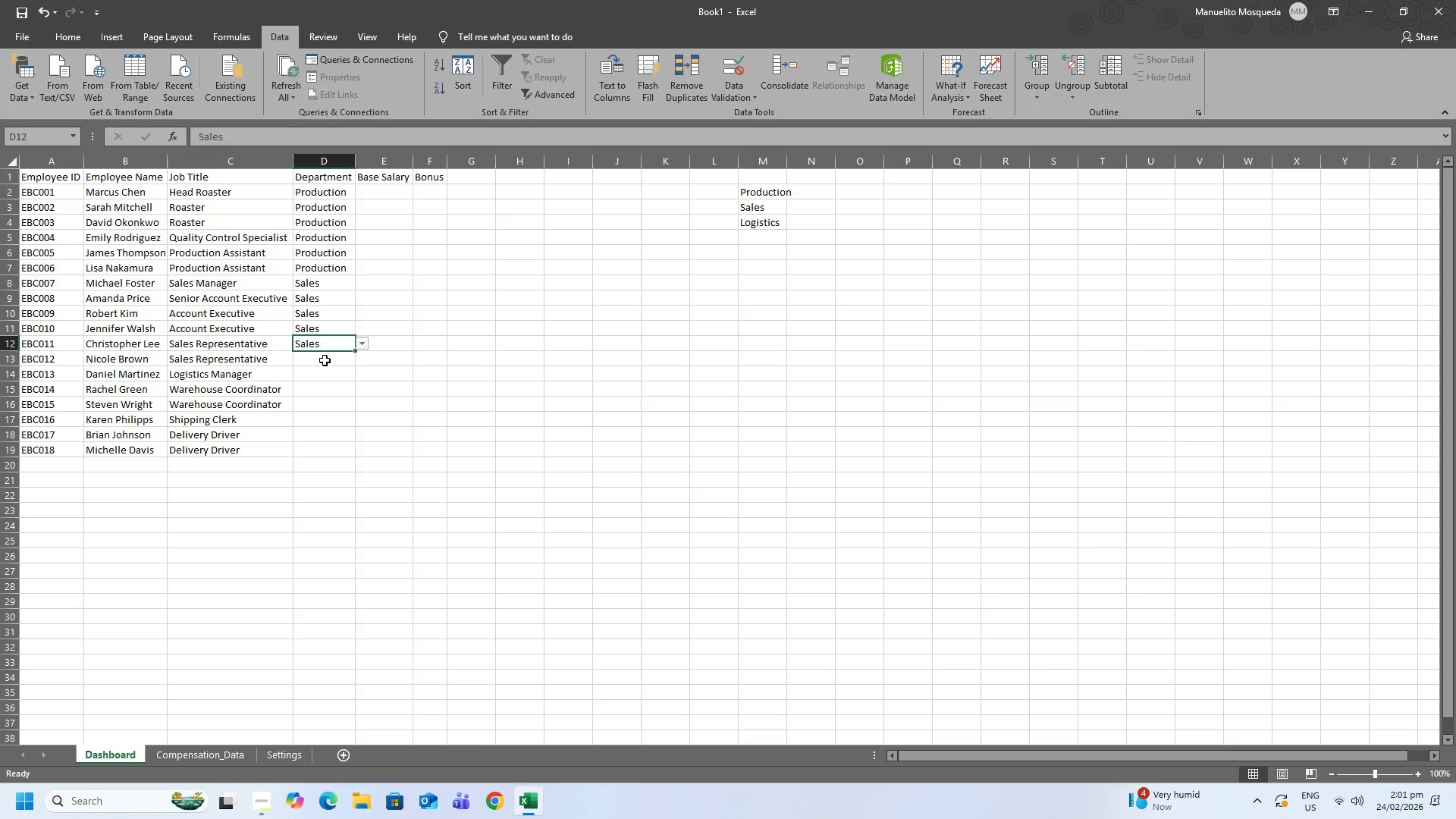 
left_click([325, 360])
 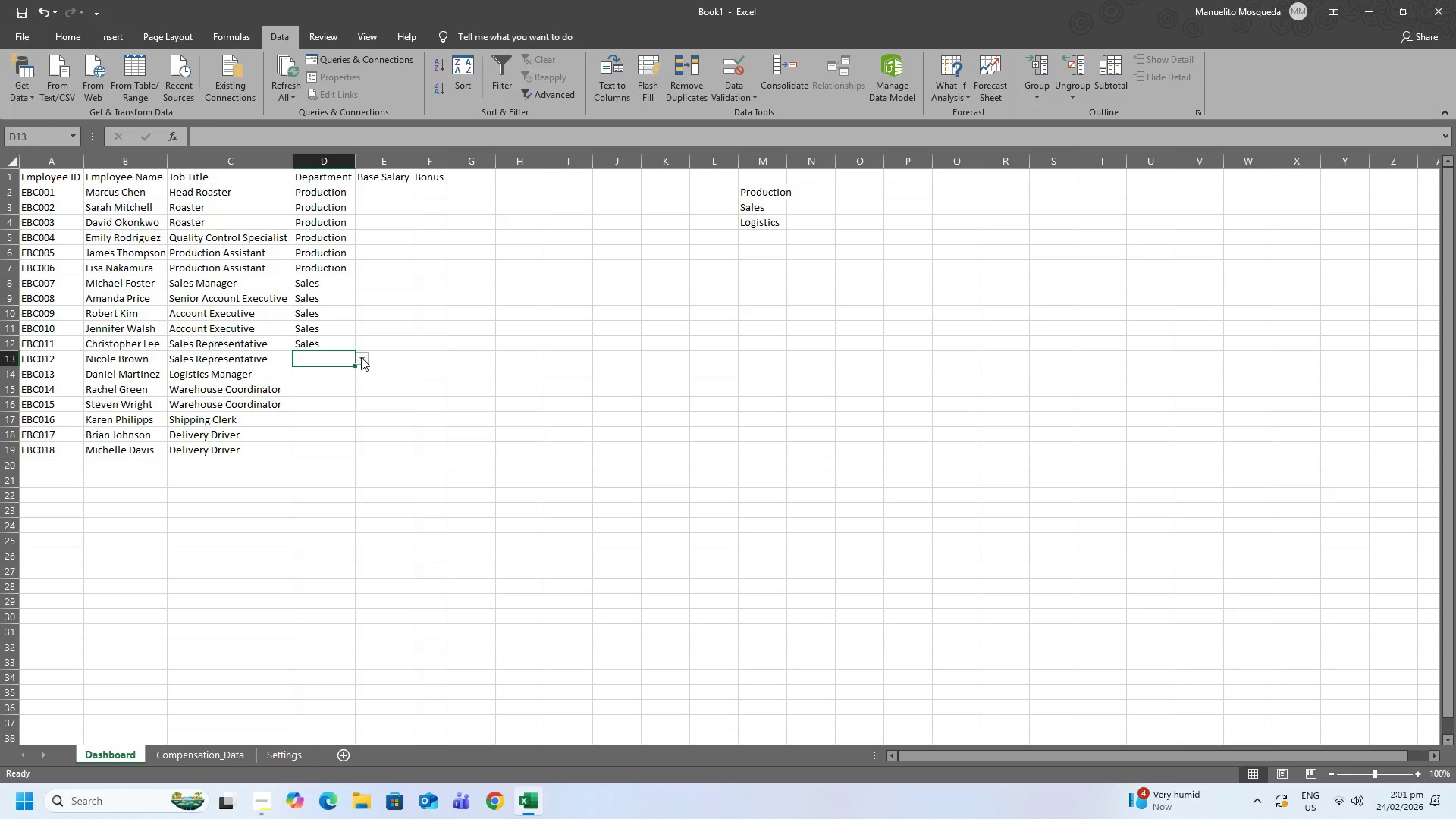 
left_click([361, 357])
 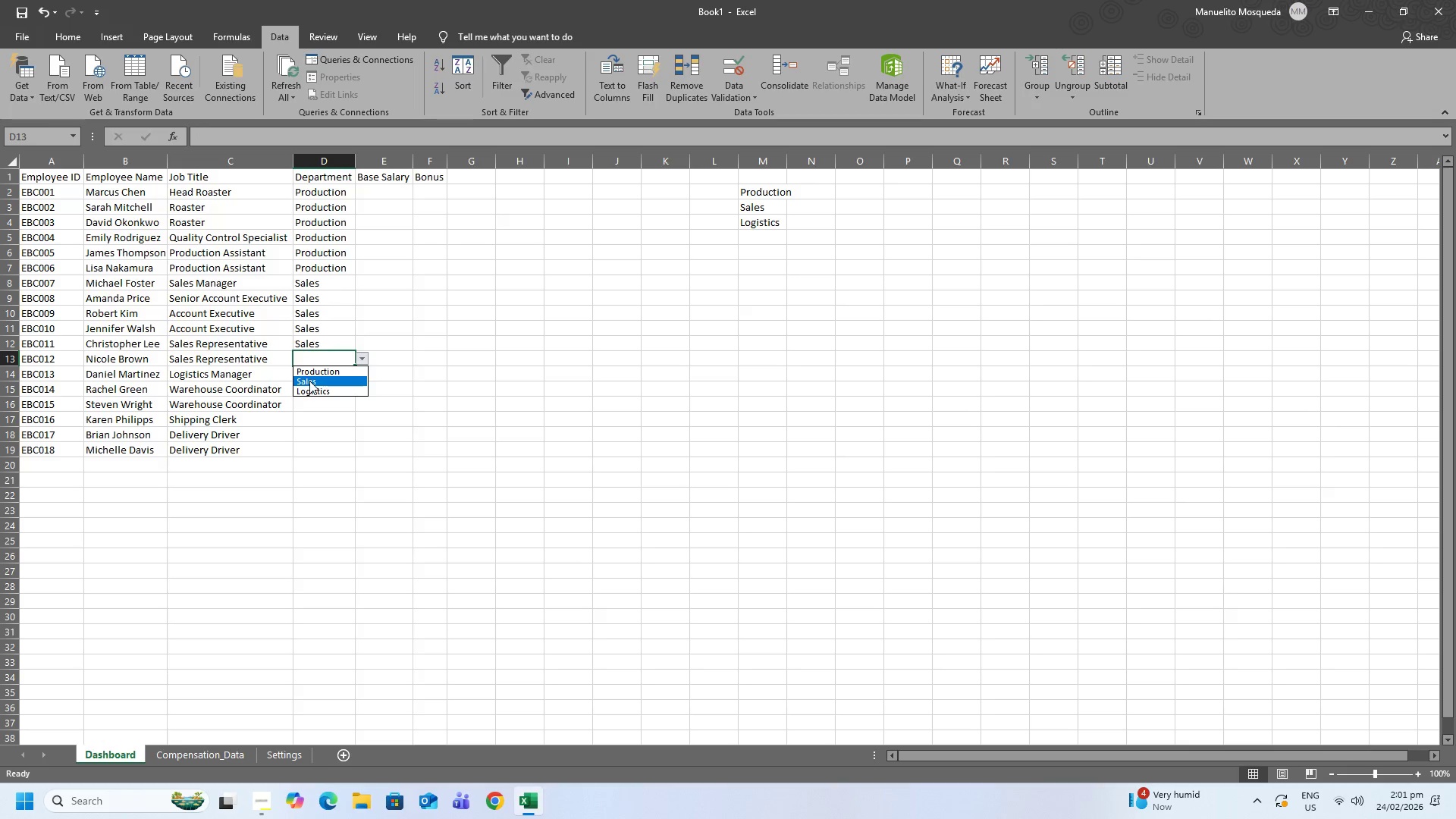 
left_click([309, 381])
 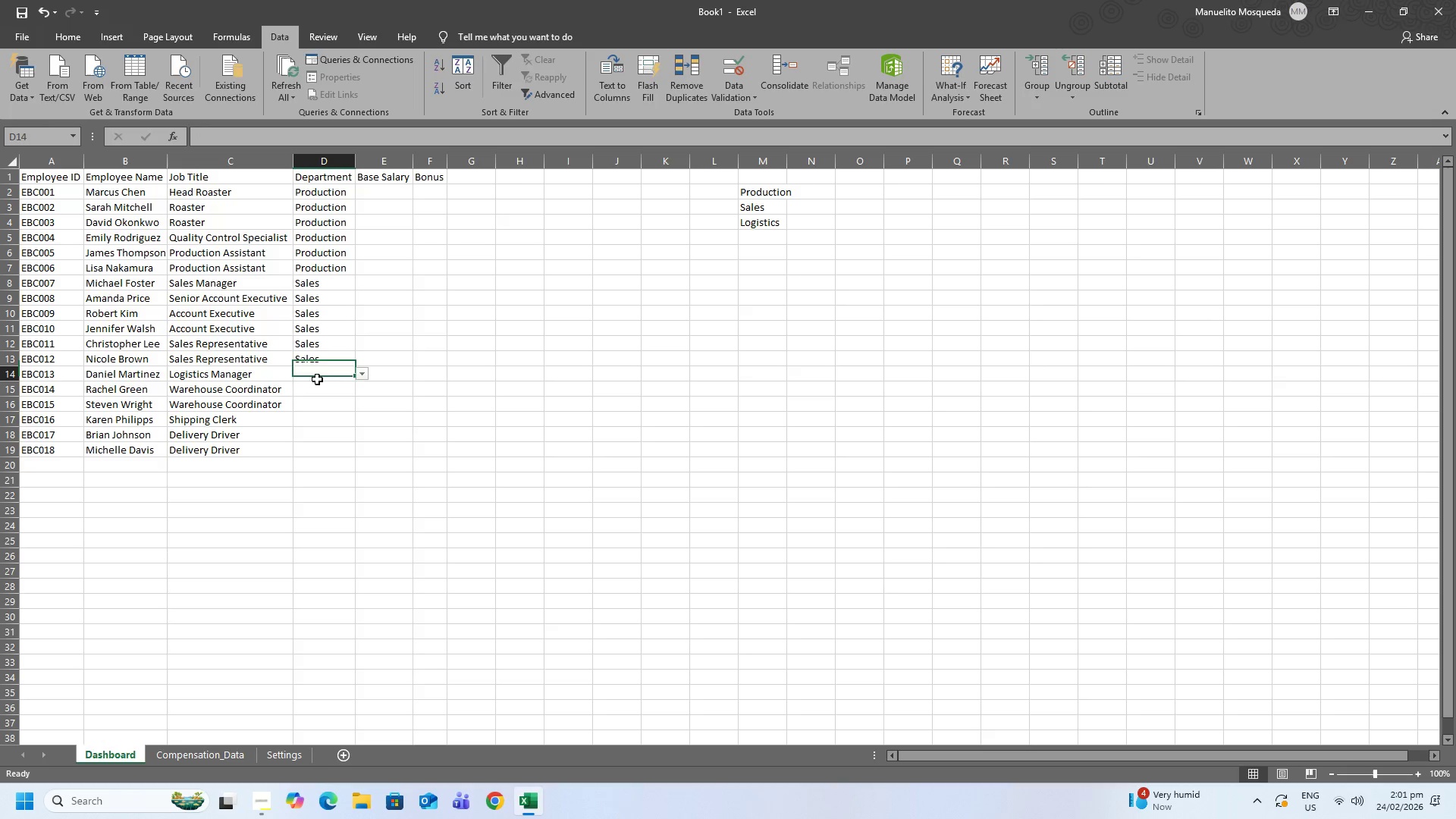 
left_click([317, 379])
 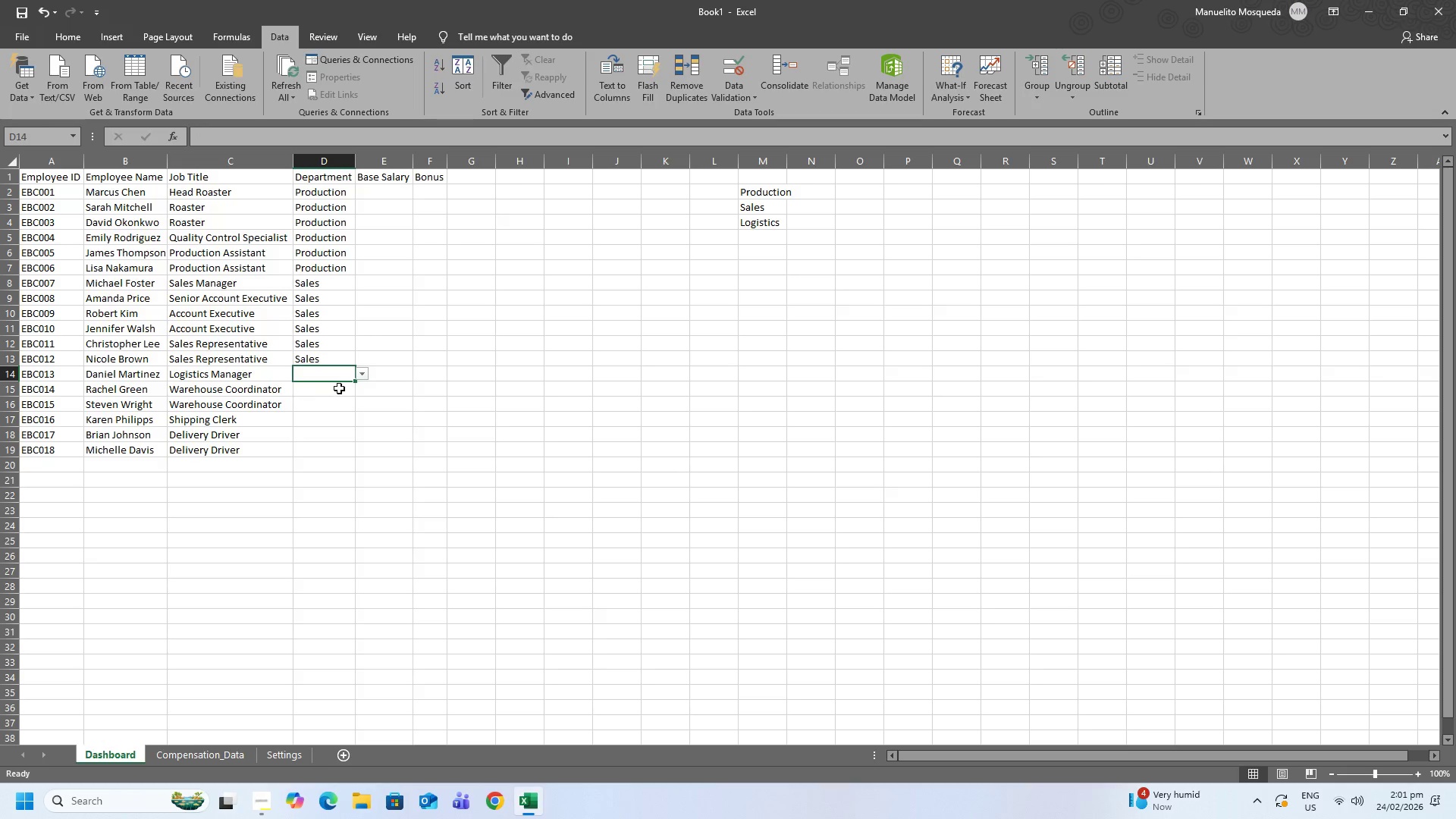 
left_click([361, 375])
 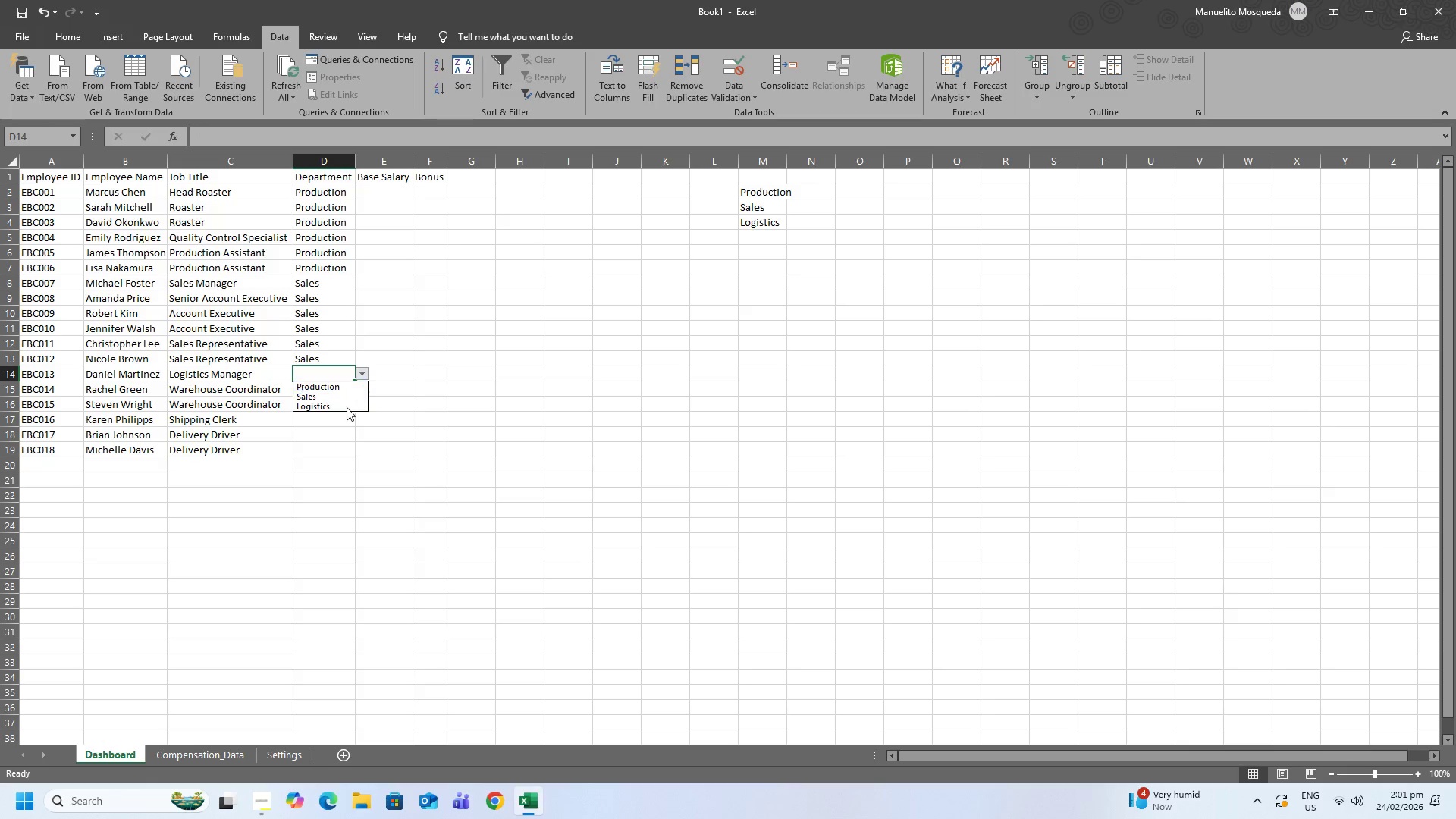 
left_click([347, 408])
 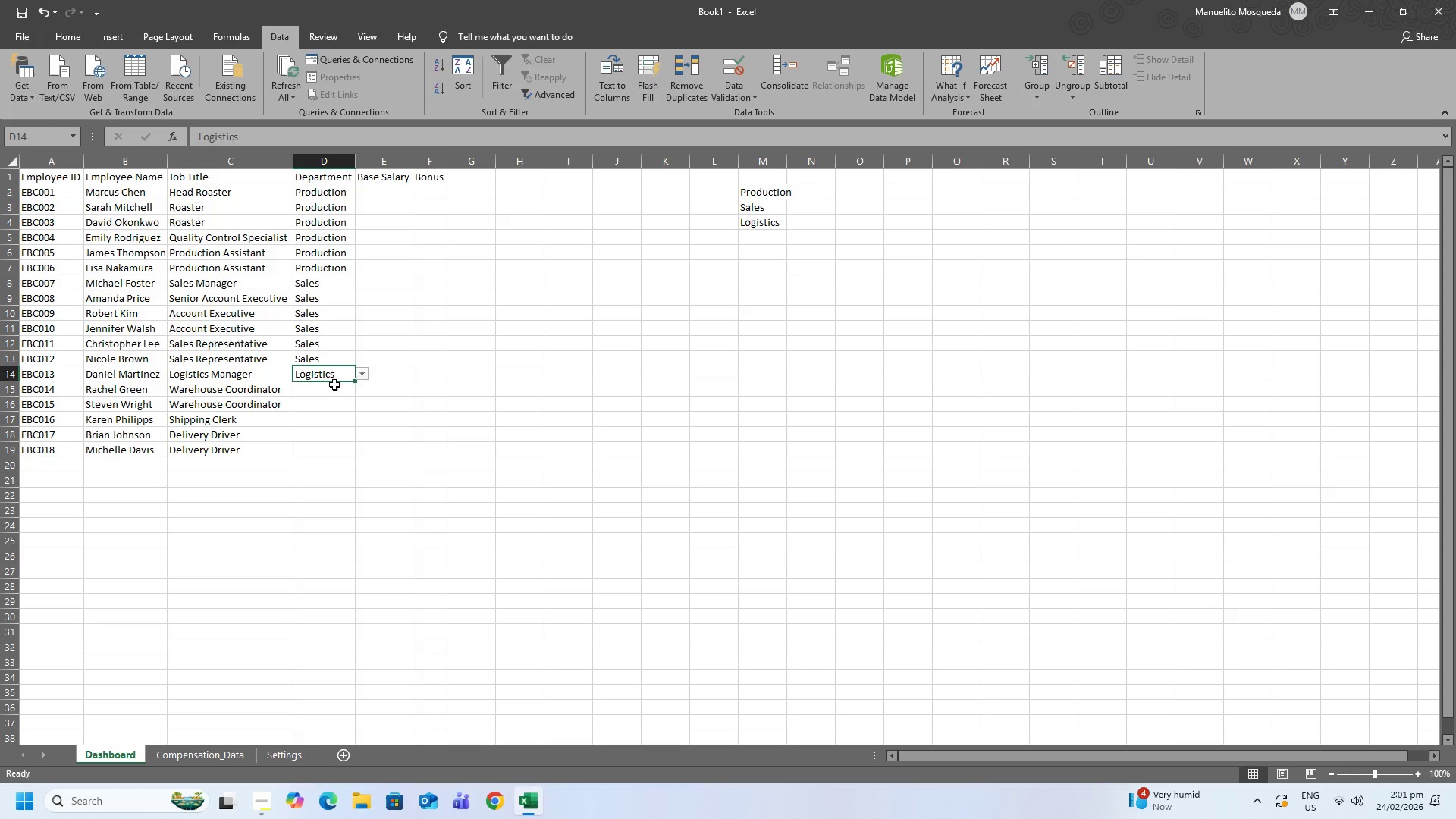 
left_click([334, 384])
 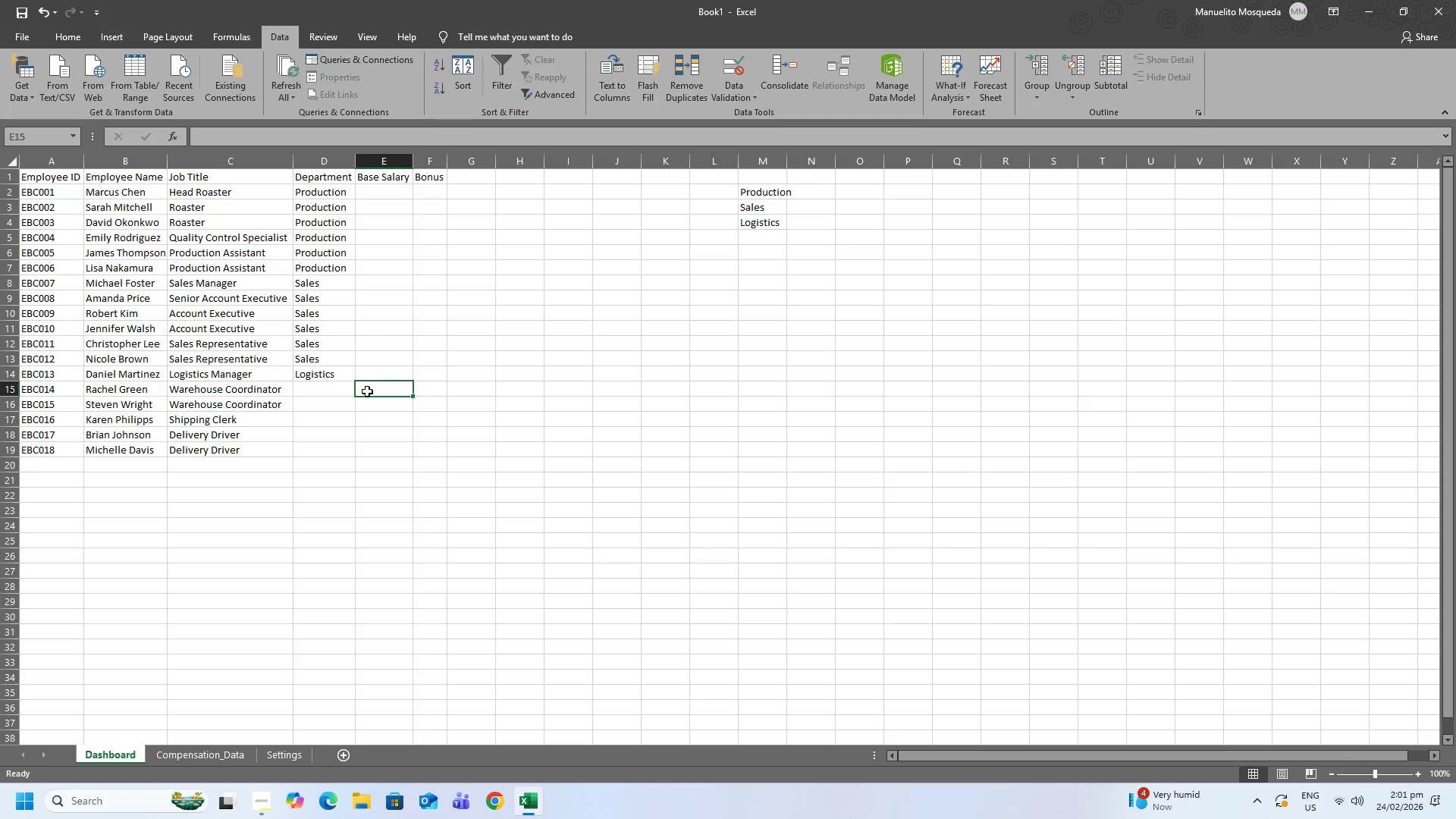 
left_click([331, 394])
 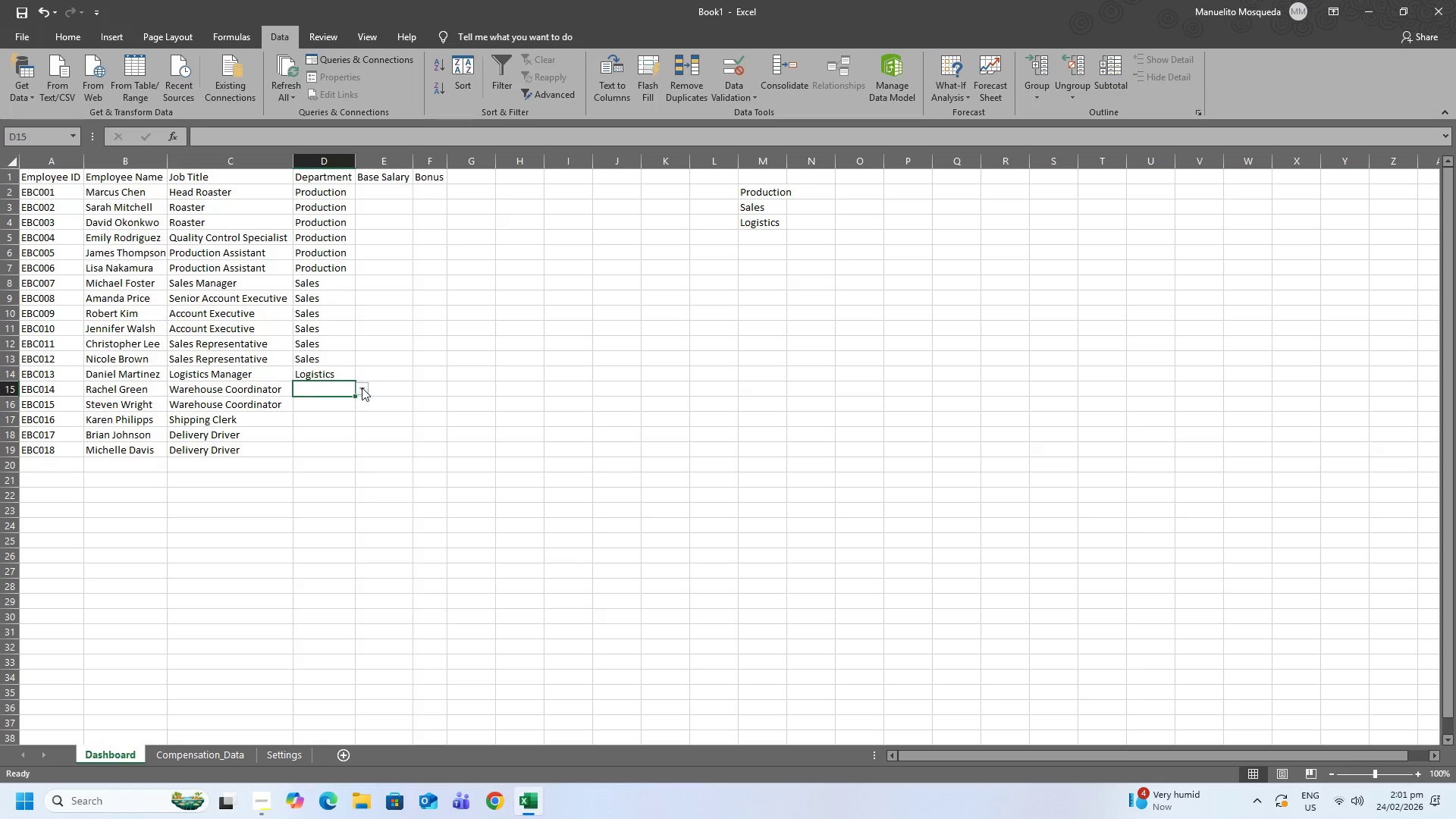 
left_click([362, 388])
 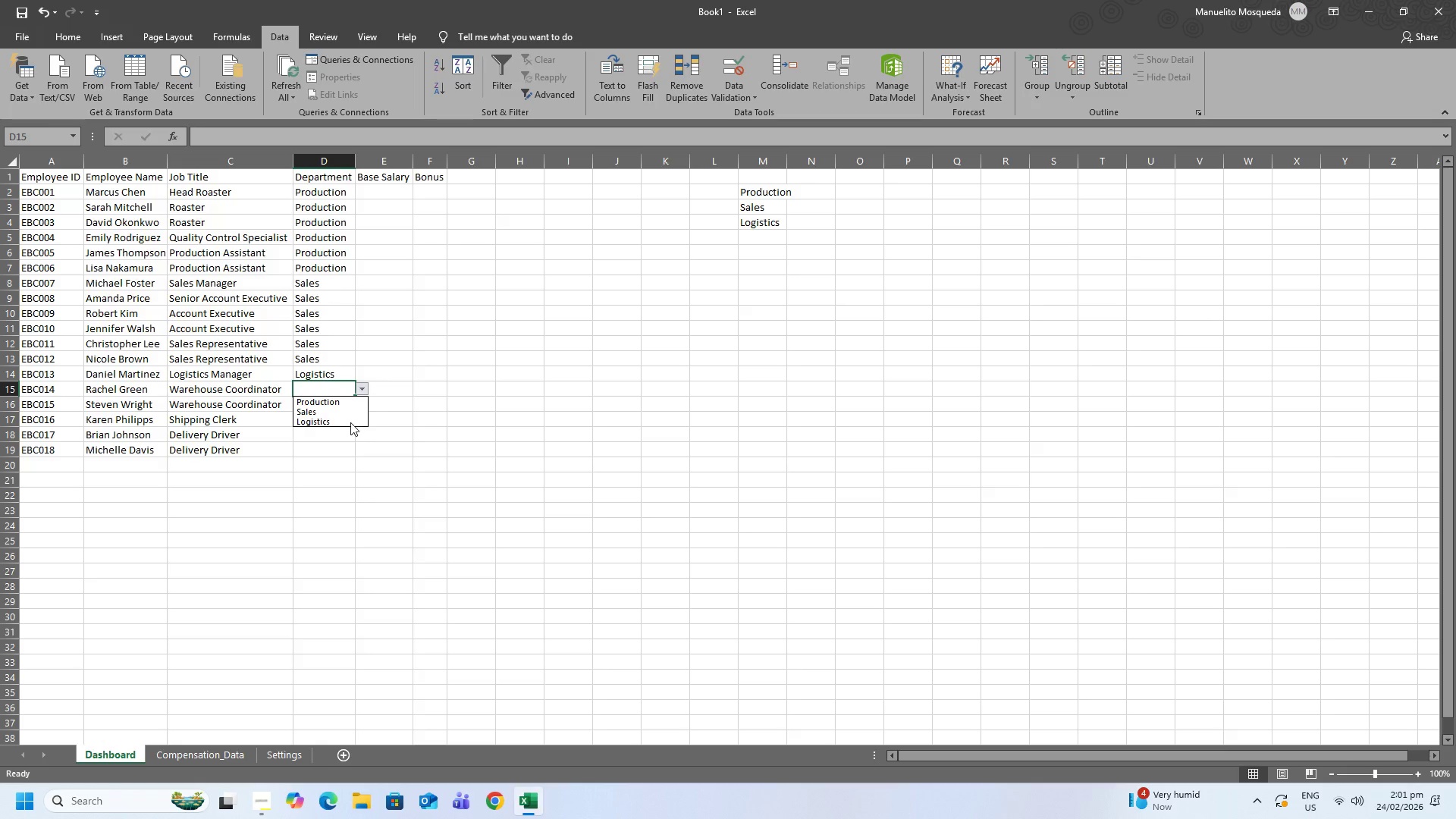 
left_click([350, 422])
 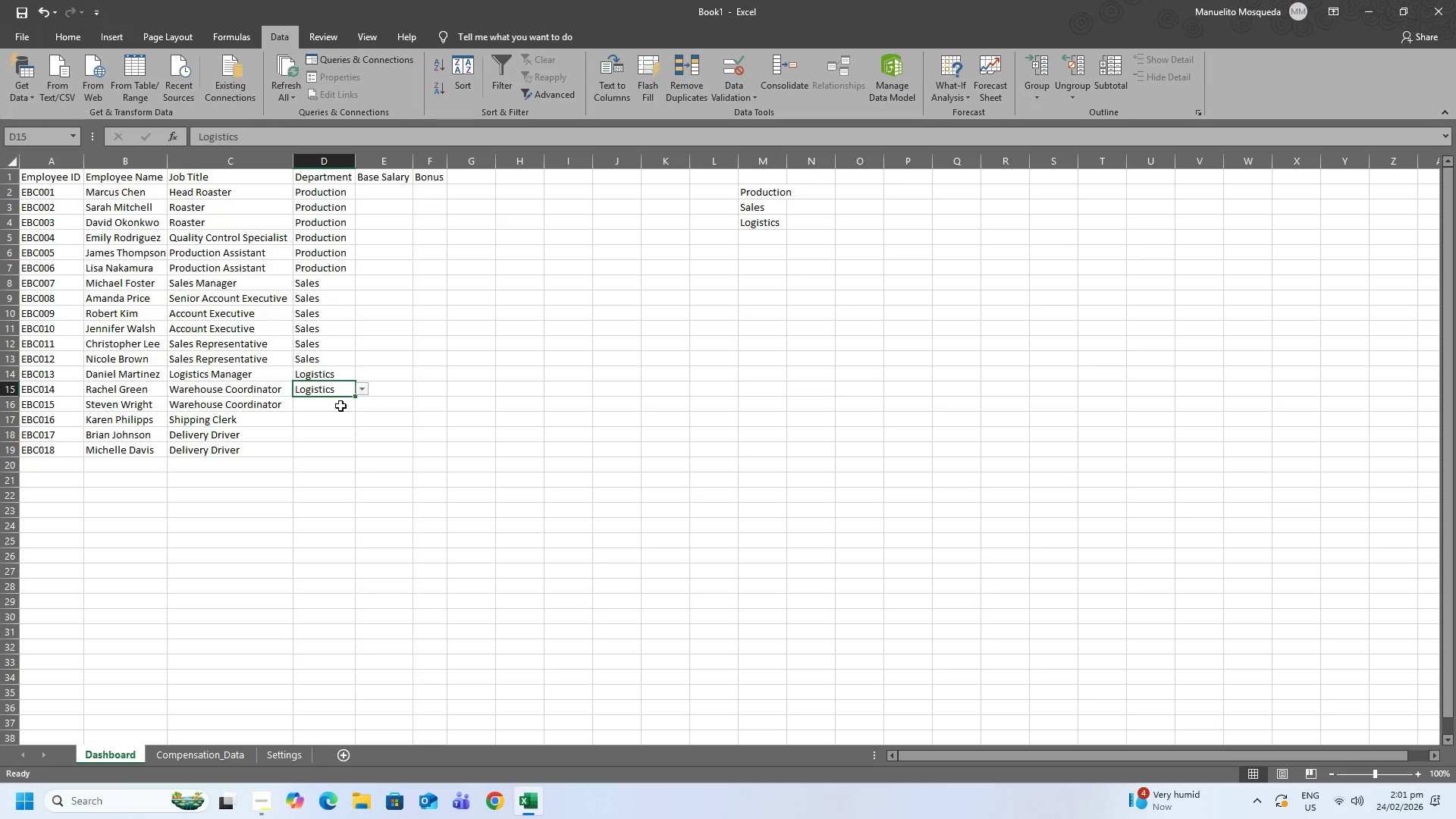 
left_click([340, 406])
 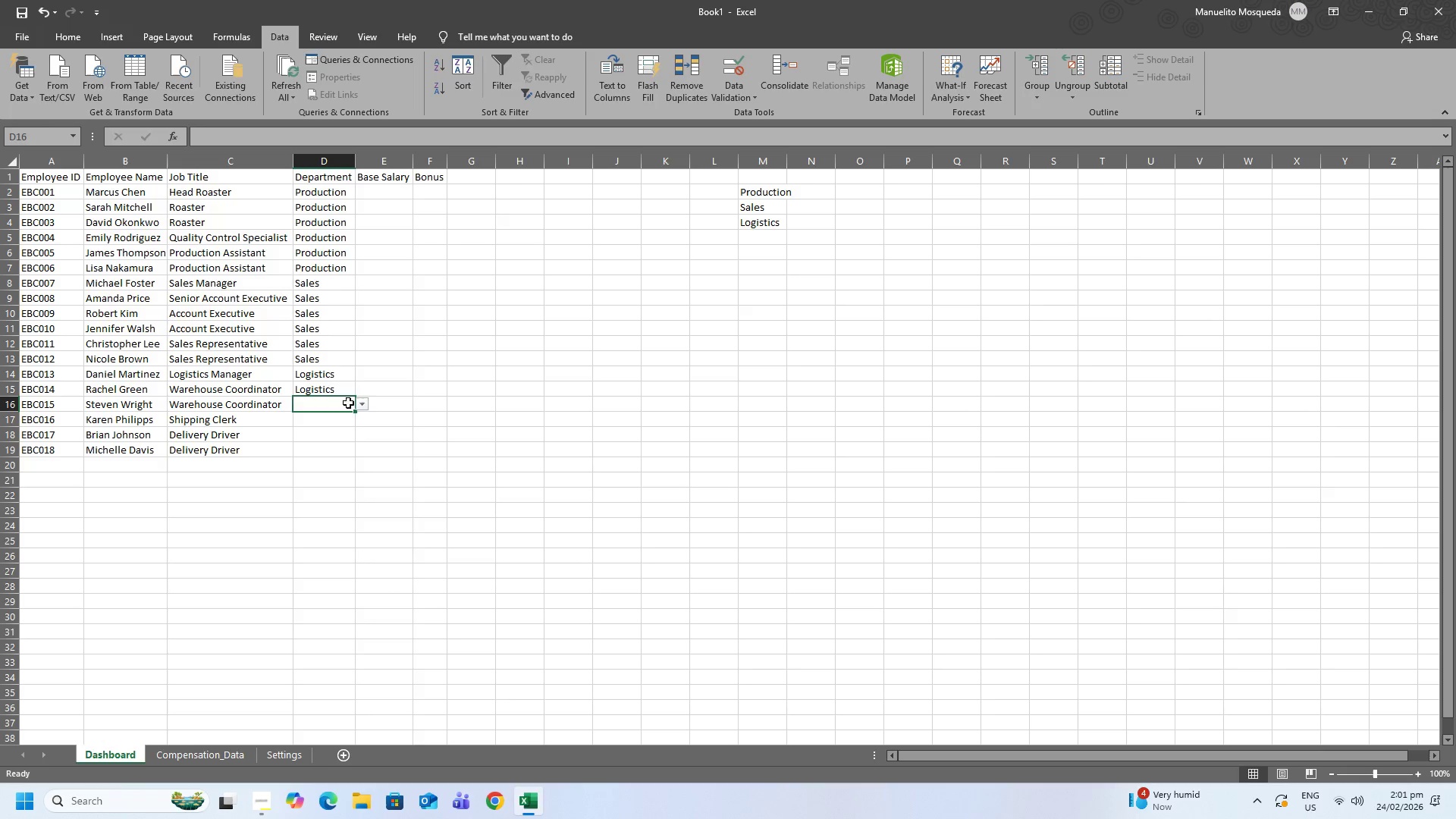 
mouse_move([358, 416])
 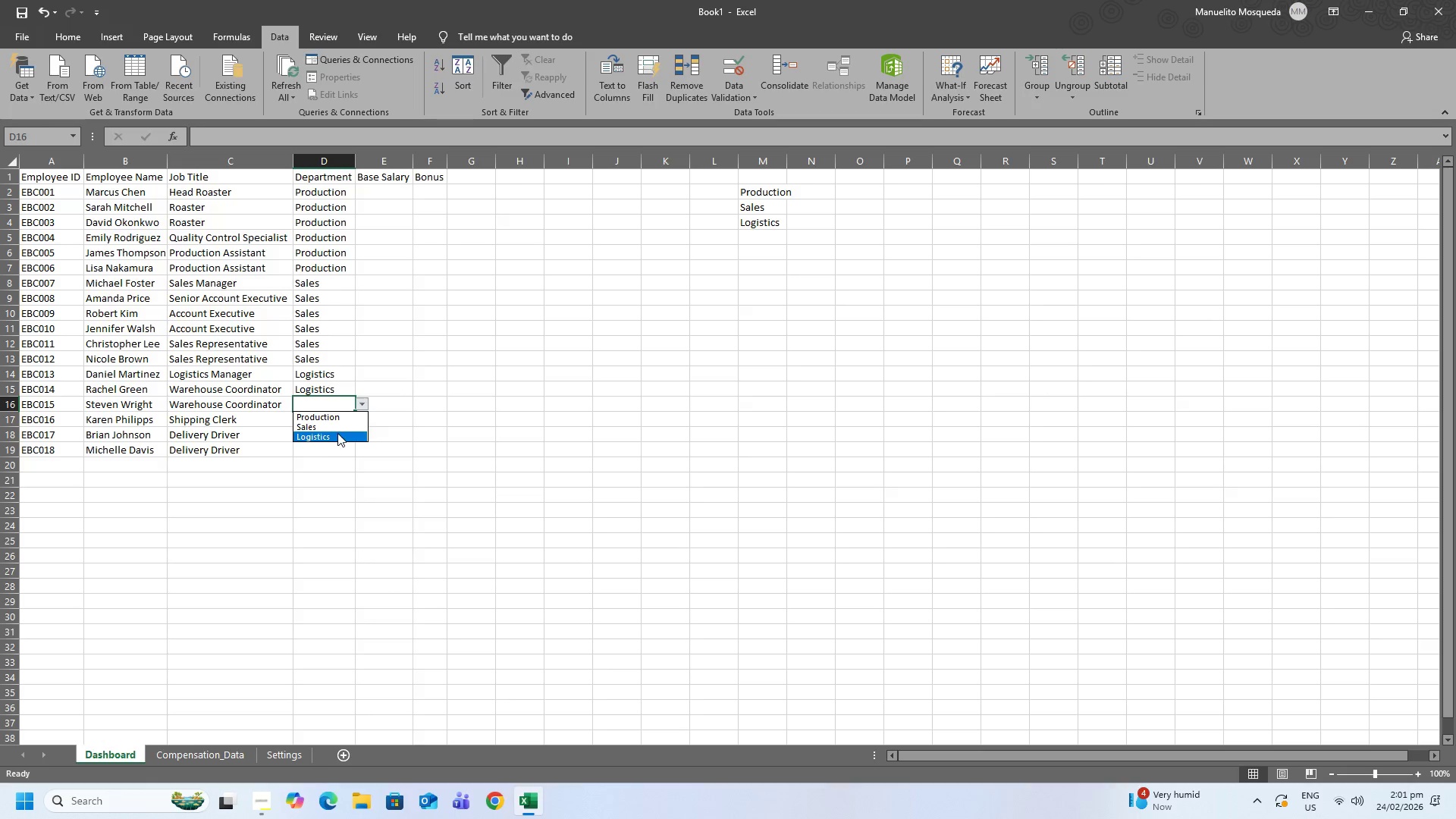 
left_click([337, 433])
 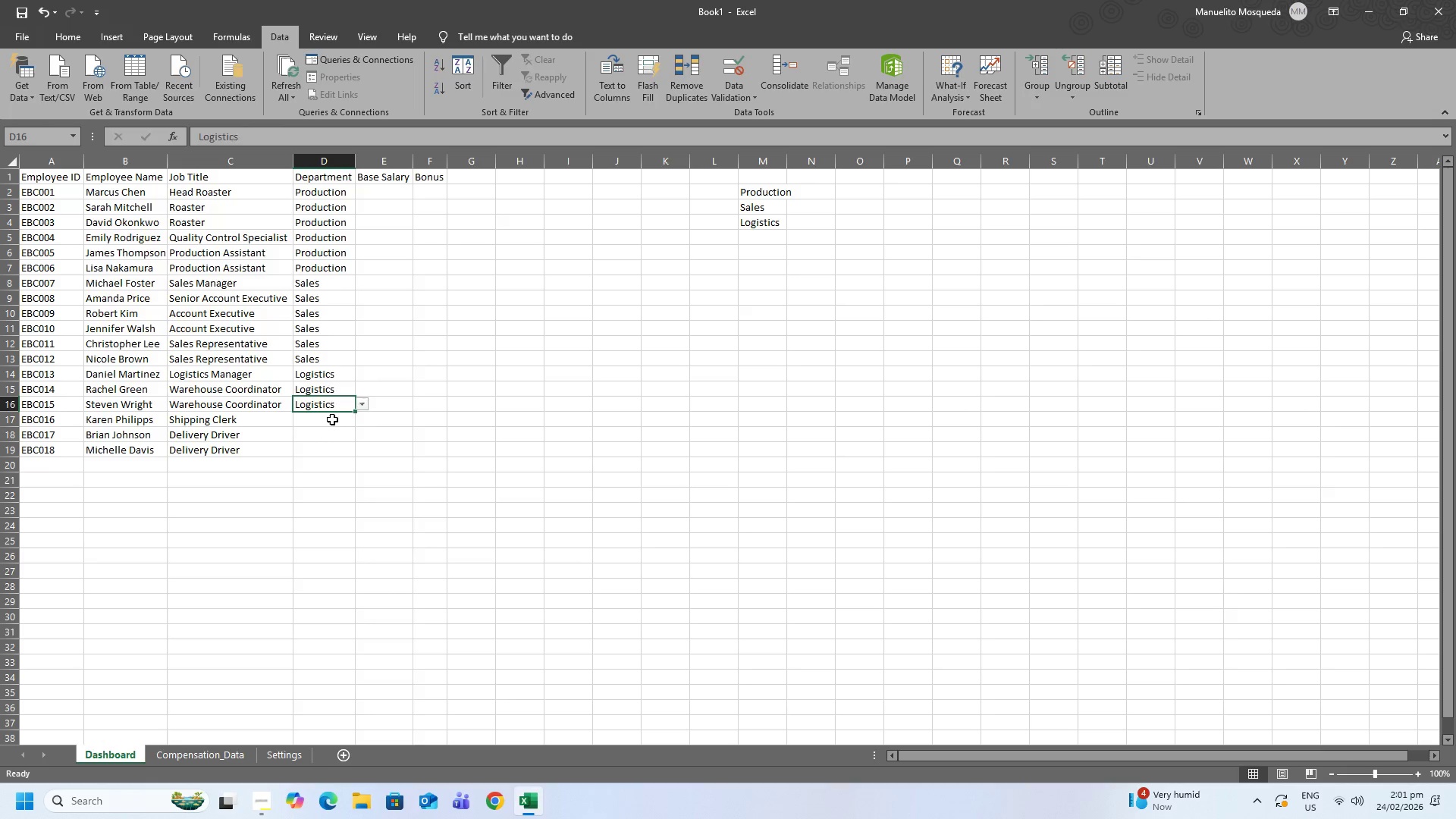 
left_click([332, 419])
 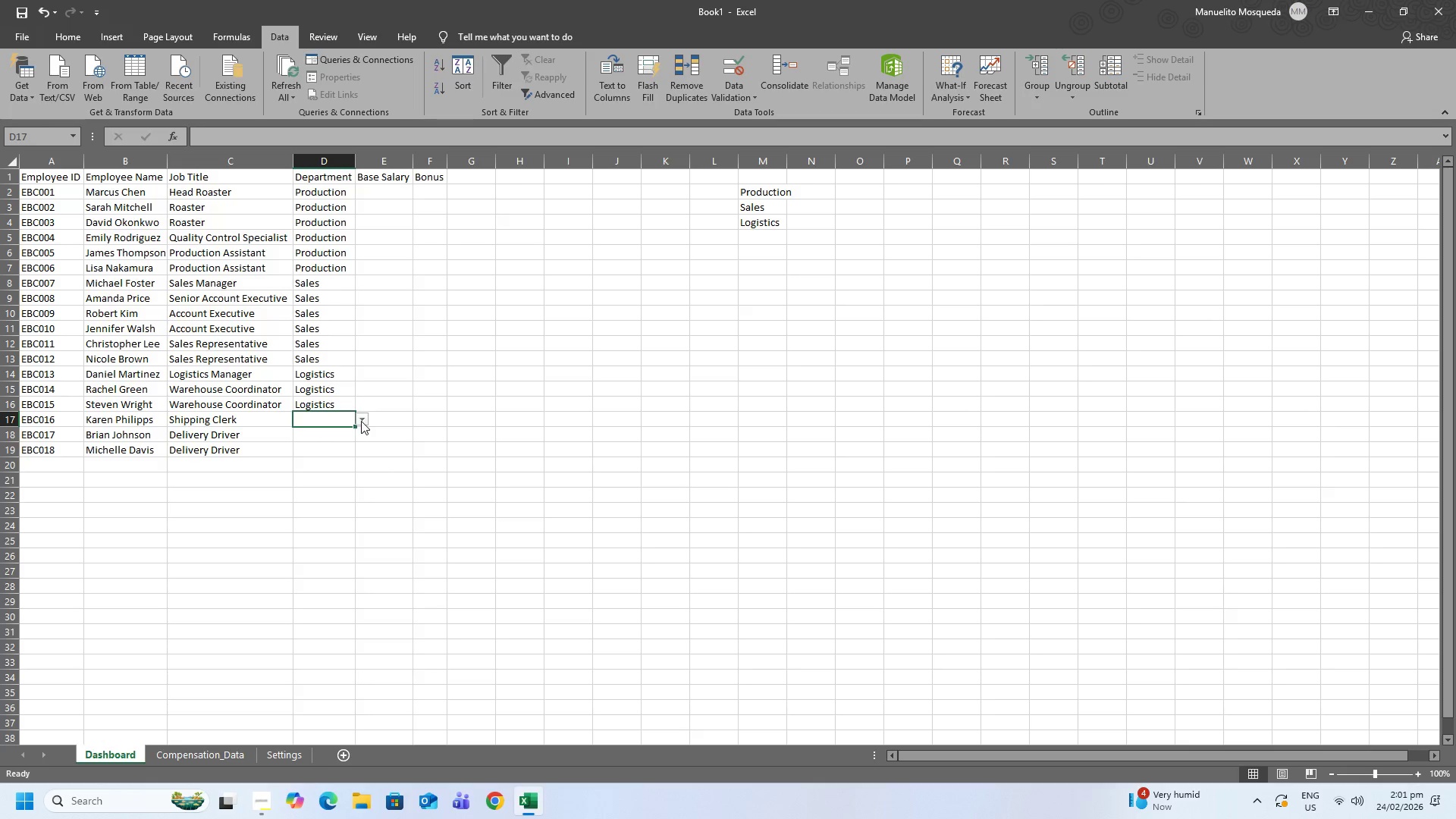 
left_click([362, 422])
 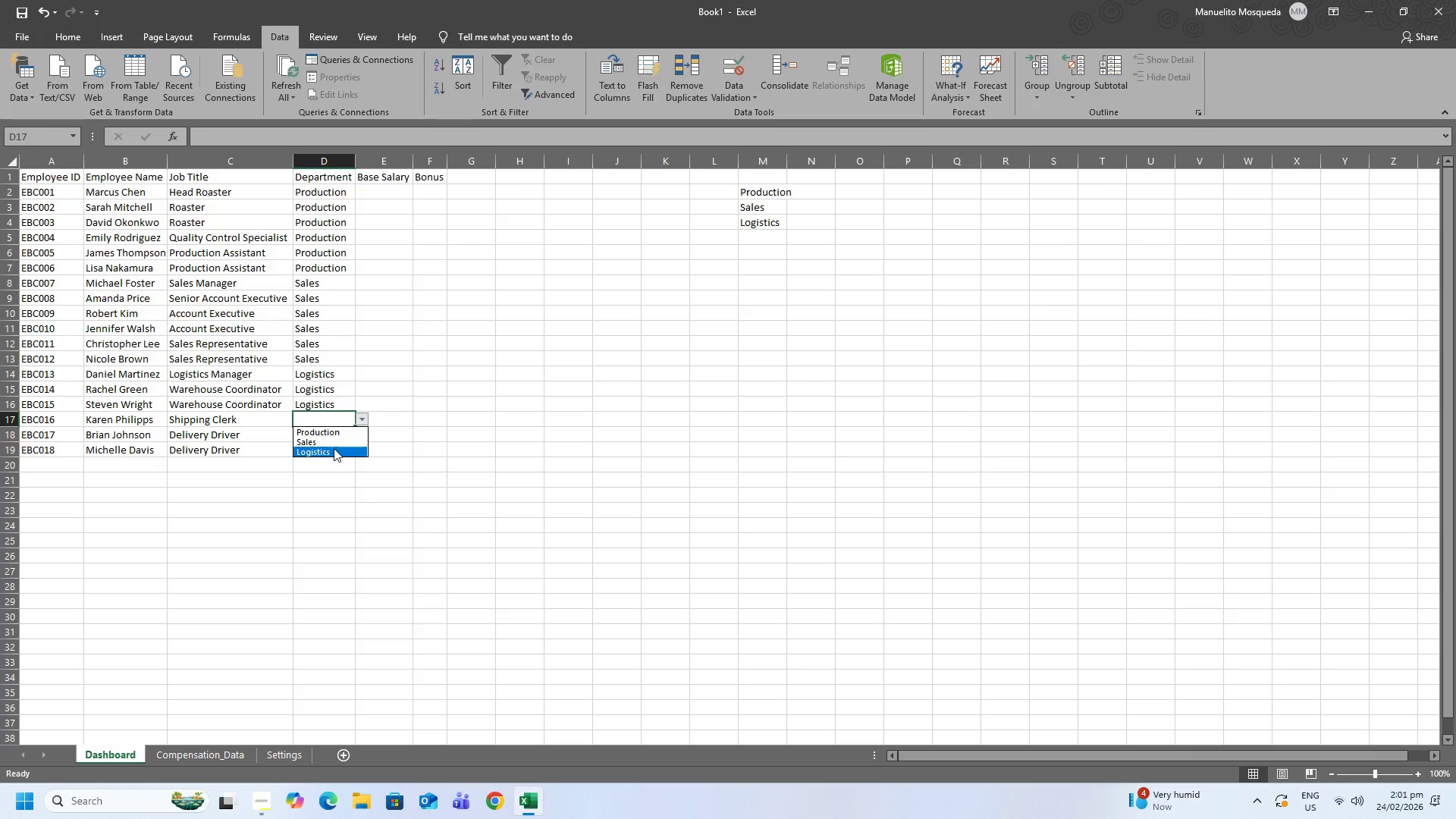 
left_click([334, 448])
 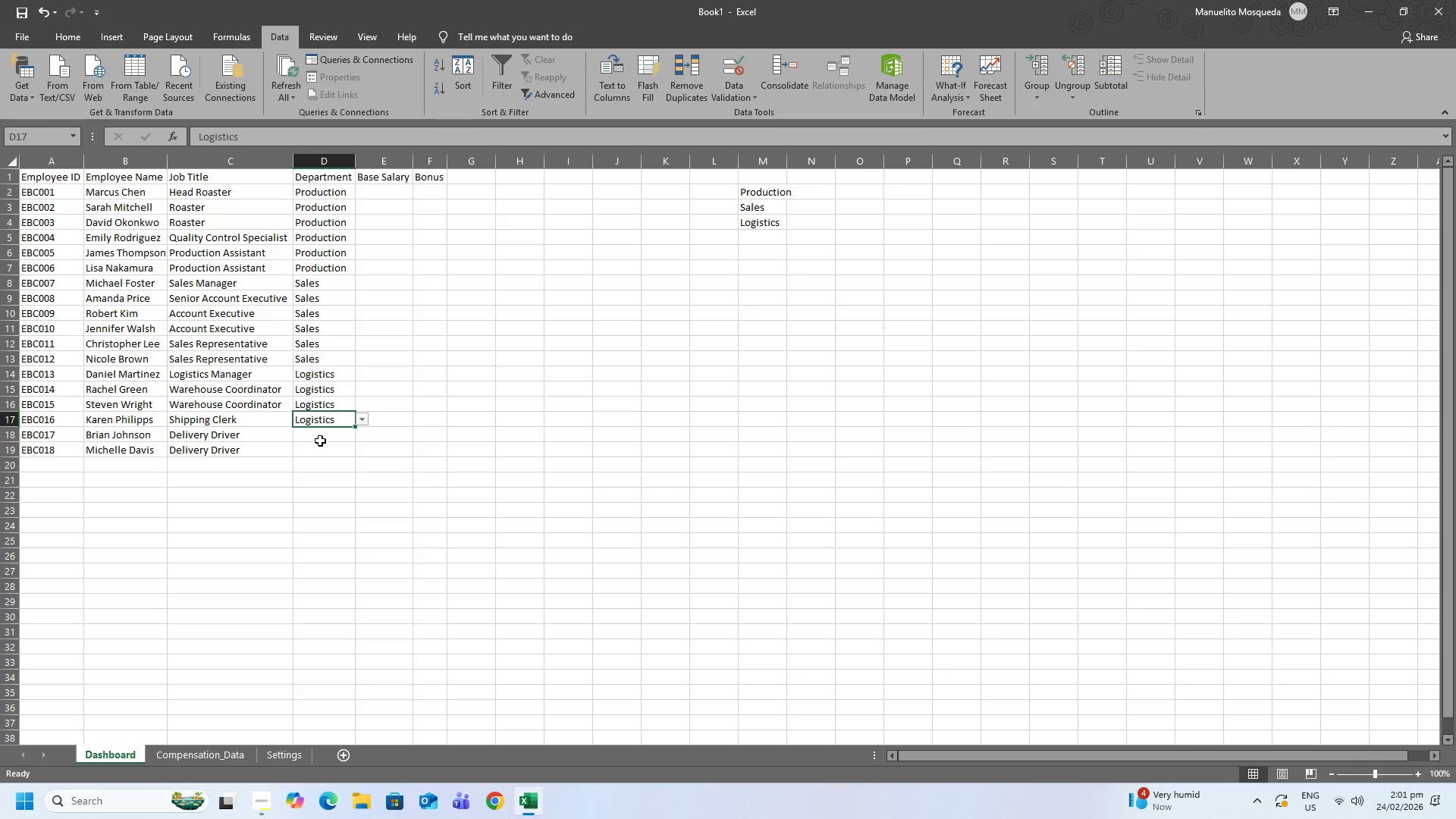 
left_click([319, 434])
 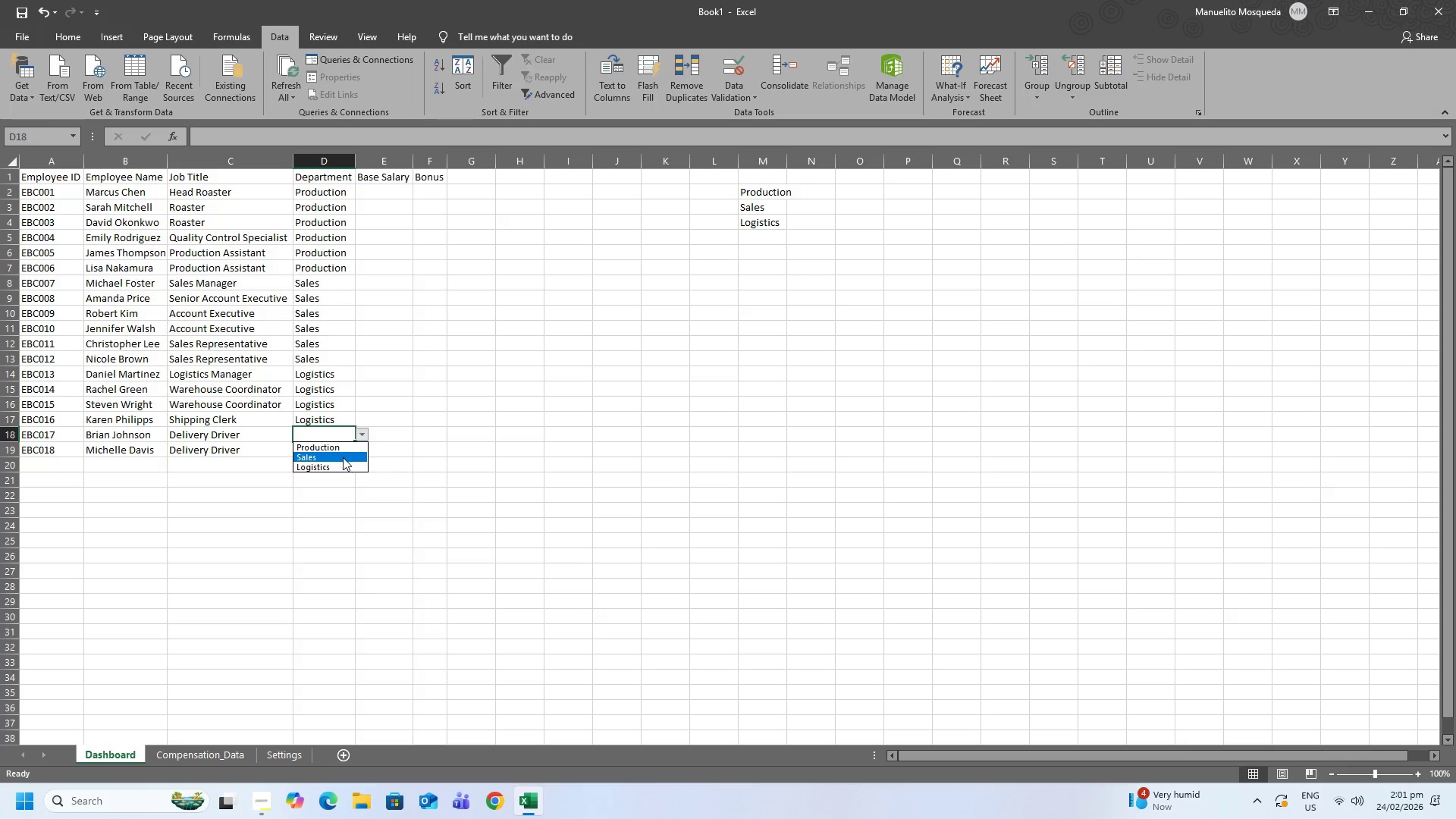 
left_click_drag(start_coordinate=[341, 459], to_coordinate=[339, 466])
 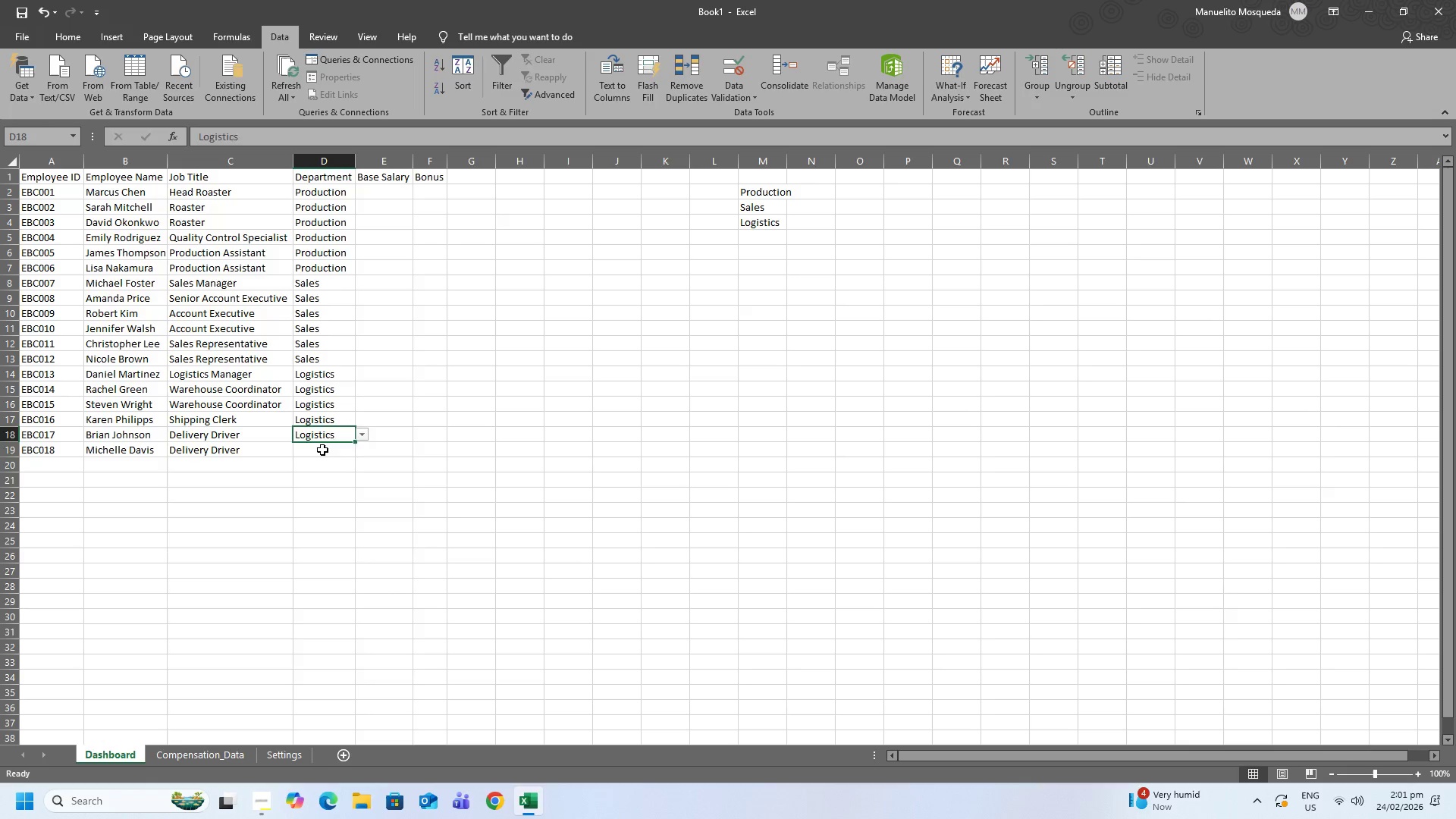 
left_click([322, 450])
 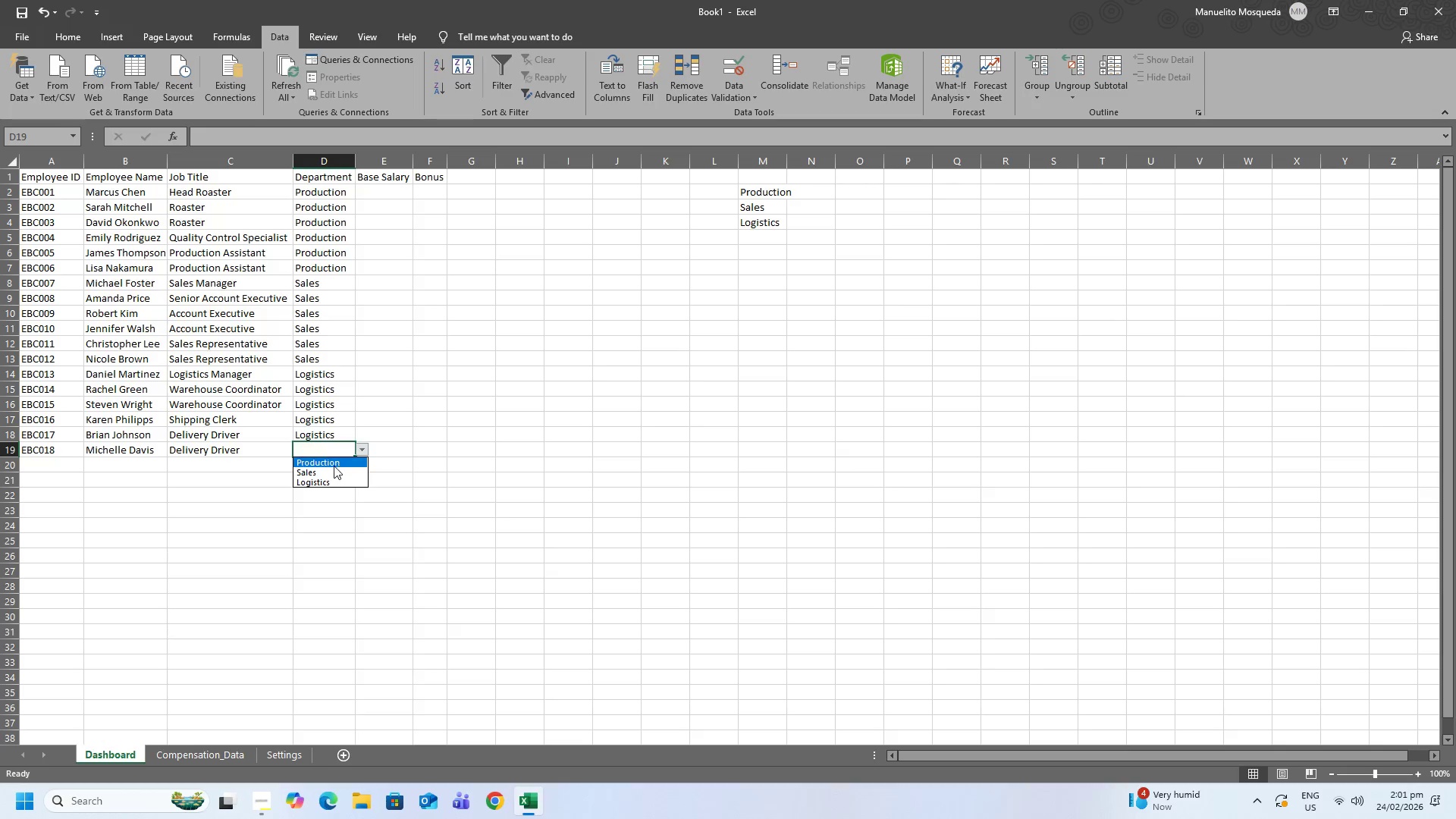 
left_click([318, 482])
 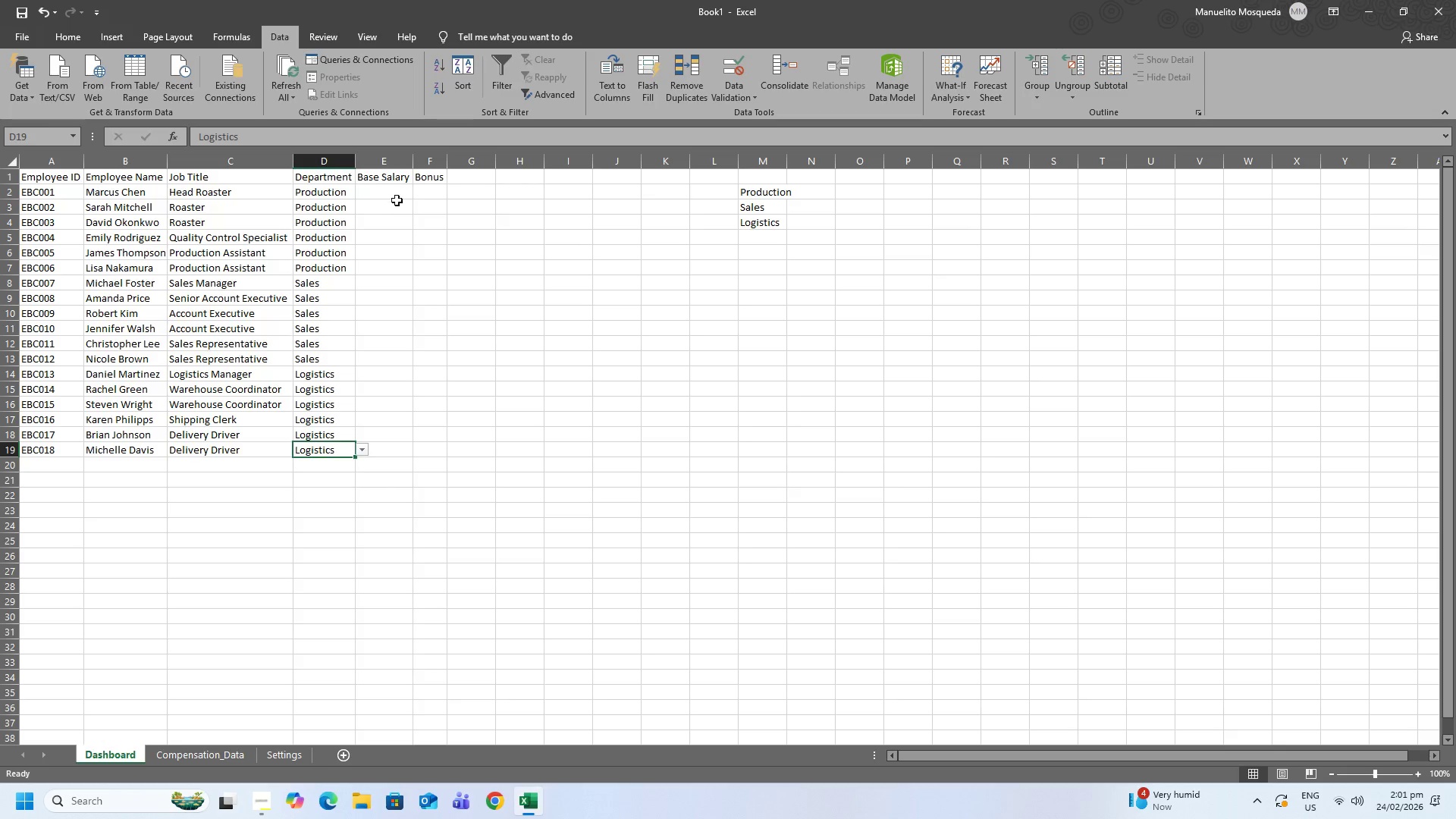 
left_click_drag(start_coordinate=[397, 196], to_coordinate=[397, 200])
 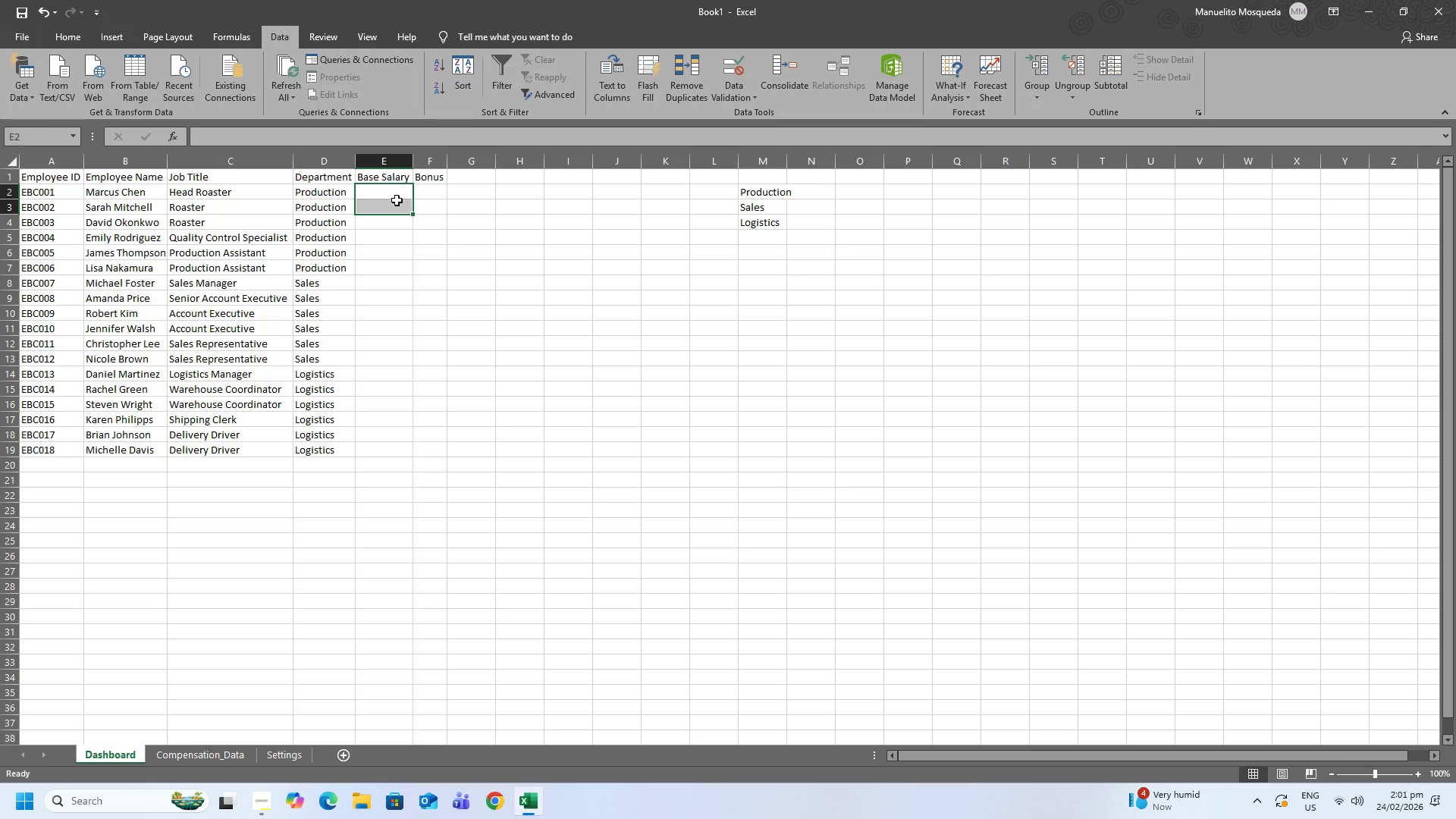 
wait(5.17)
 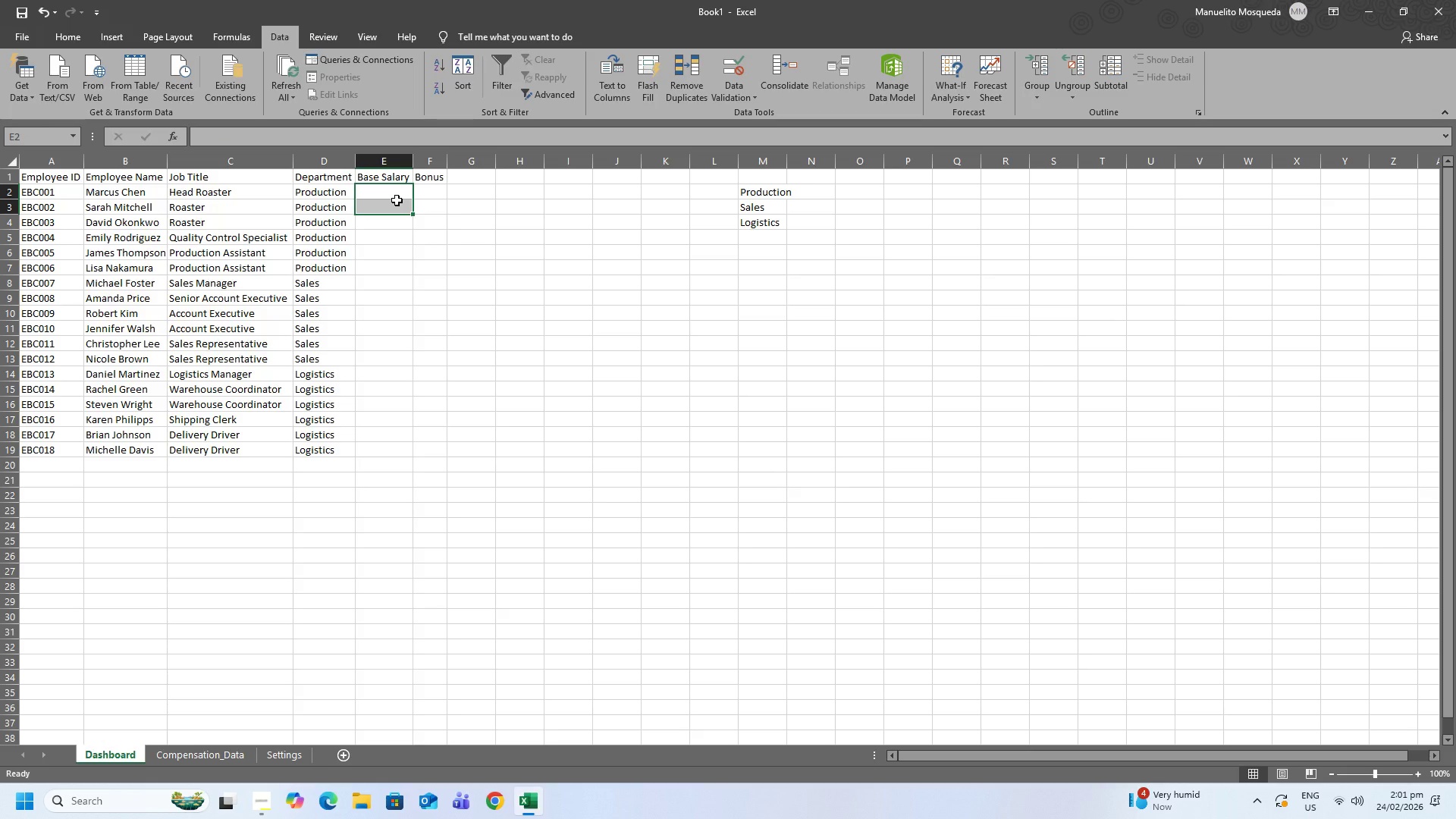 
type(78000)
 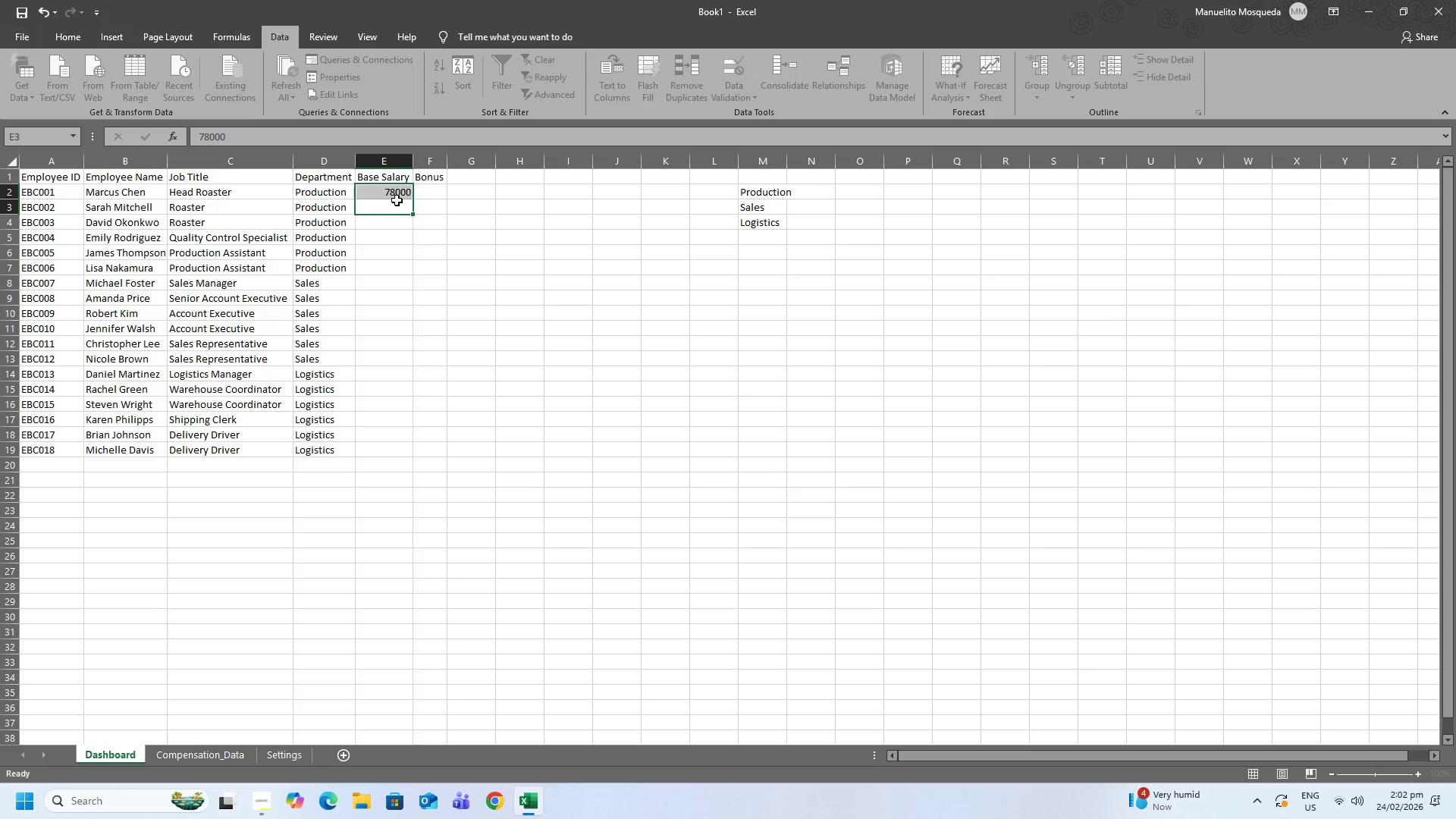 
key(Enter)
 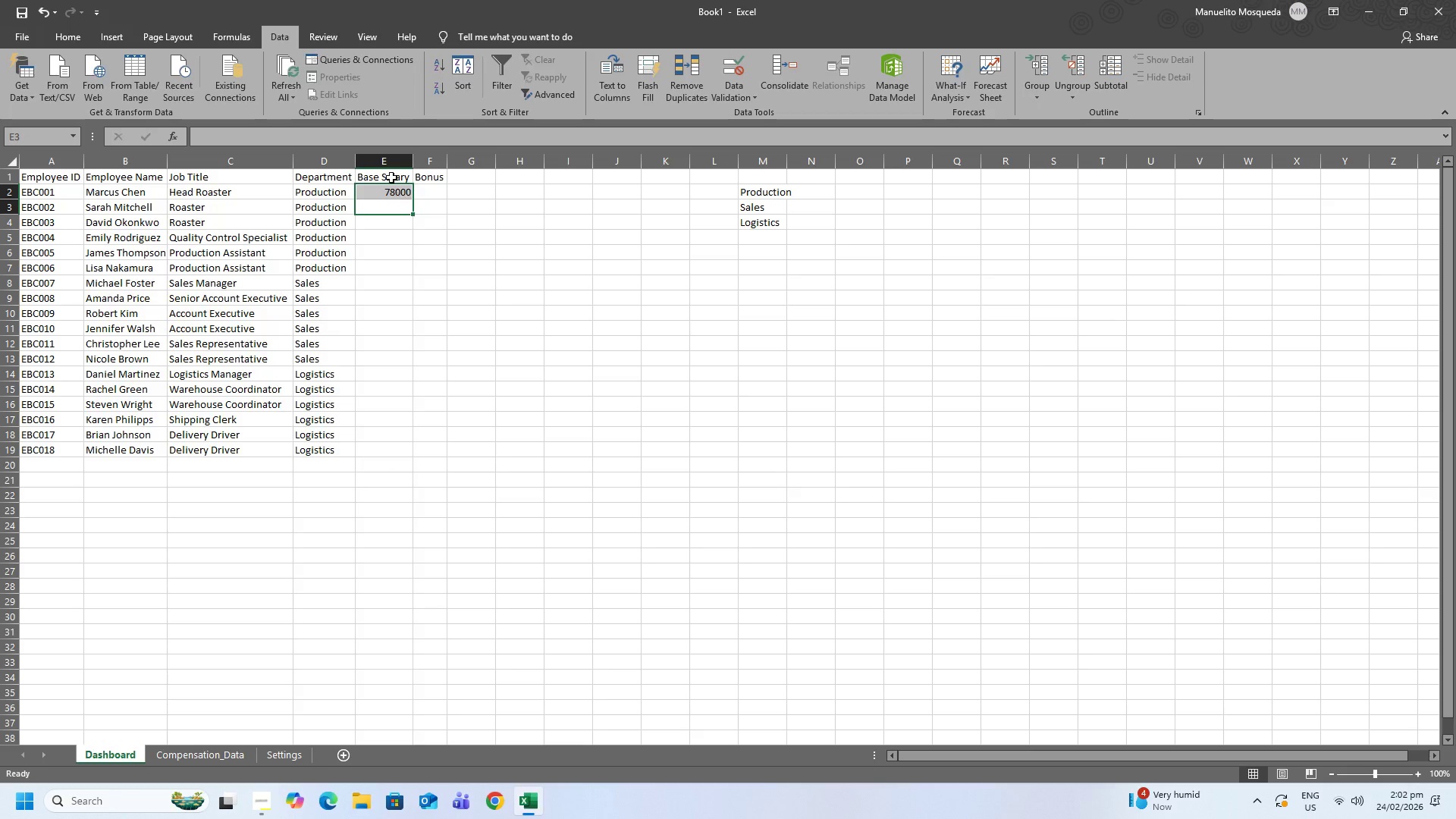 
left_click([394, 154])
 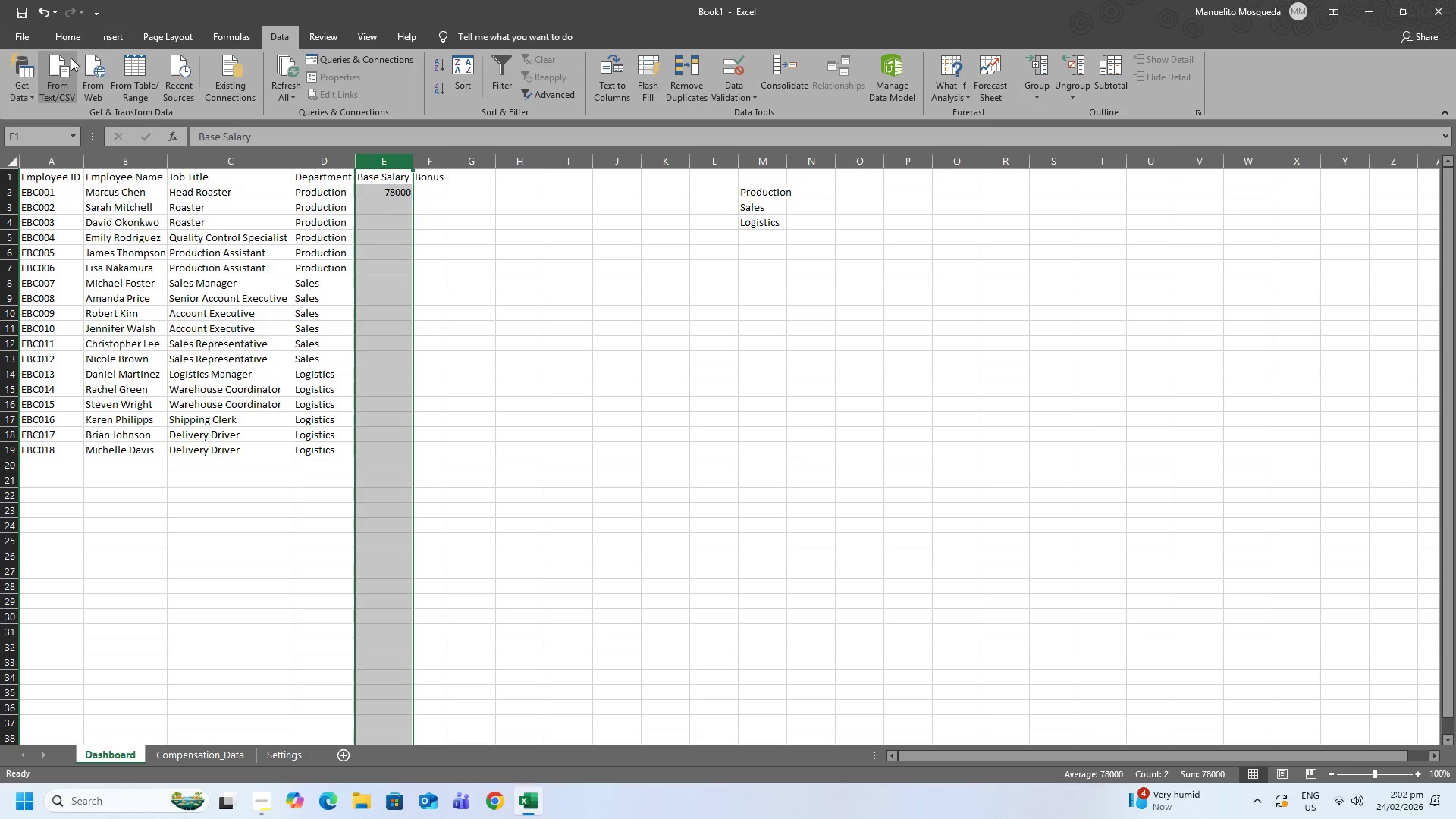 
left_click([70, 35])
 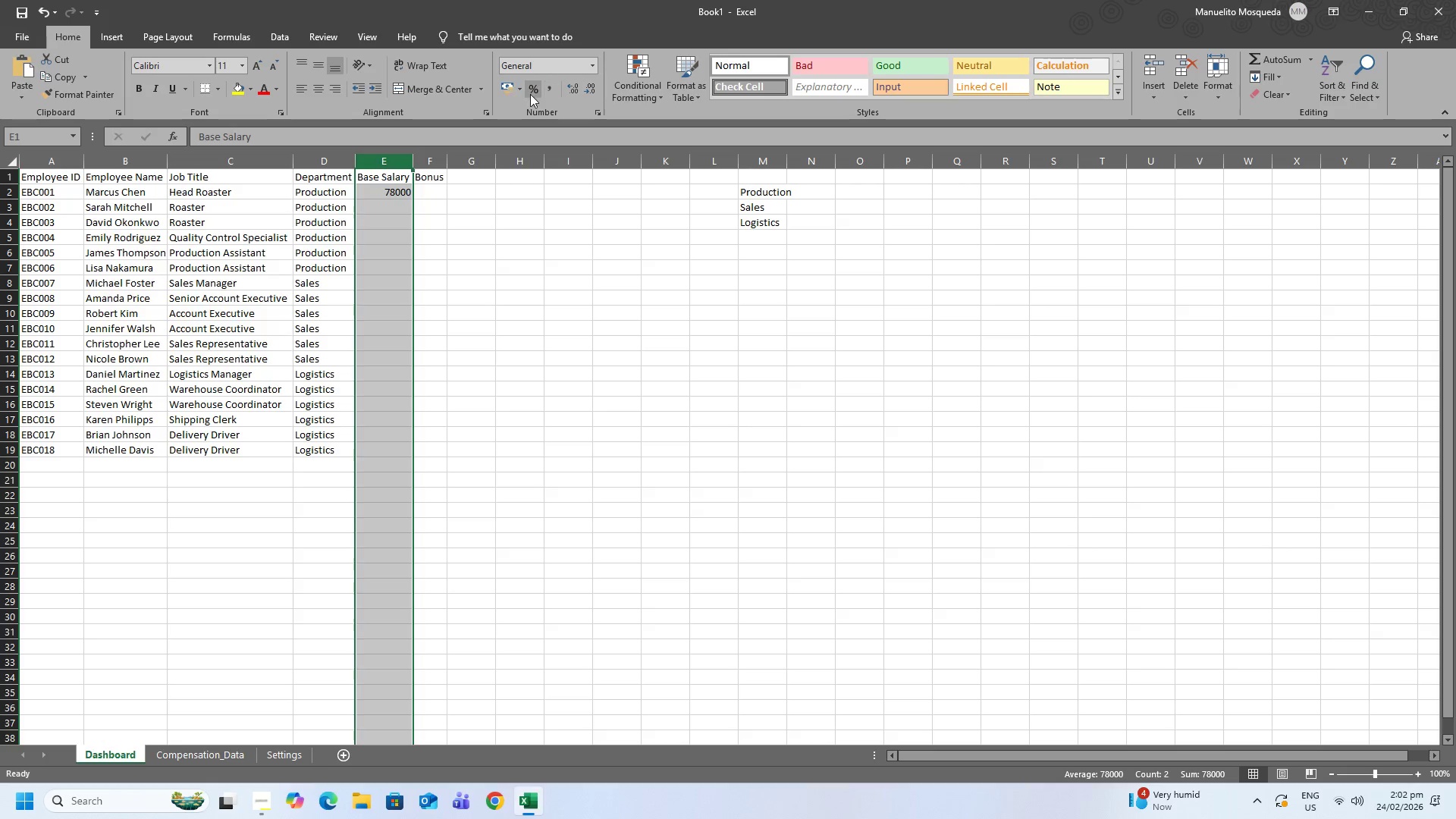 
left_click([520, 90])
 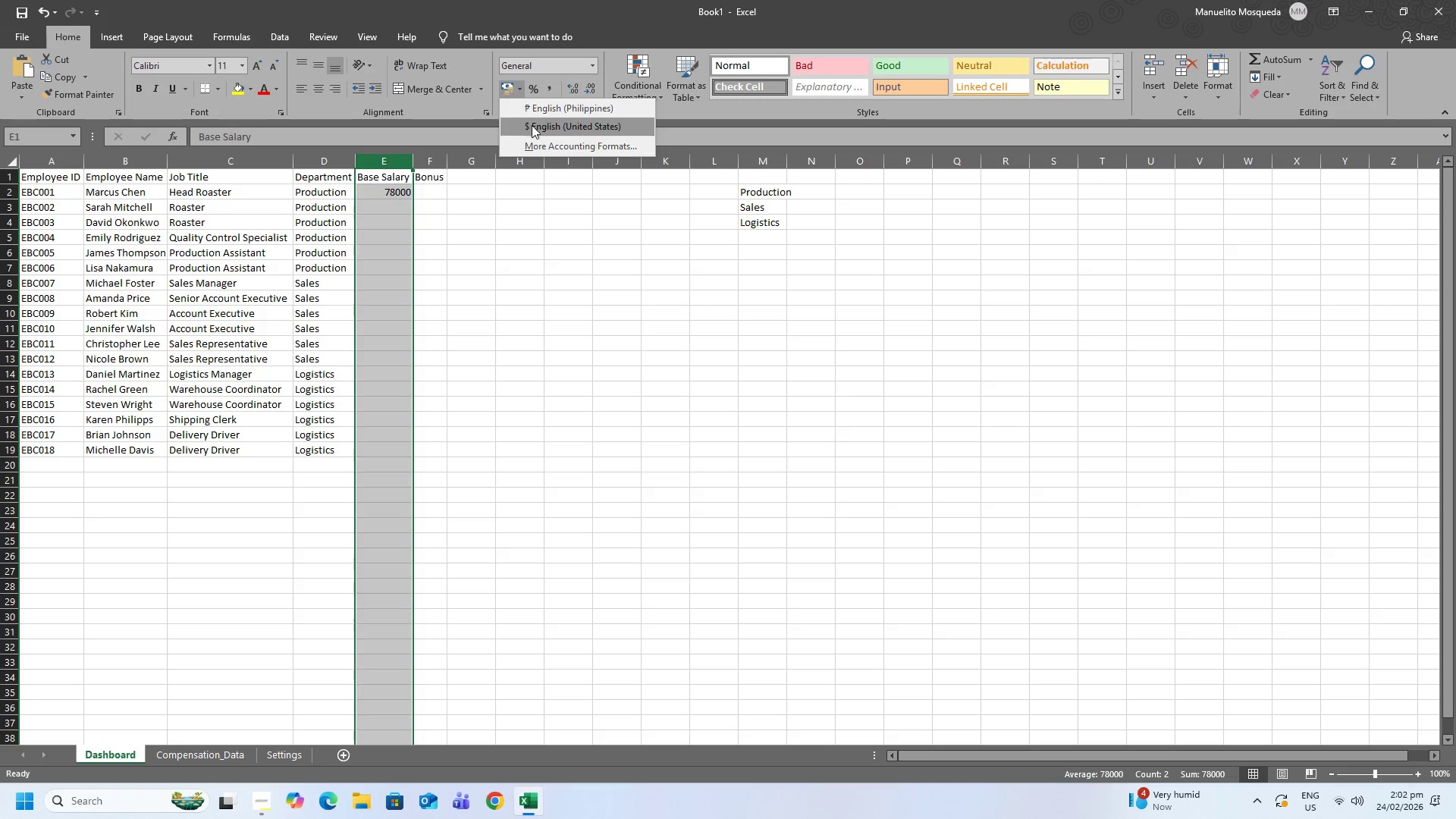 
left_click([532, 125])
 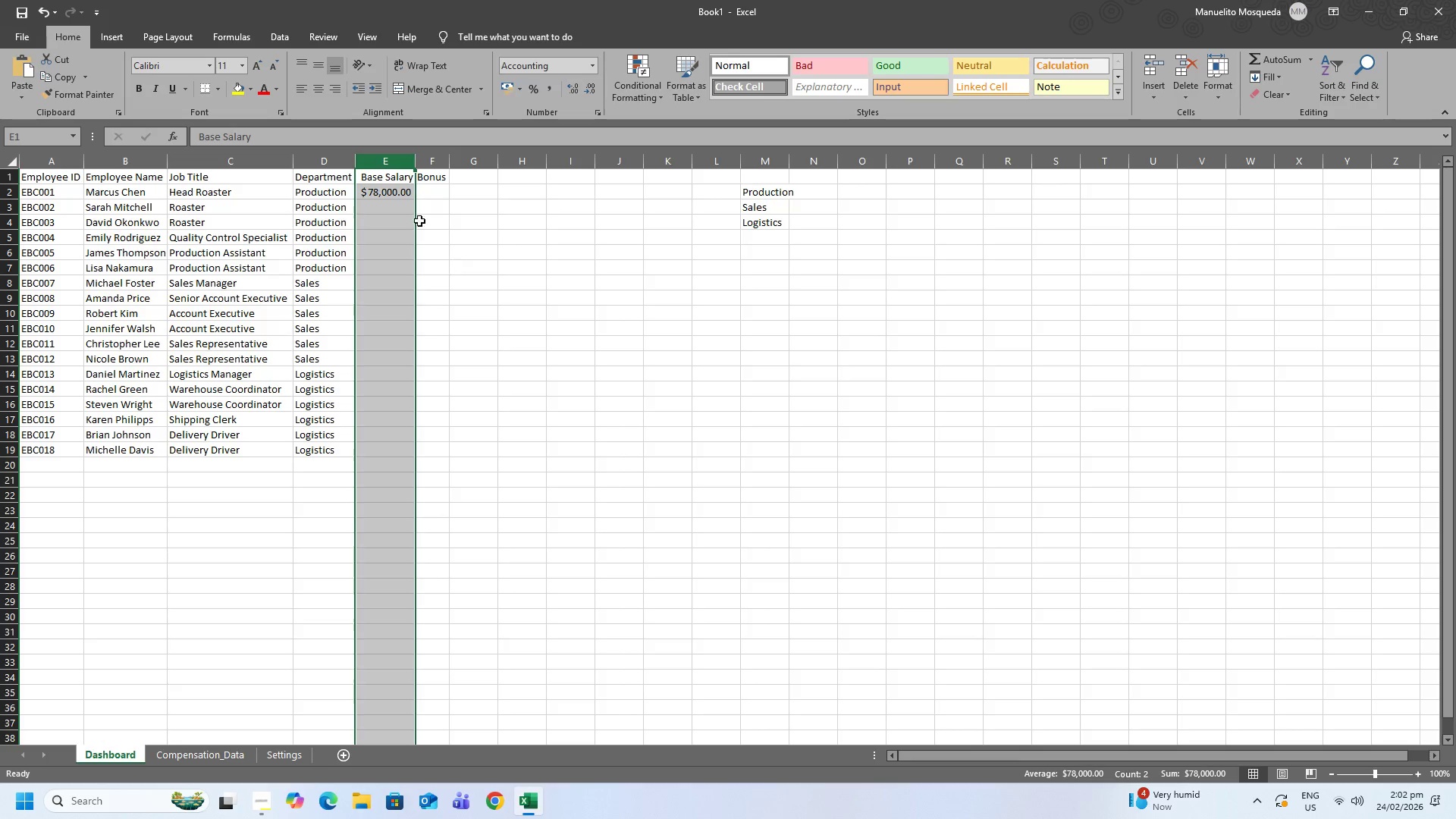 
left_click([403, 208])
 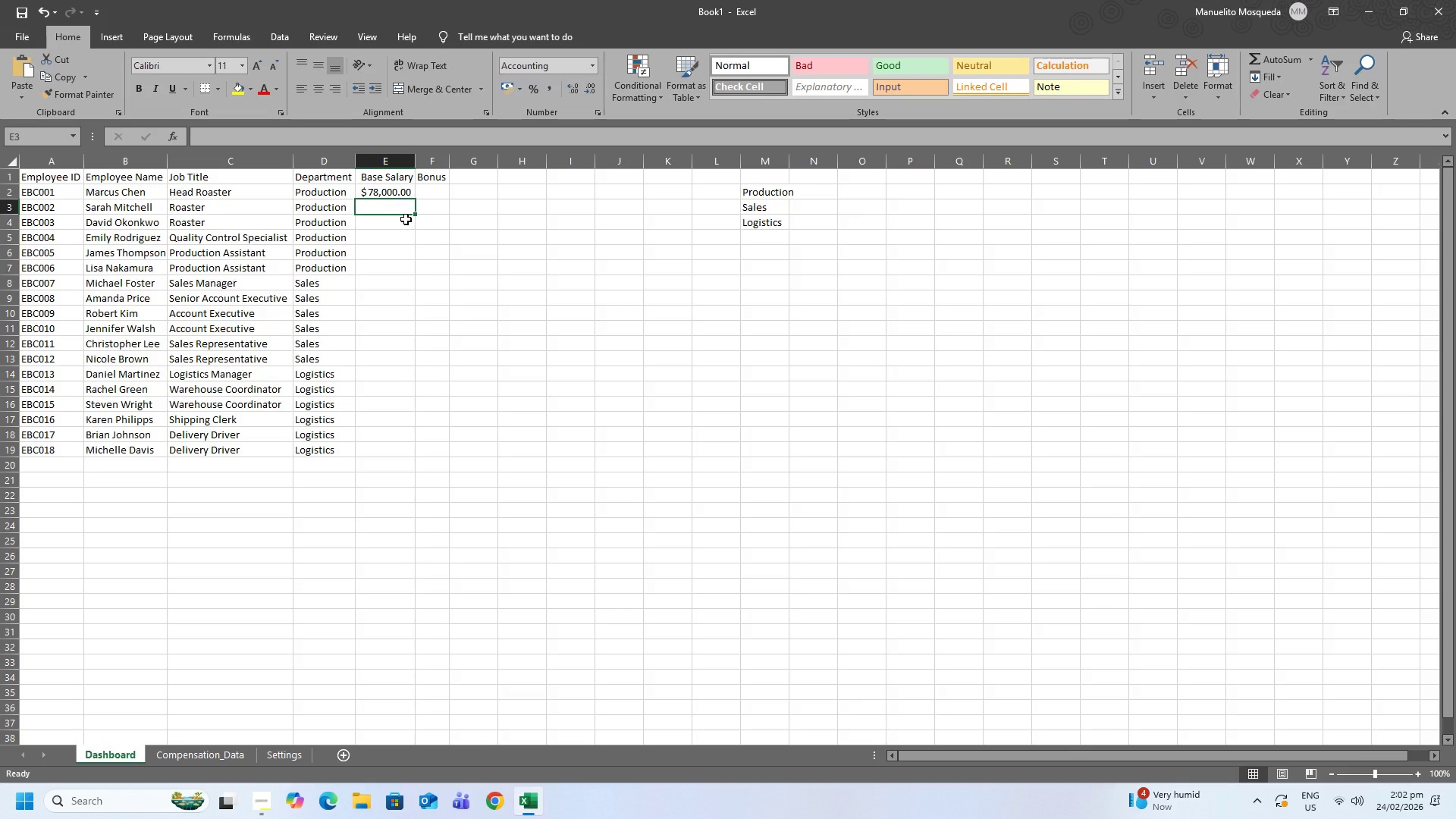 
key(Numpad5)
 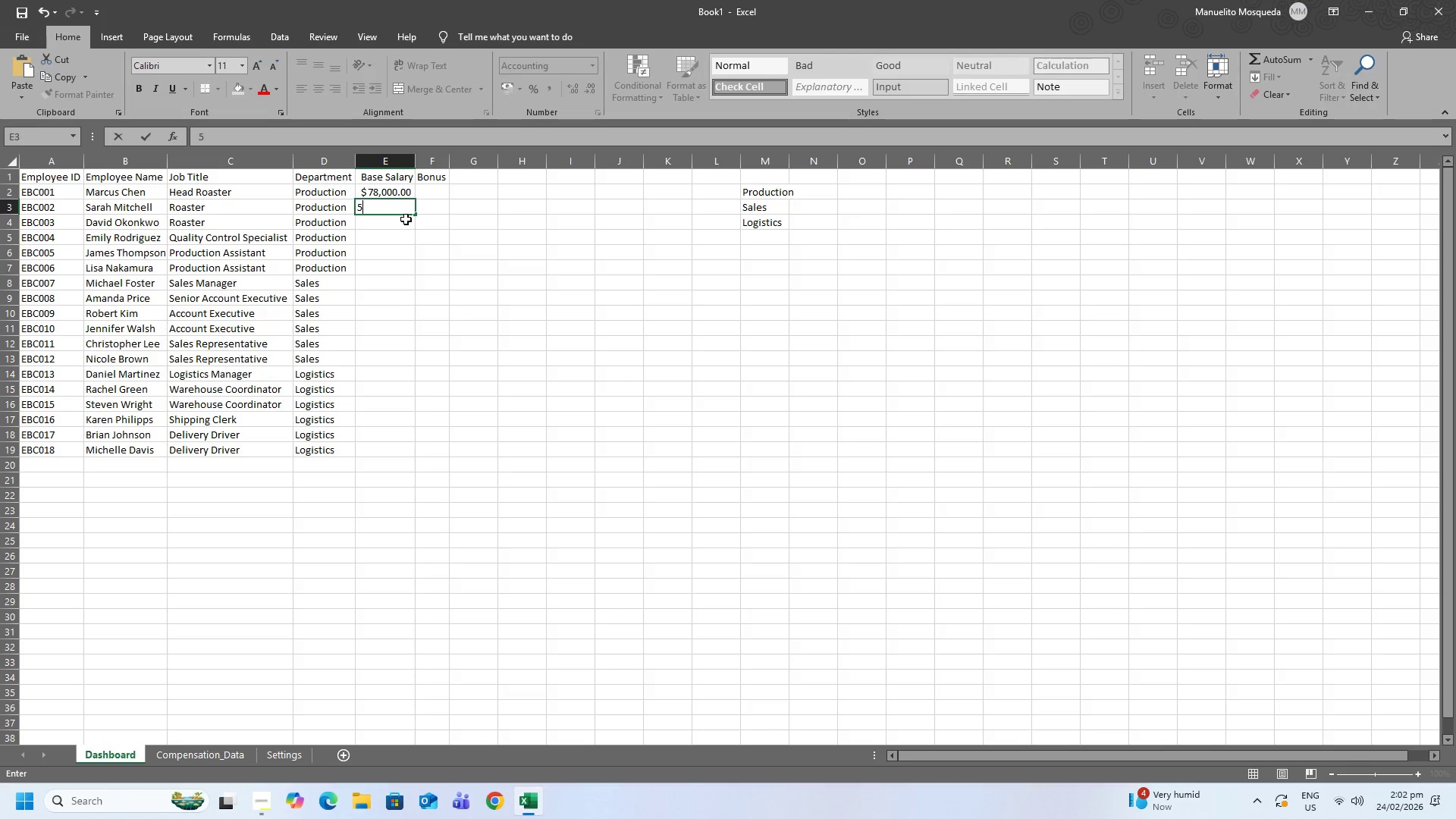 
key(Numpad2)
 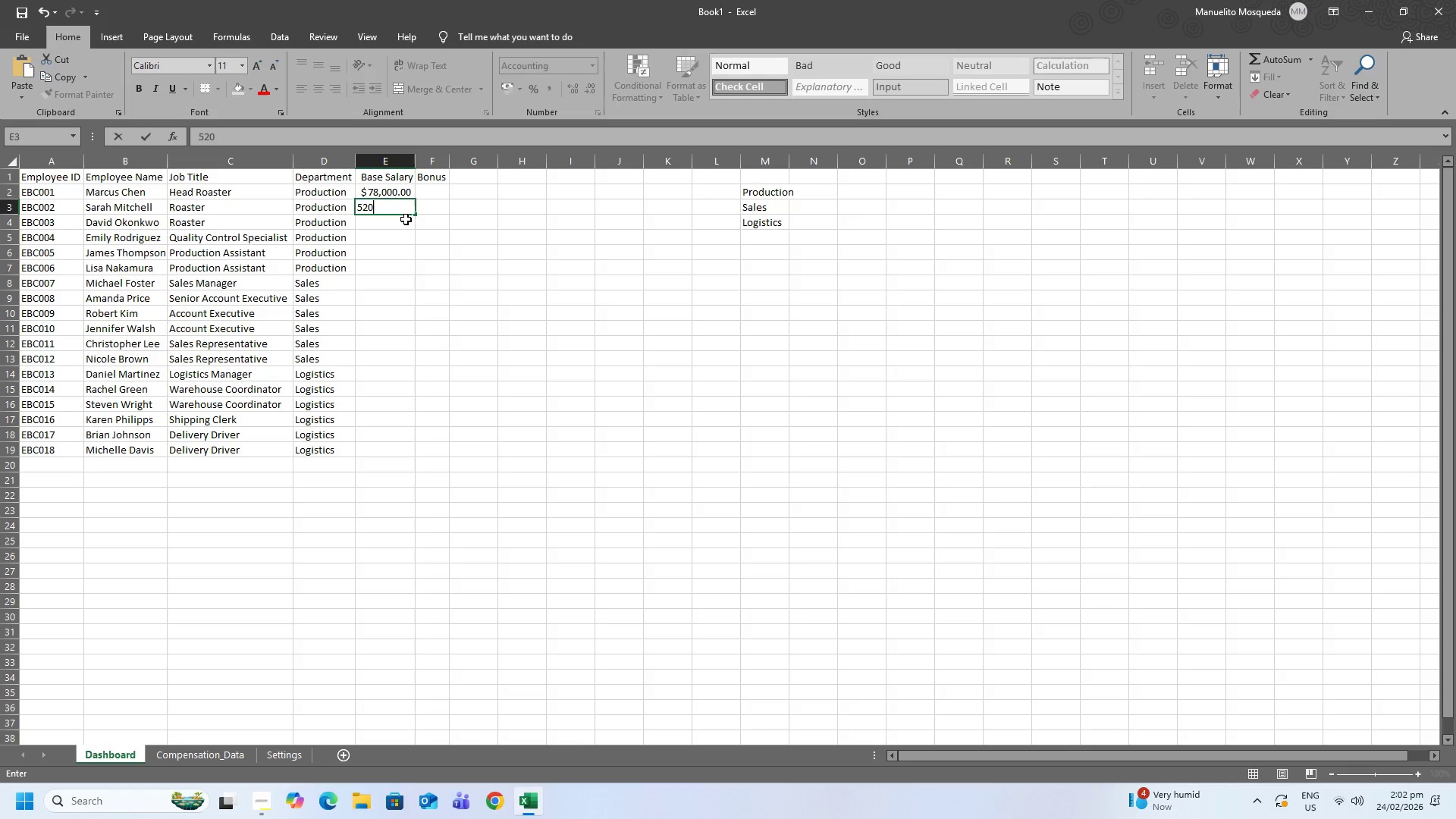 
key(Numpad0)
 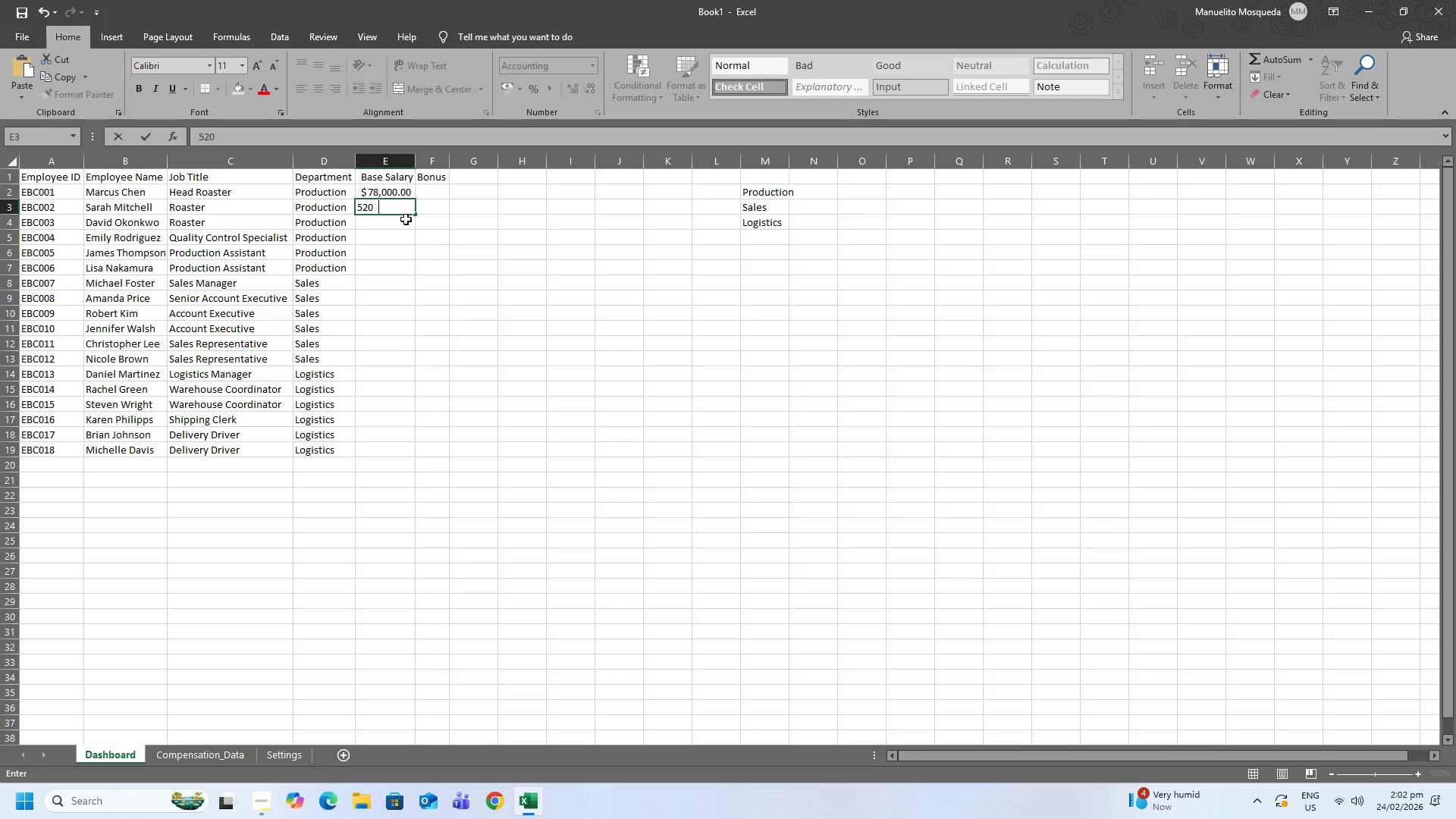 
key(Numpad0)
 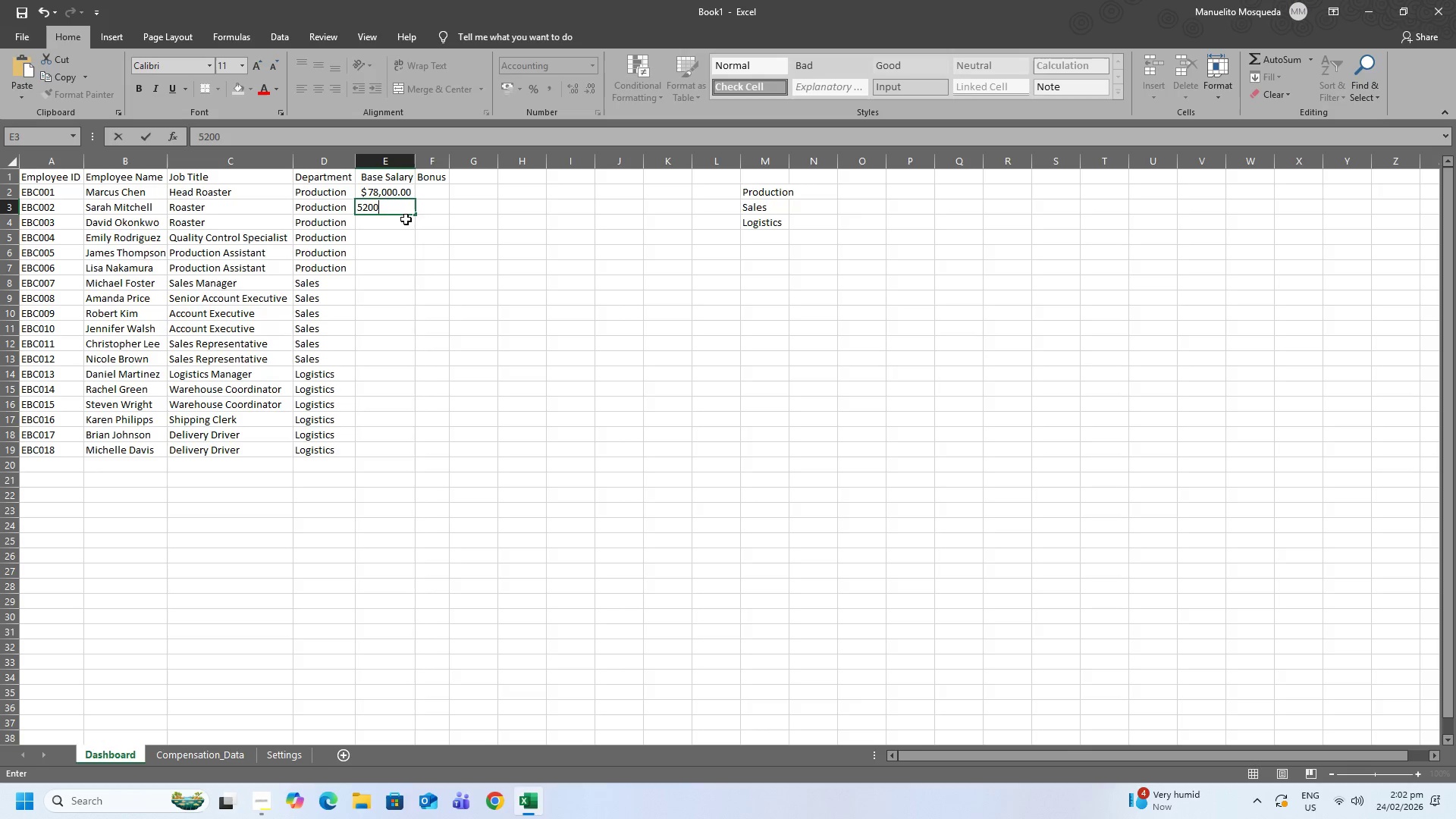 
key(Numpad0)
 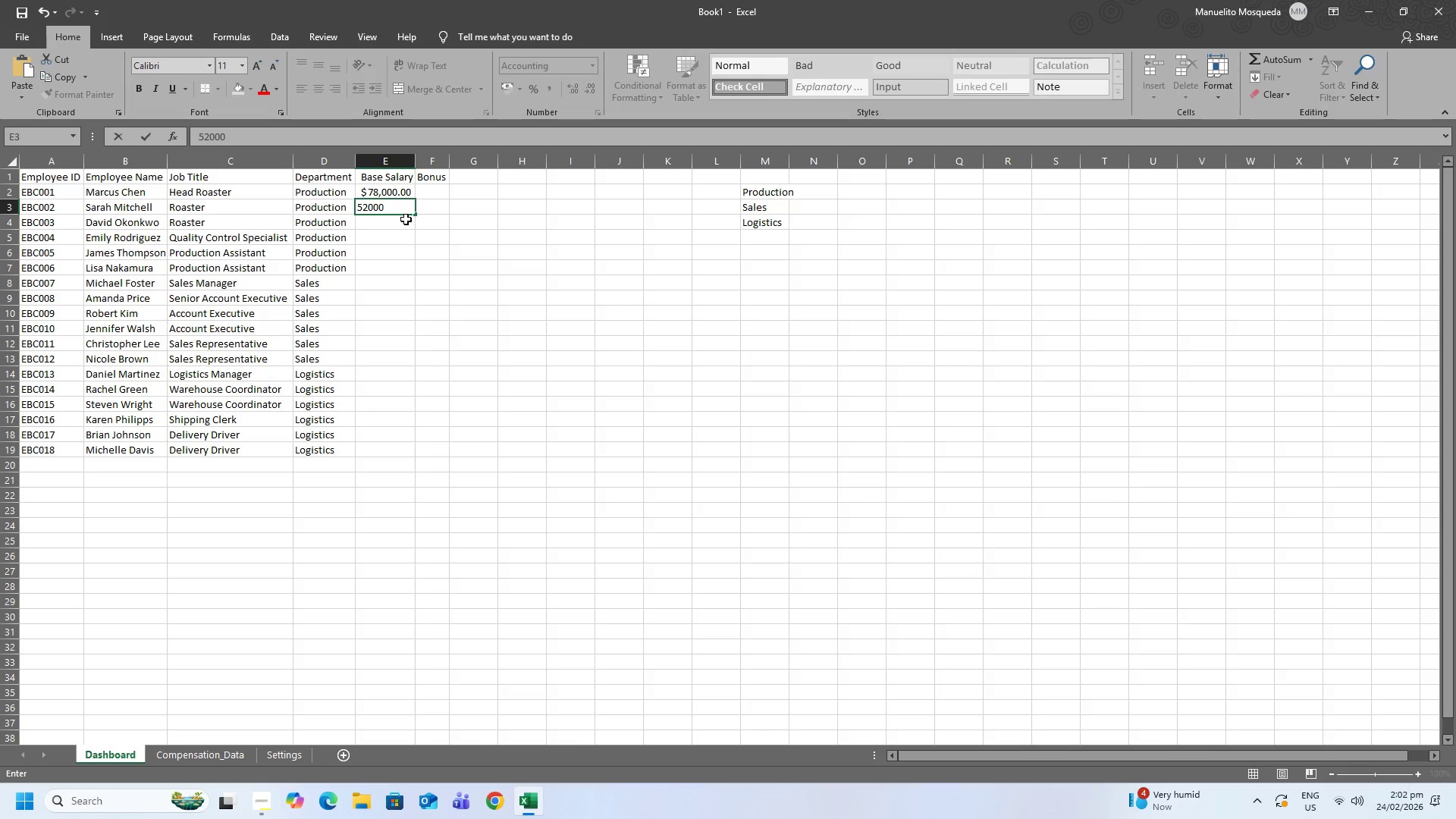 
key(NumpadEnter)
 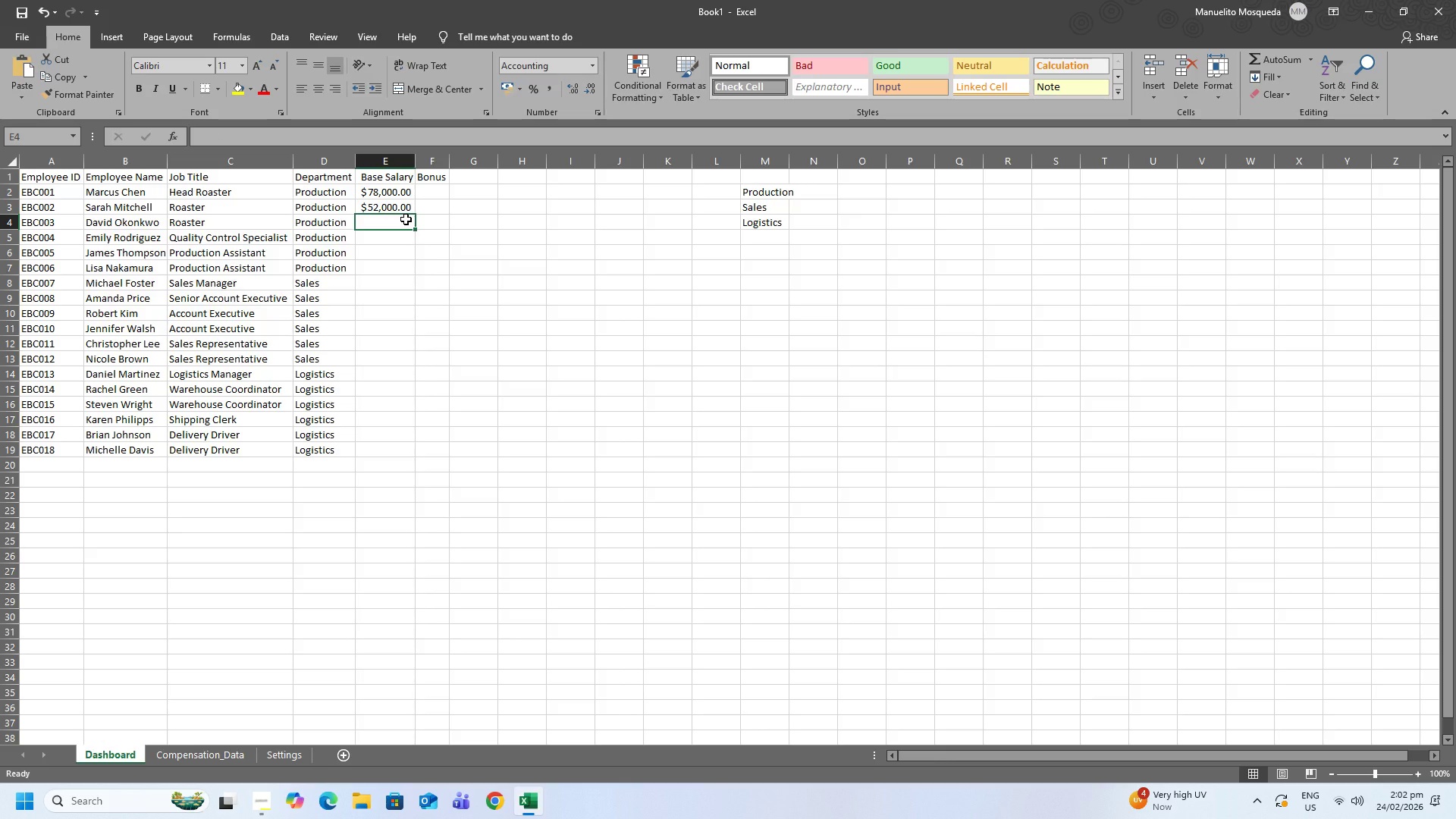 
key(Numpad5)
 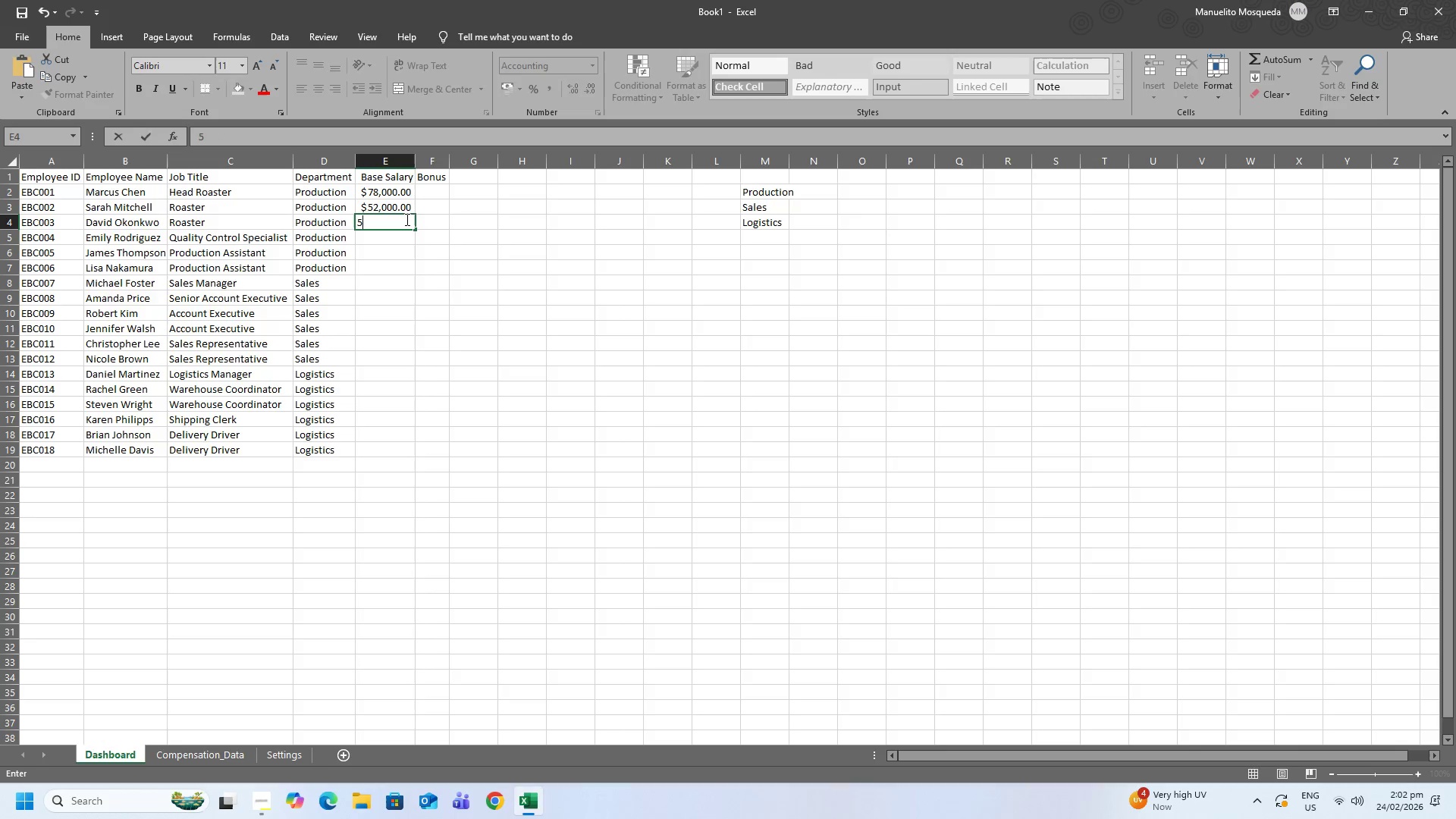 
key(Numpad4)
 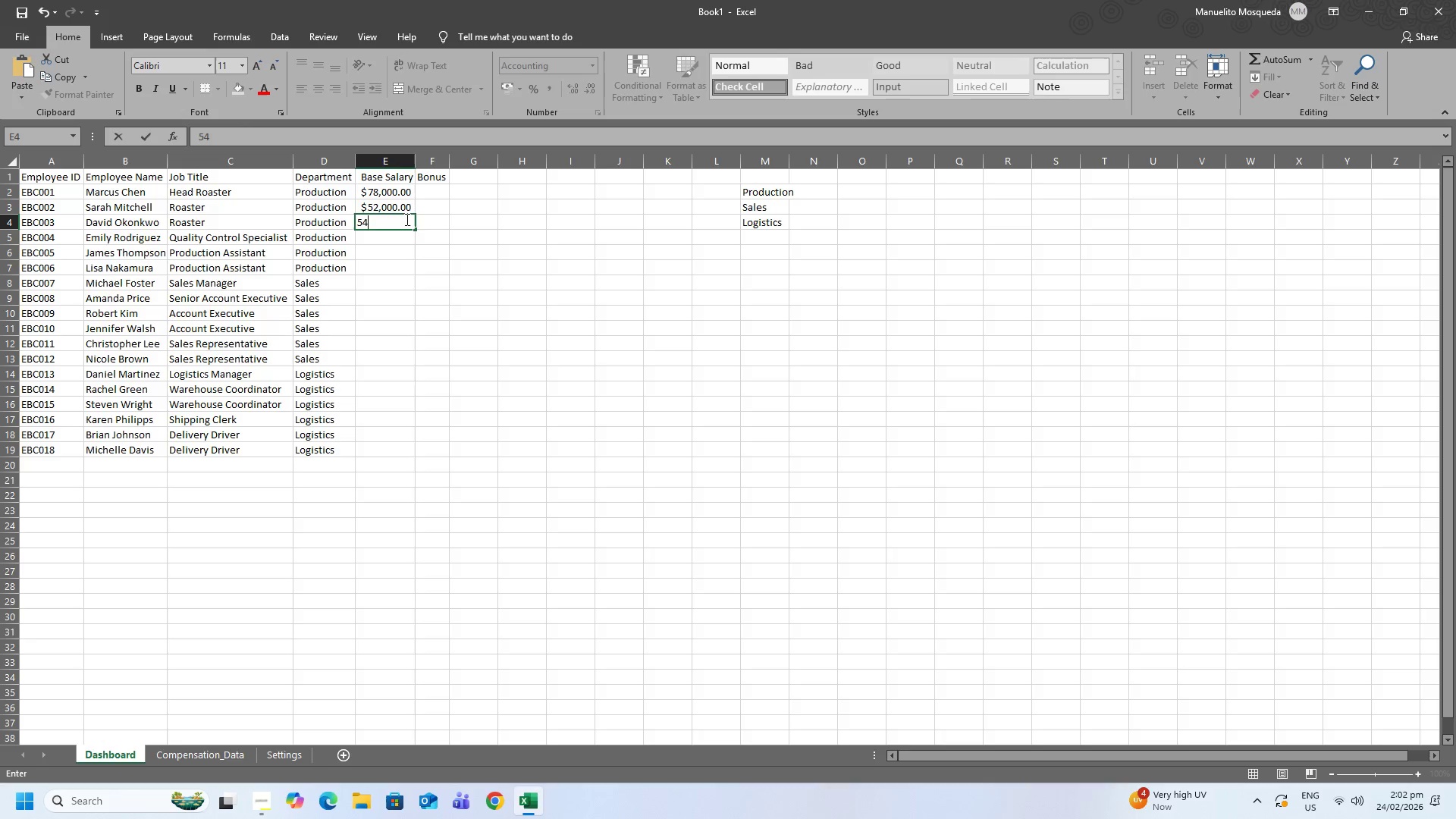 
key(Numpad5)
 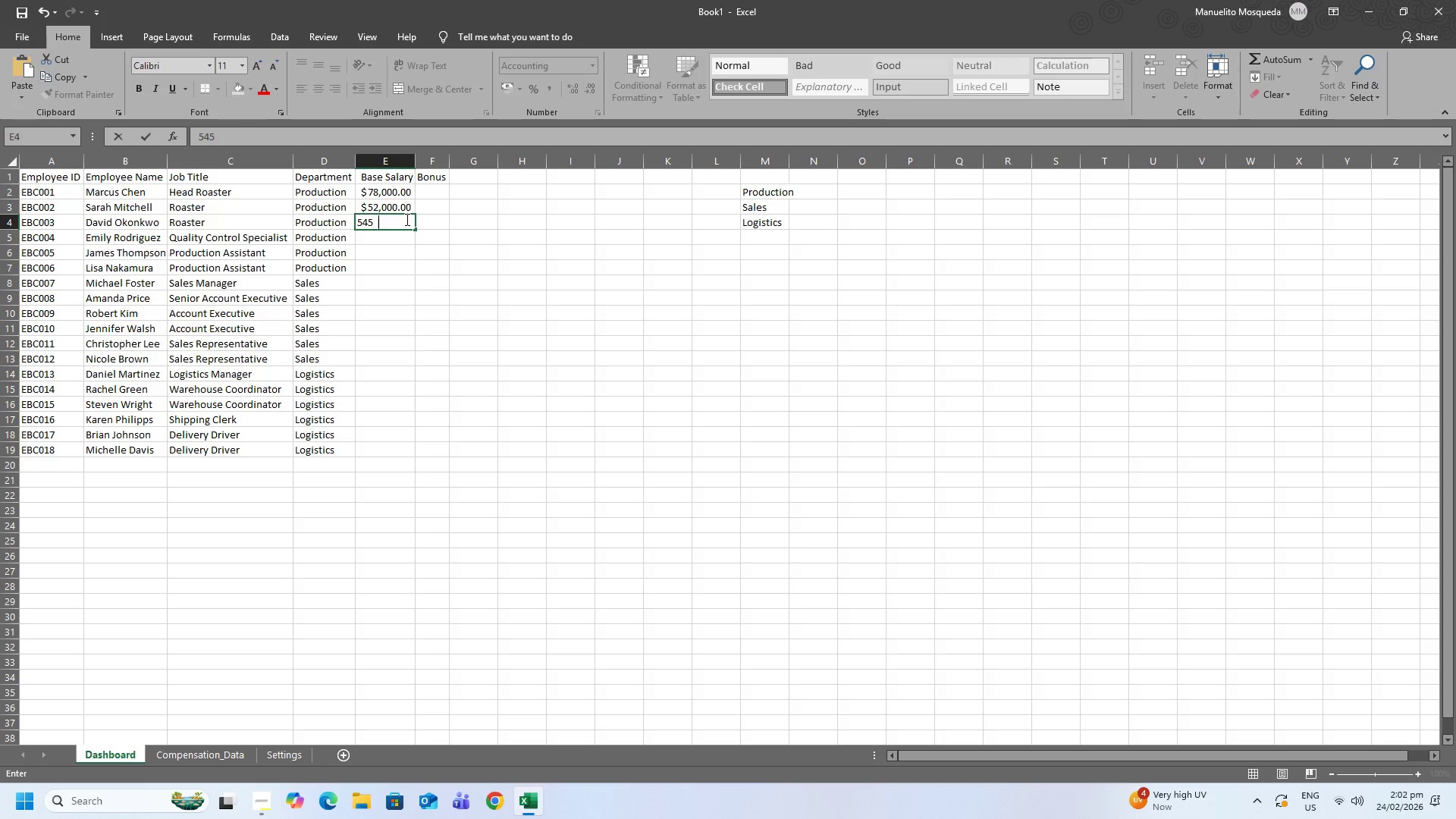 
key(Numpad0)
 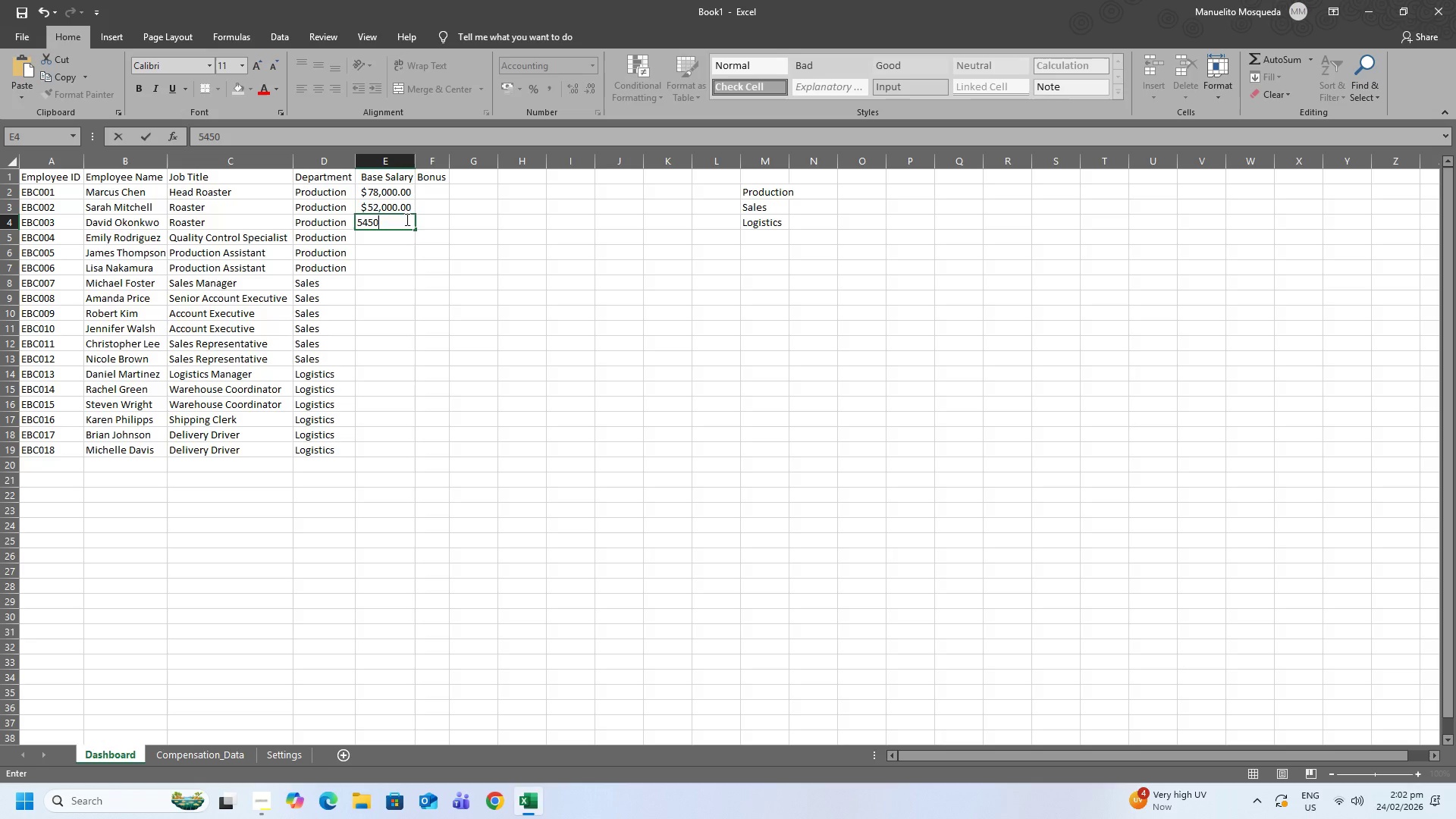 
key(Numpad0)
 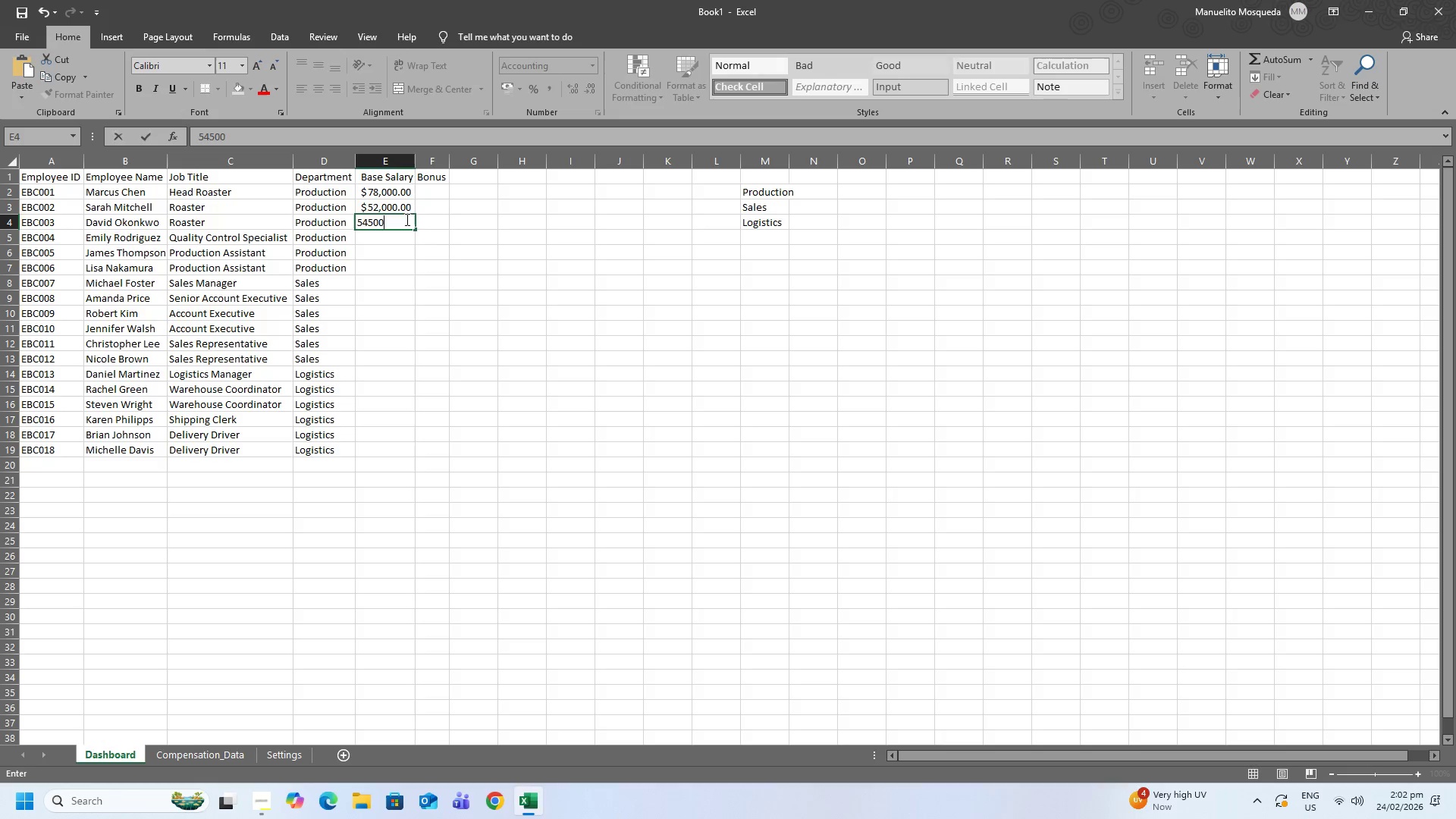 
key(NumpadEnter)
 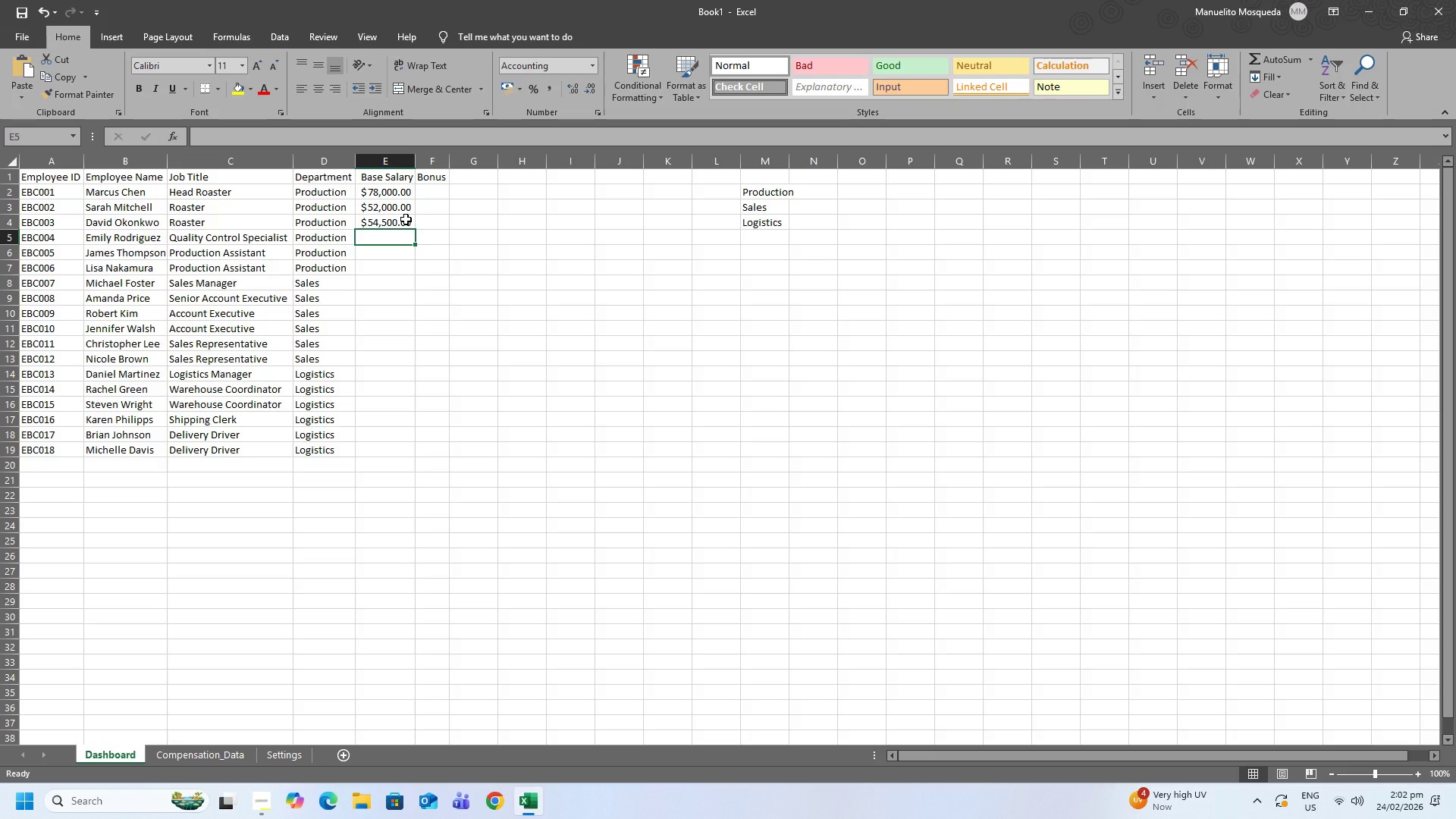 
key(Numpad5)
 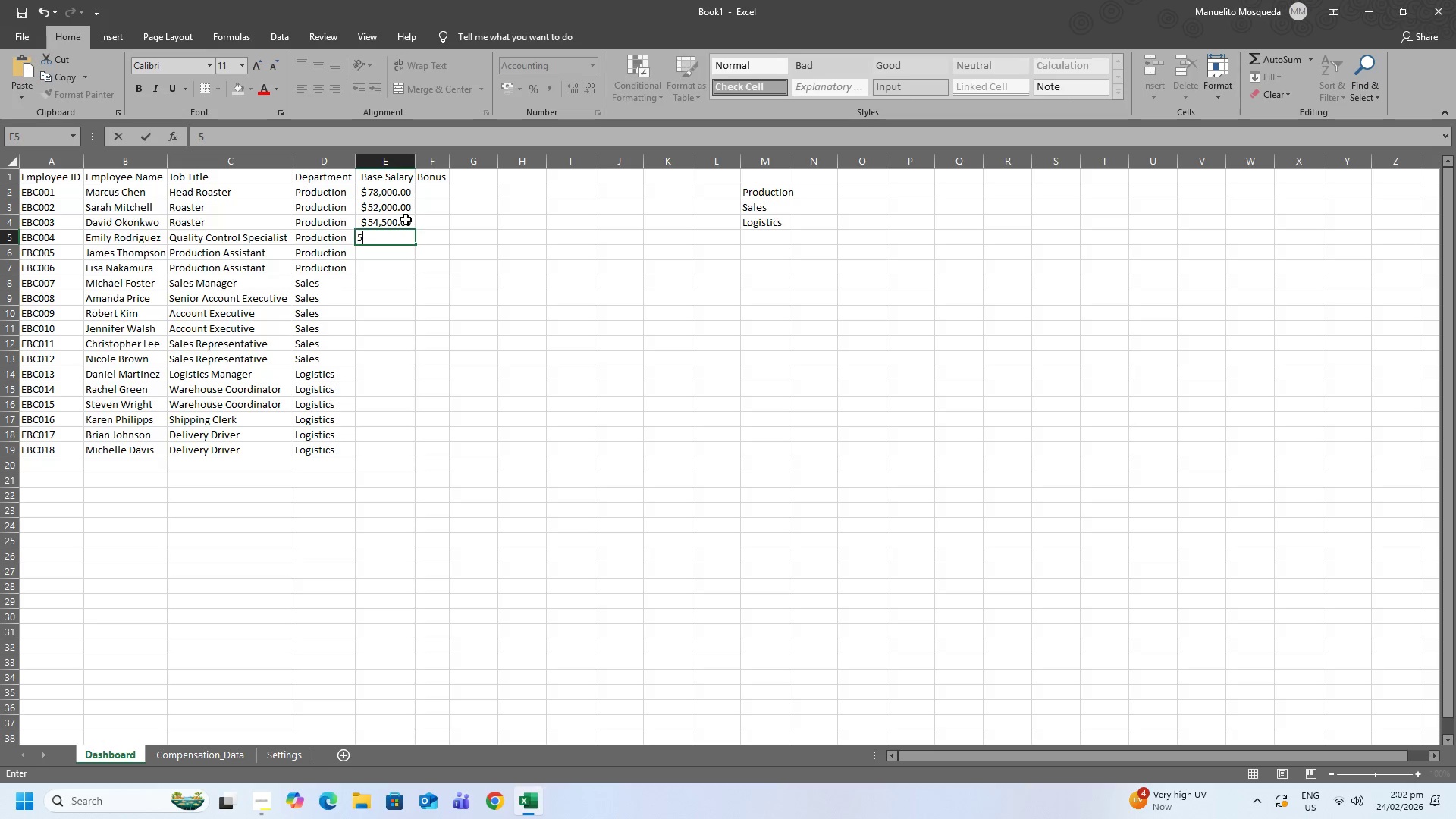 
key(Numpad8)
 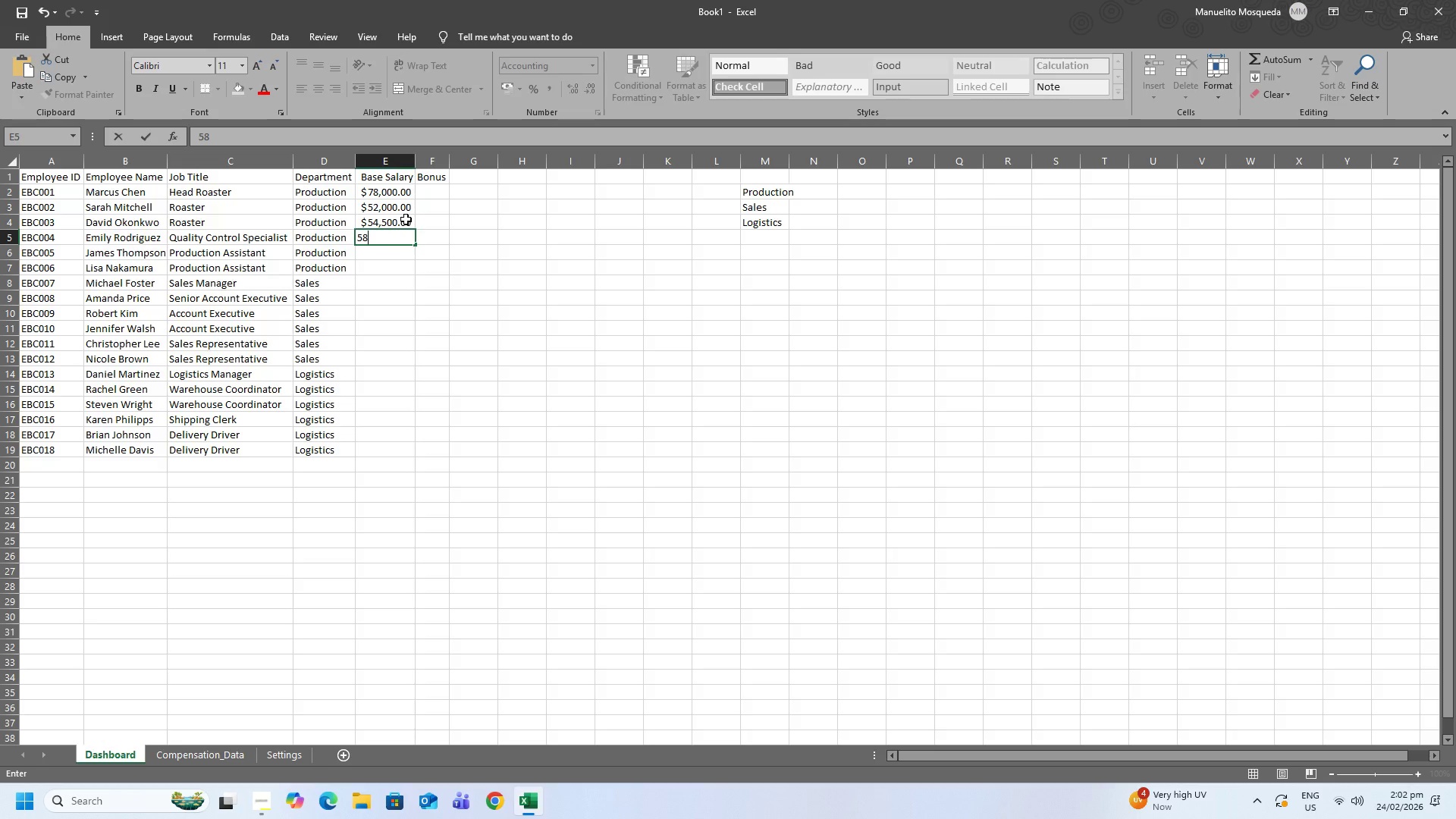 
key(Numpad0)
 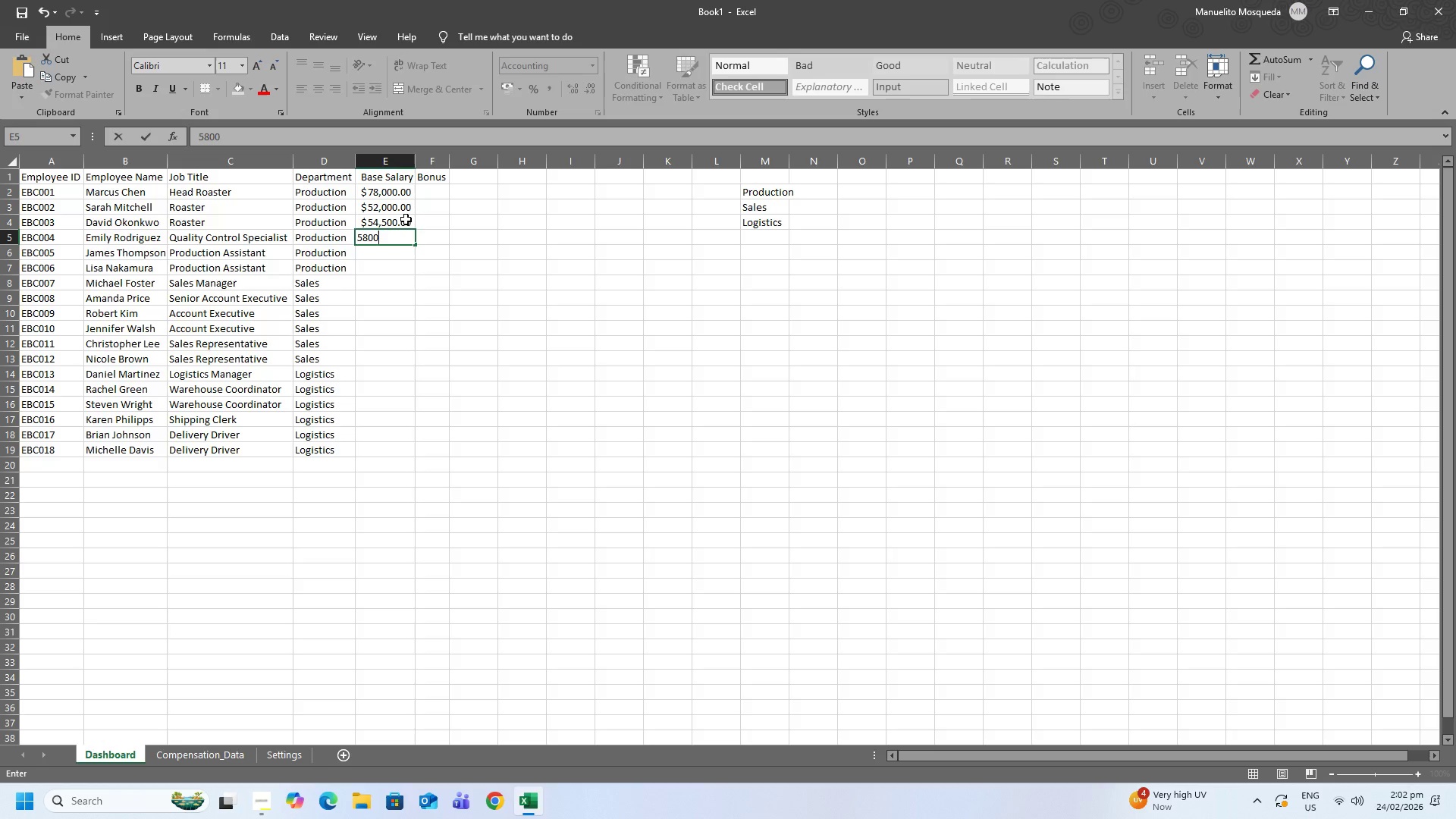 
key(Numpad0)
 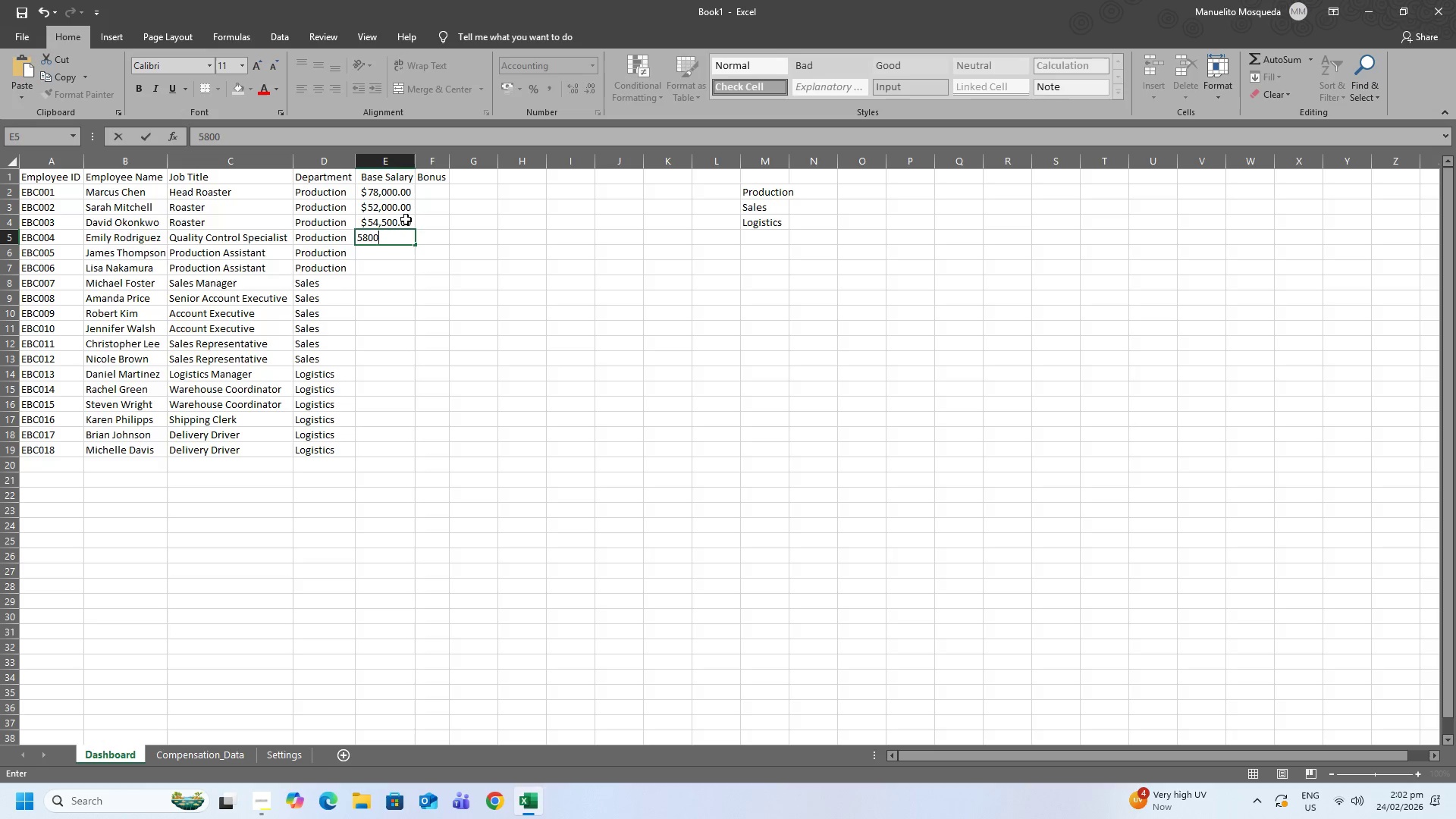 
key(Numpad0)
 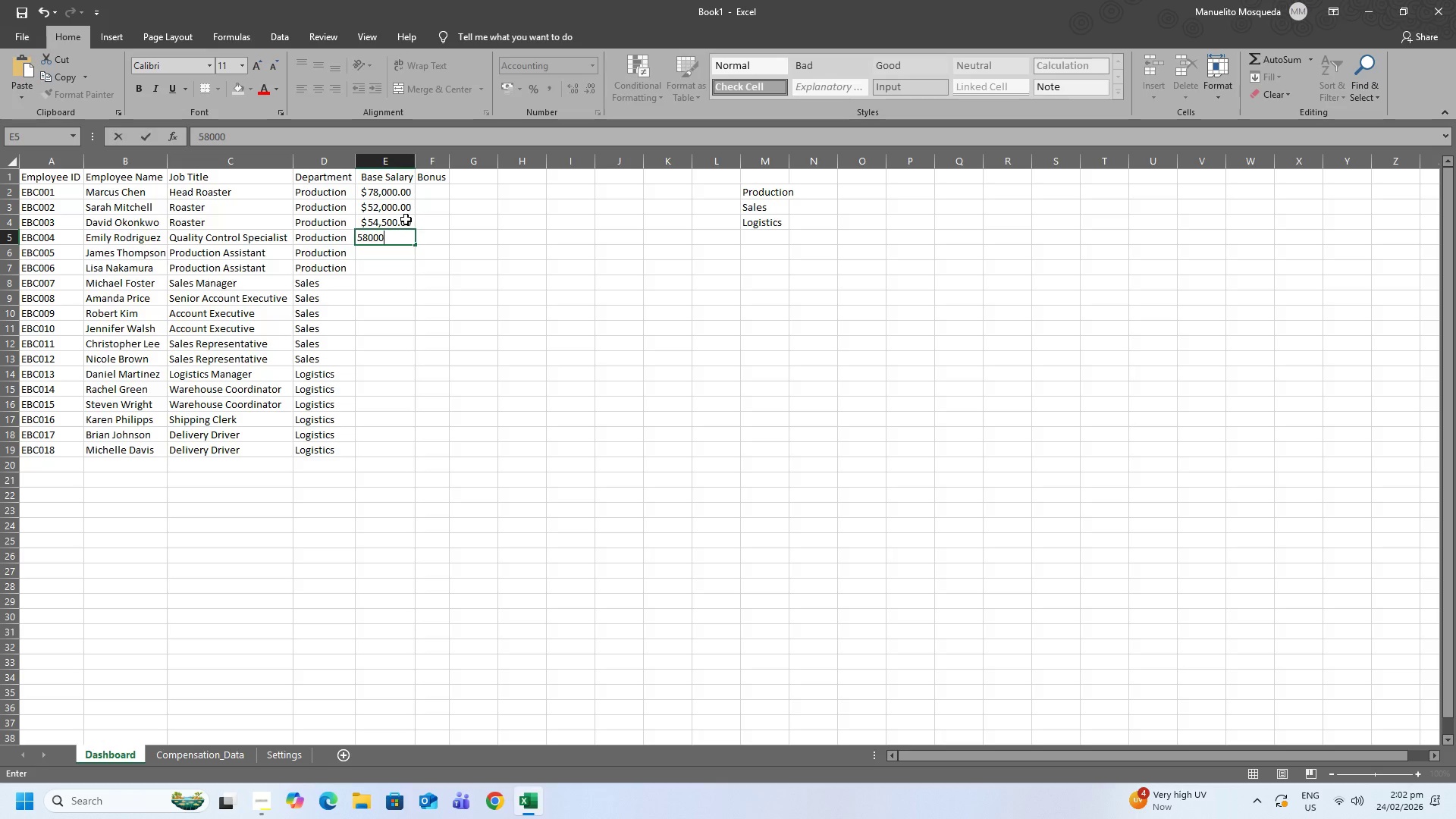 
key(NumpadEnter)
 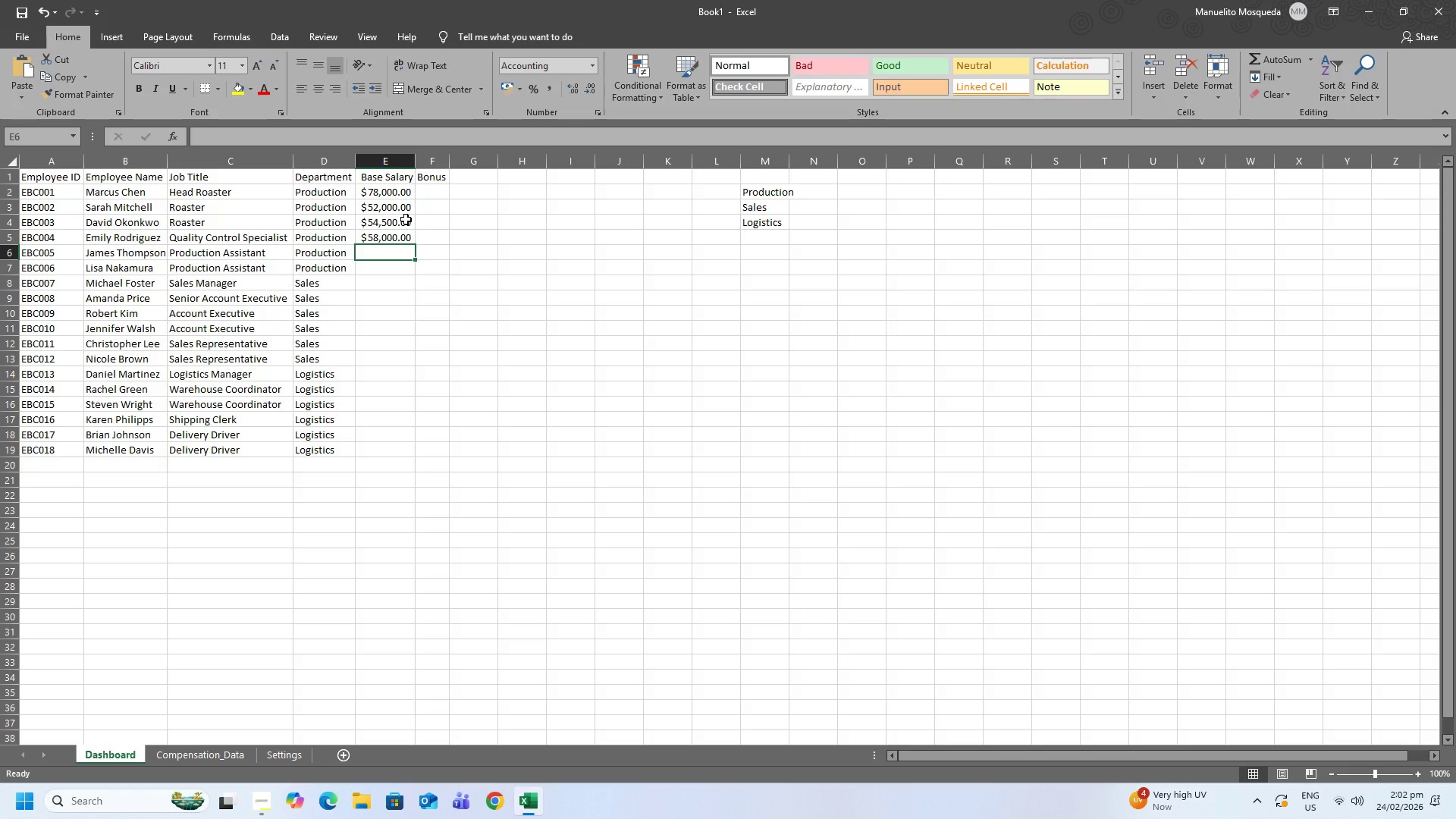 
key(Numpad3)
 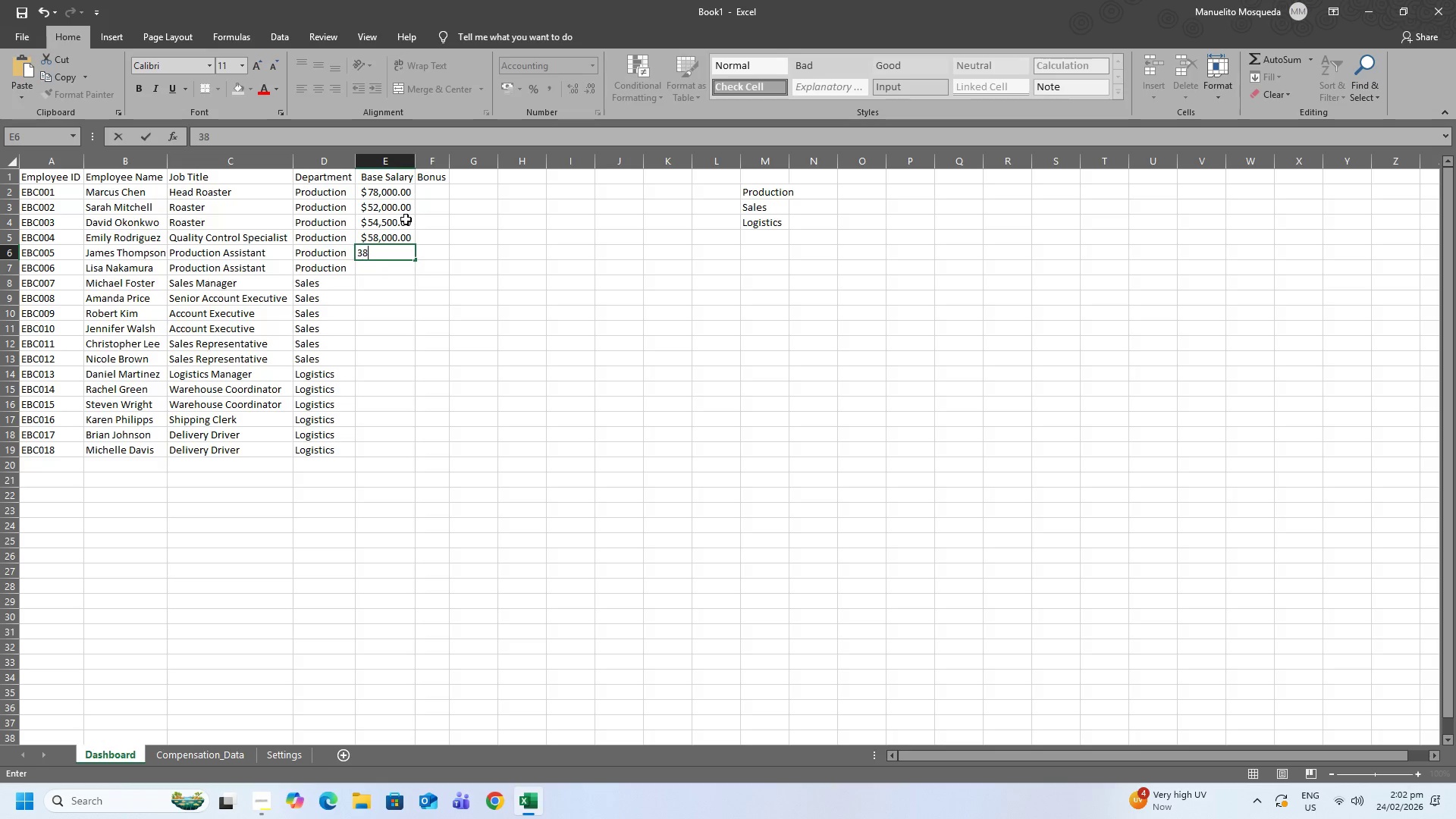 
key(Numpad8)
 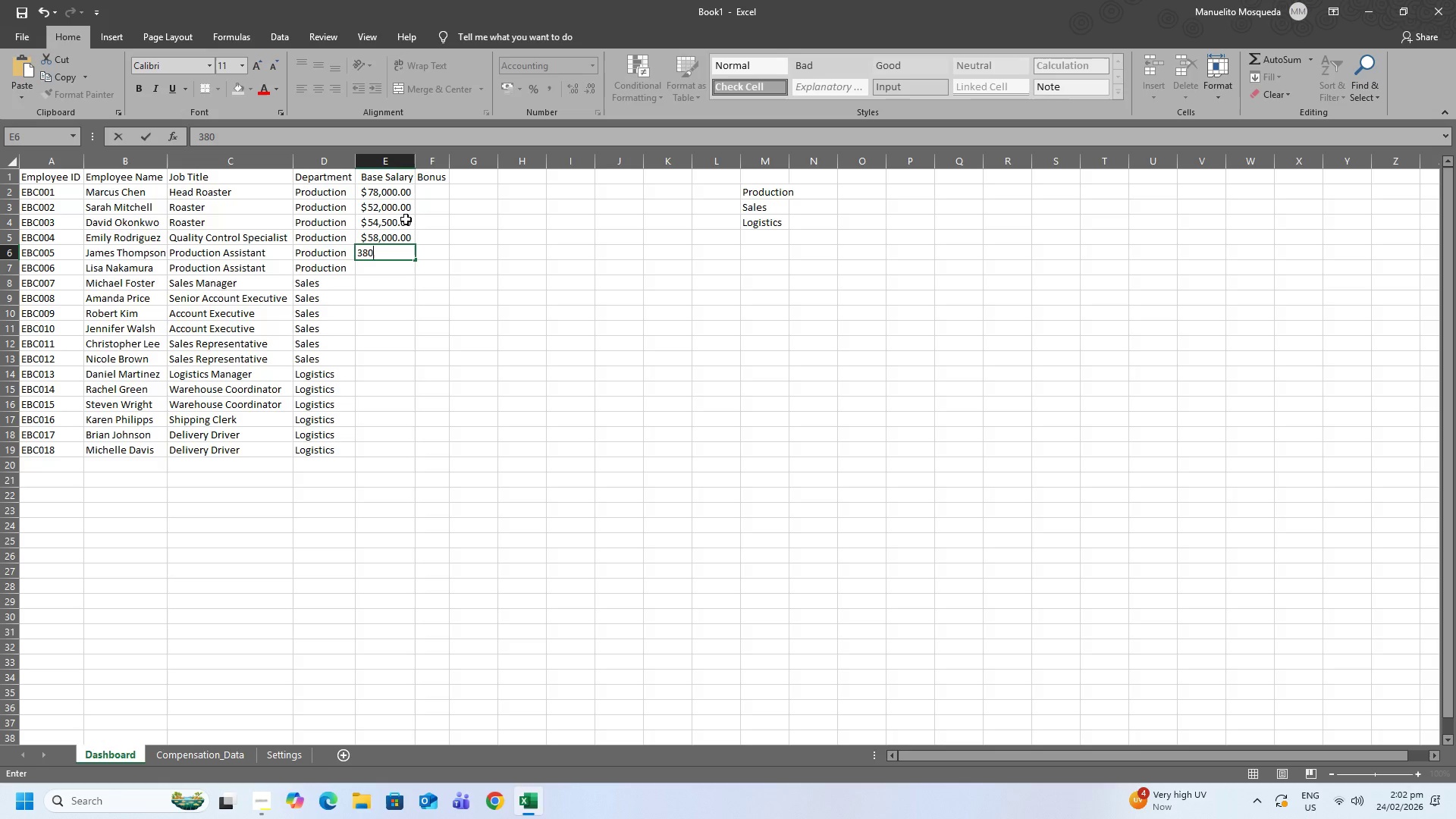 
key(Numpad0)
 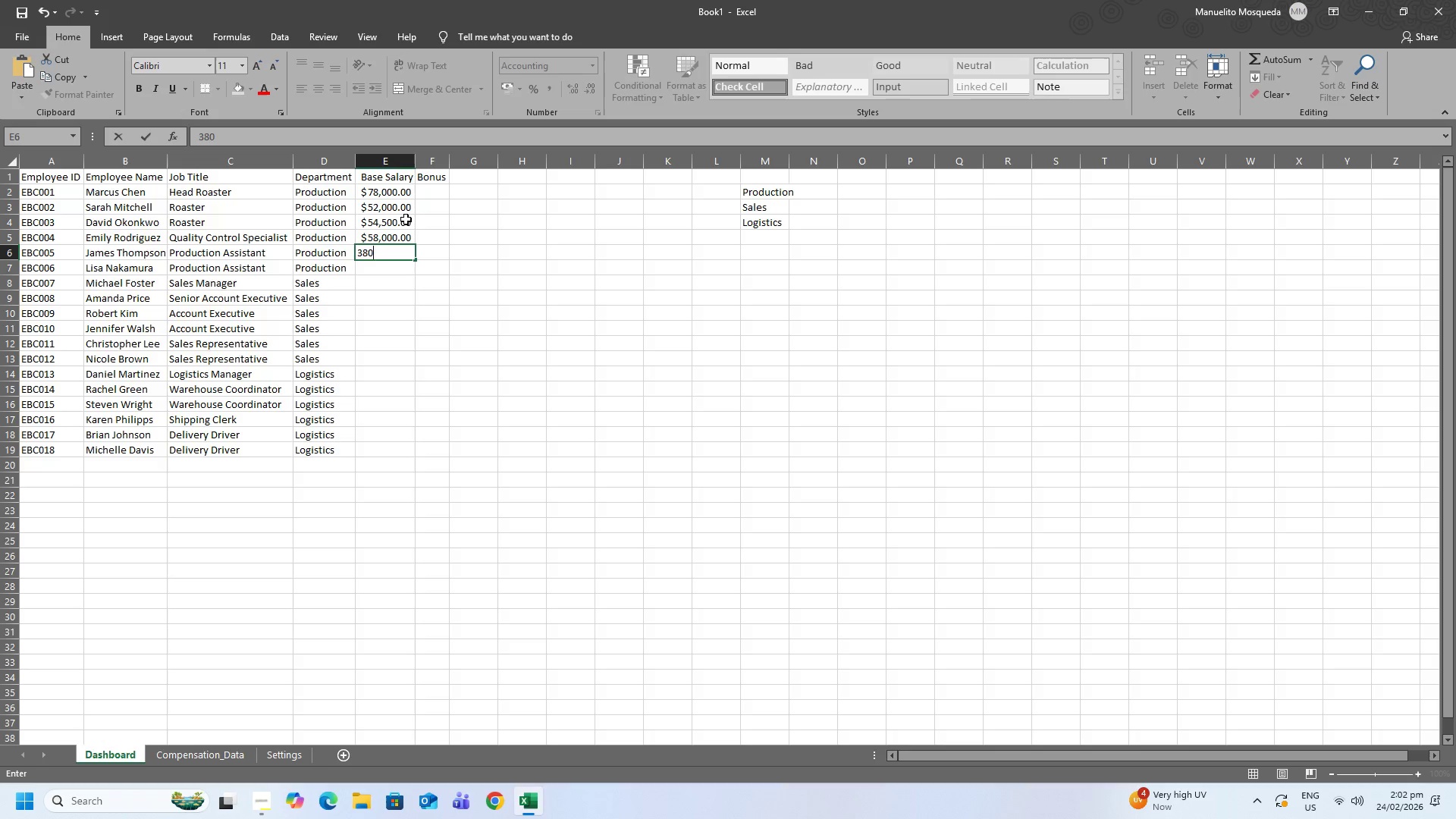 
key(Numpad0)
 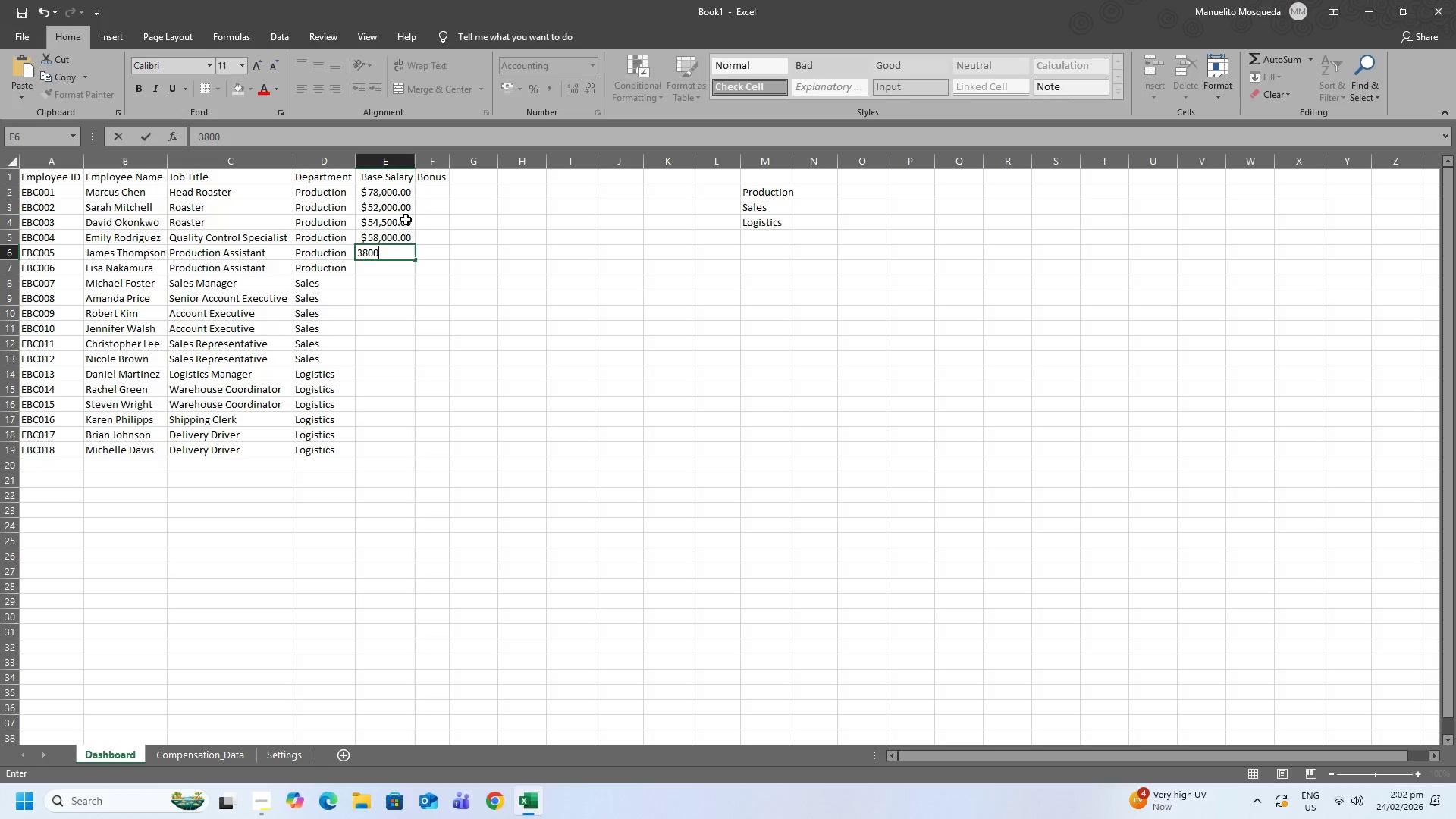 
key(Numpad0)
 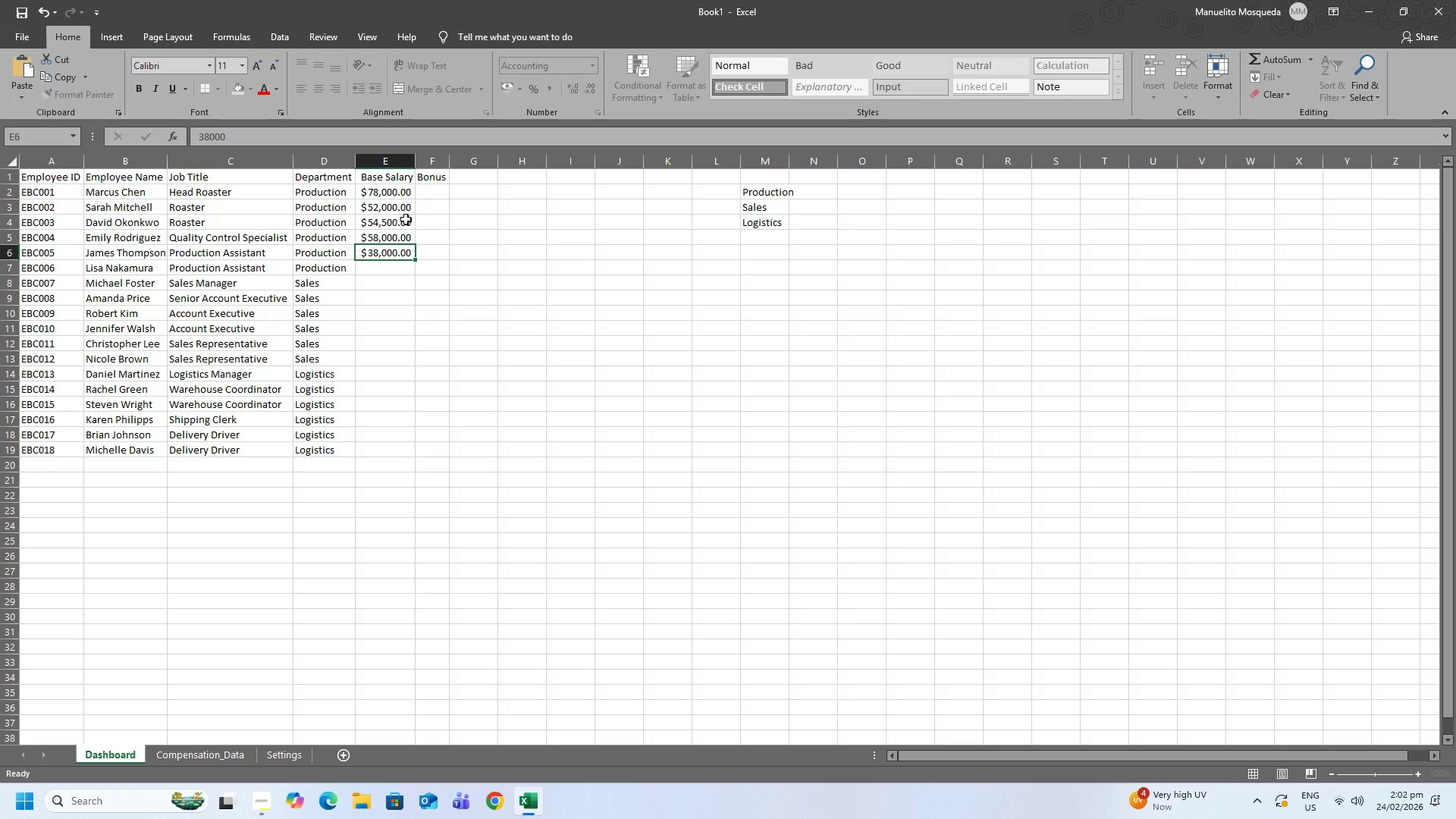 
key(NumpadEnter)
 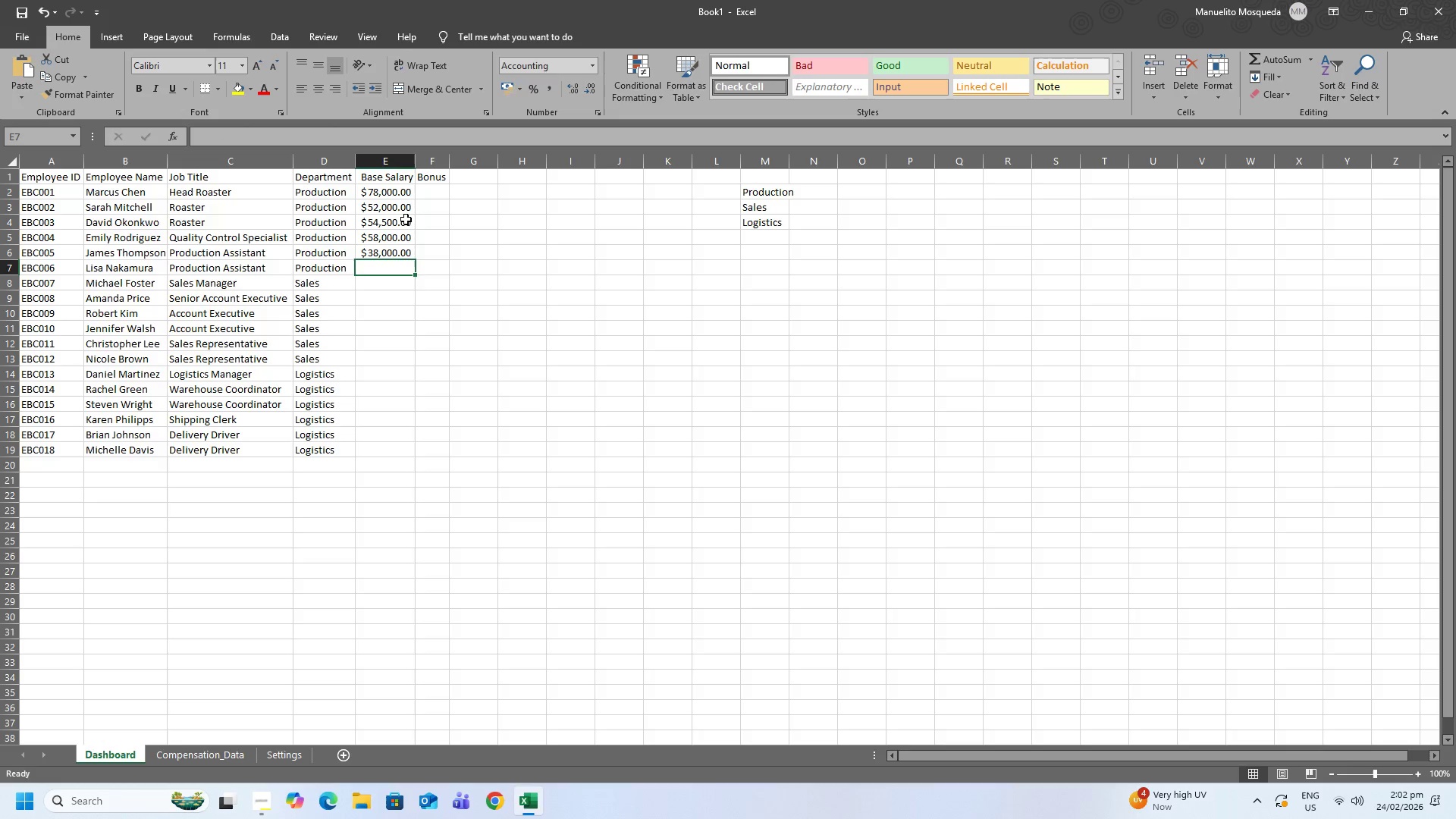 
key(Numpad3)
 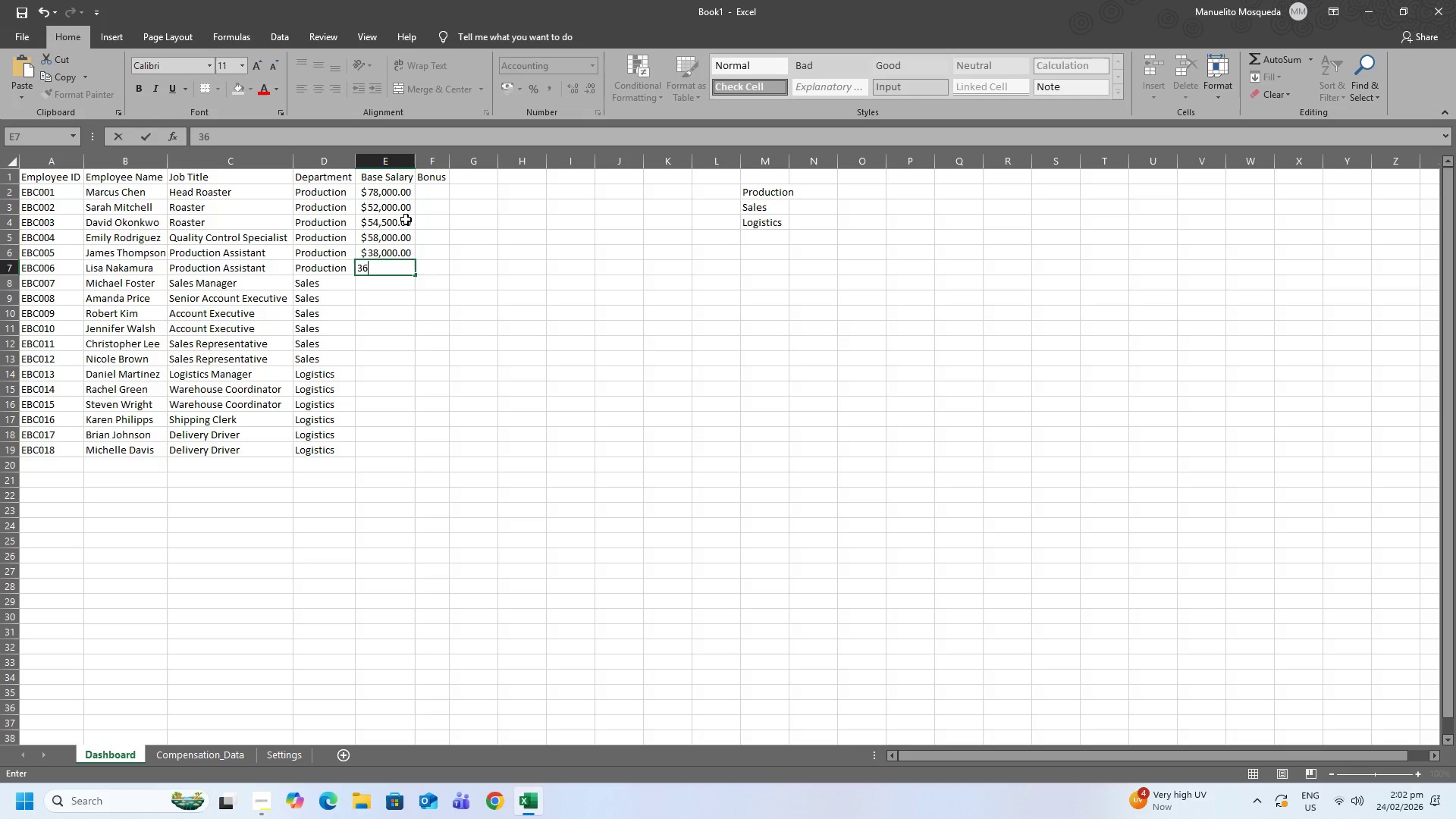 
key(Numpad6)
 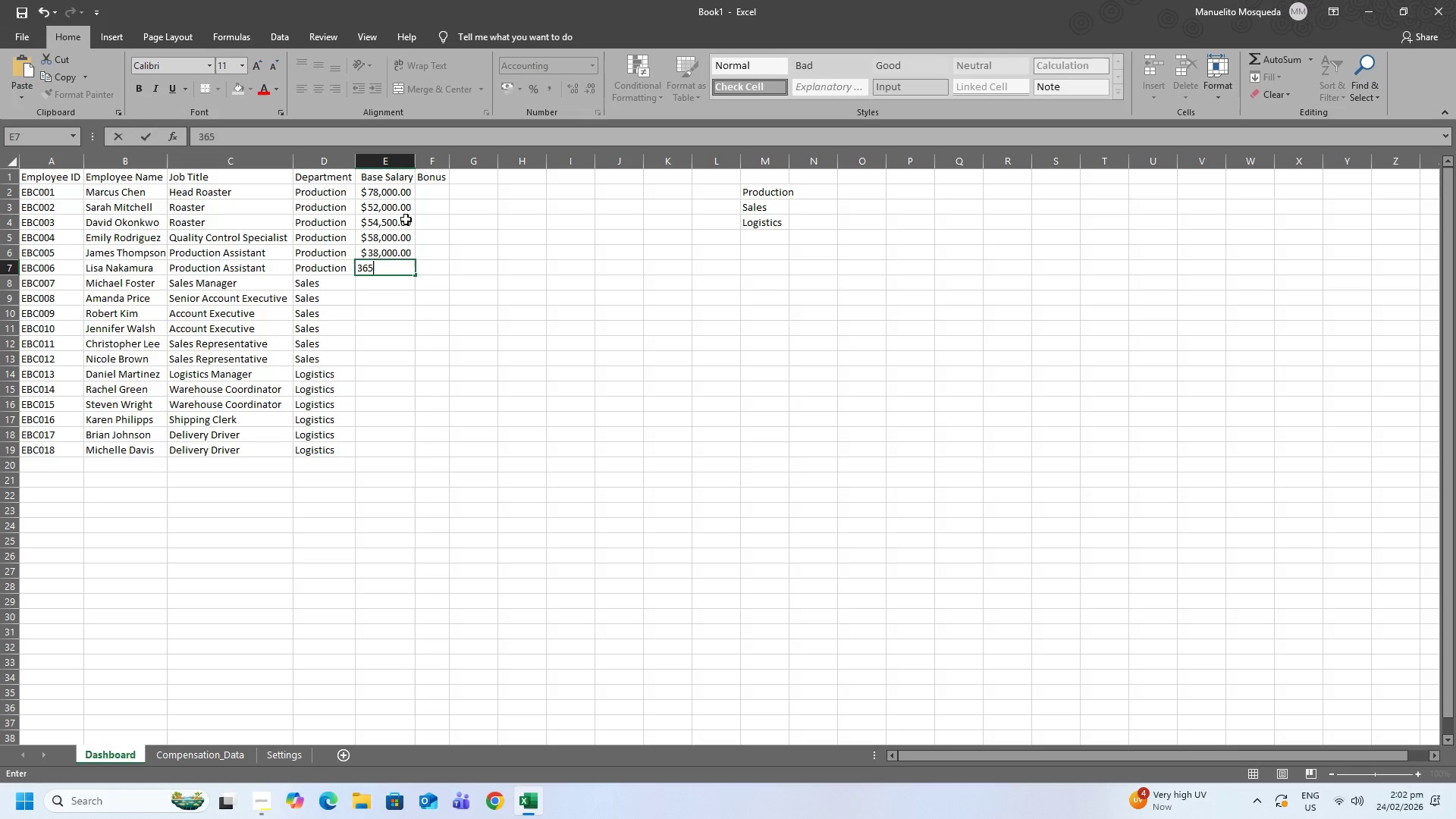 
key(Numpad5)
 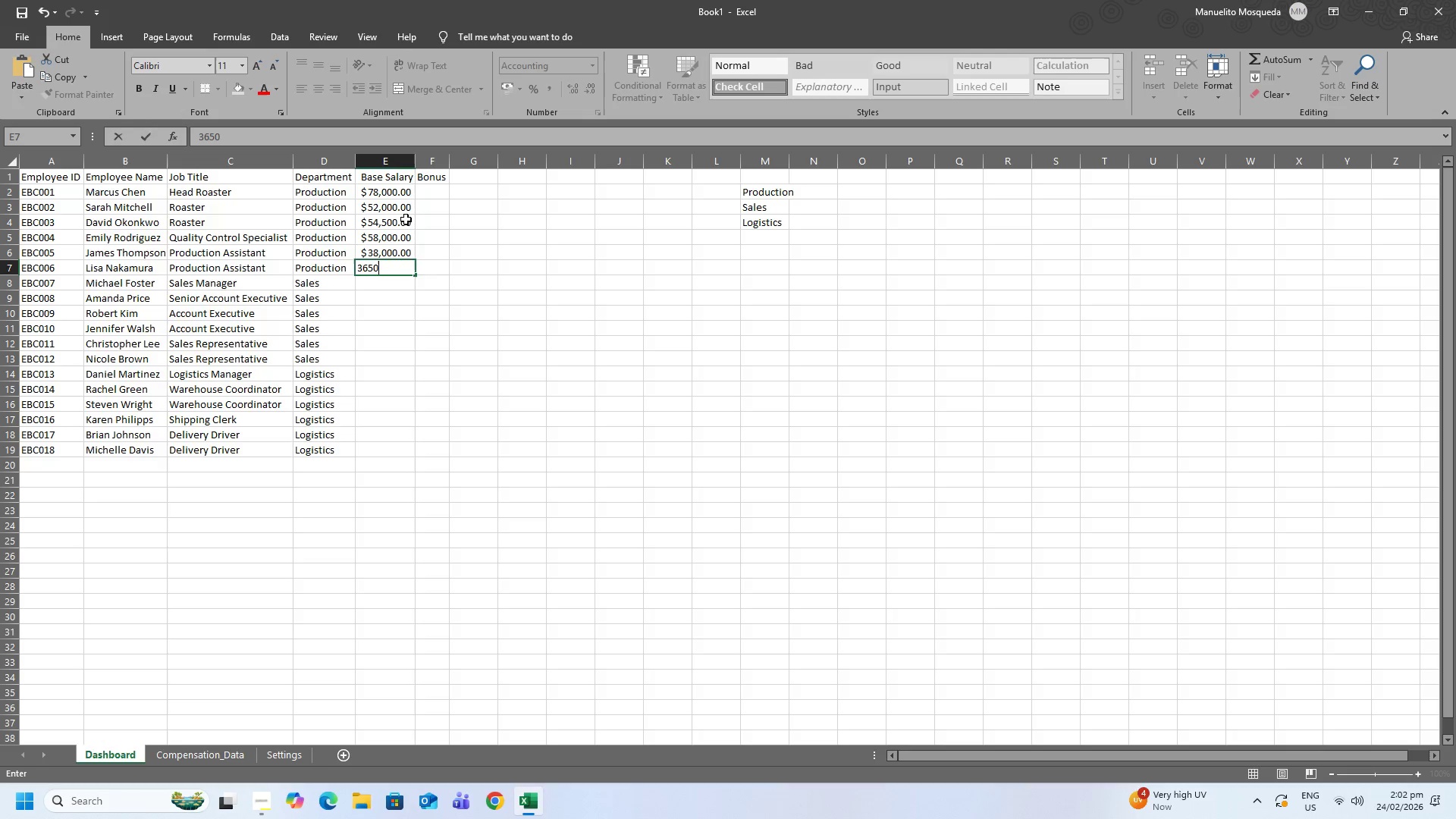 
key(Numpad0)
 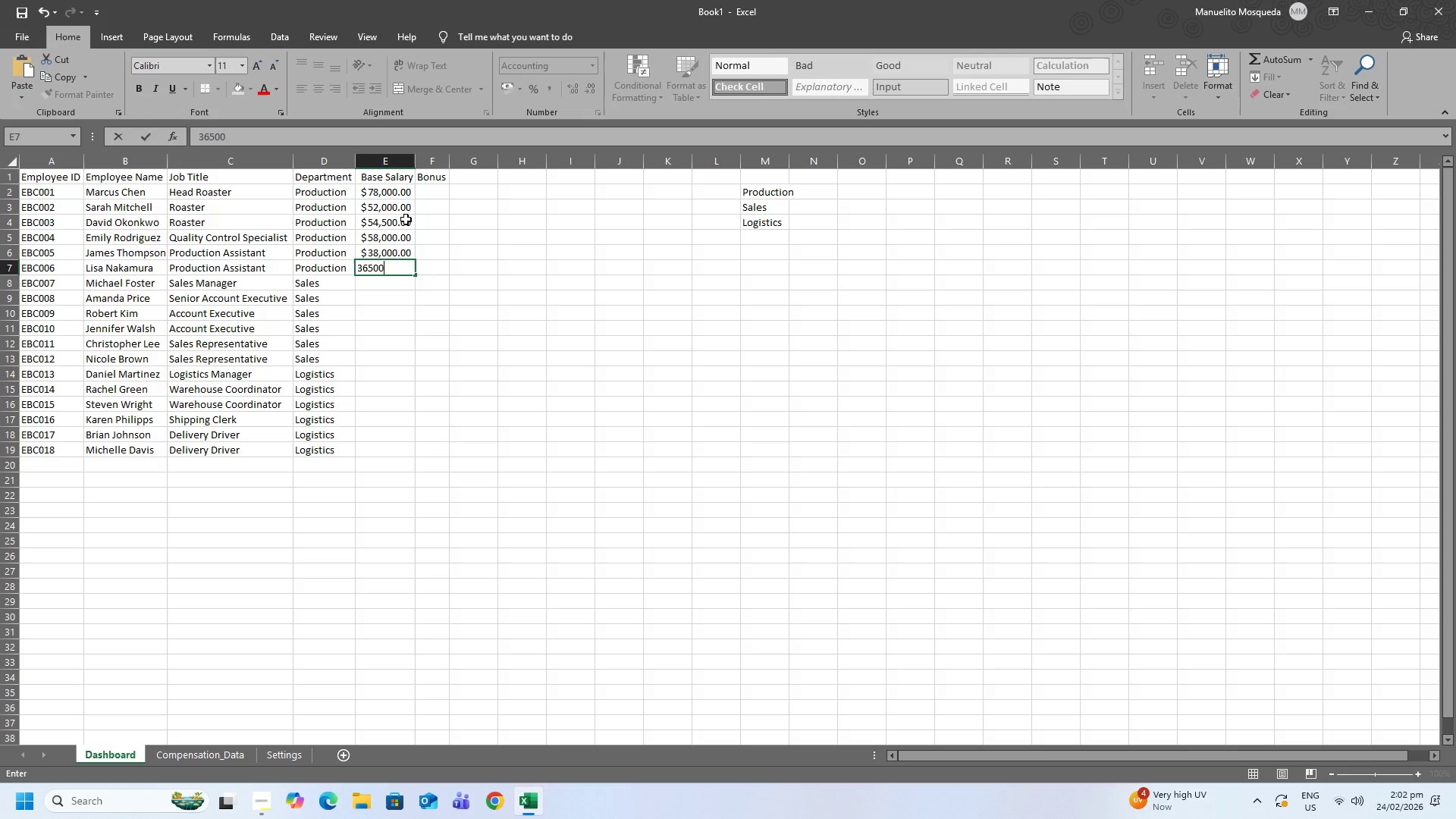 
key(Numpad0)
 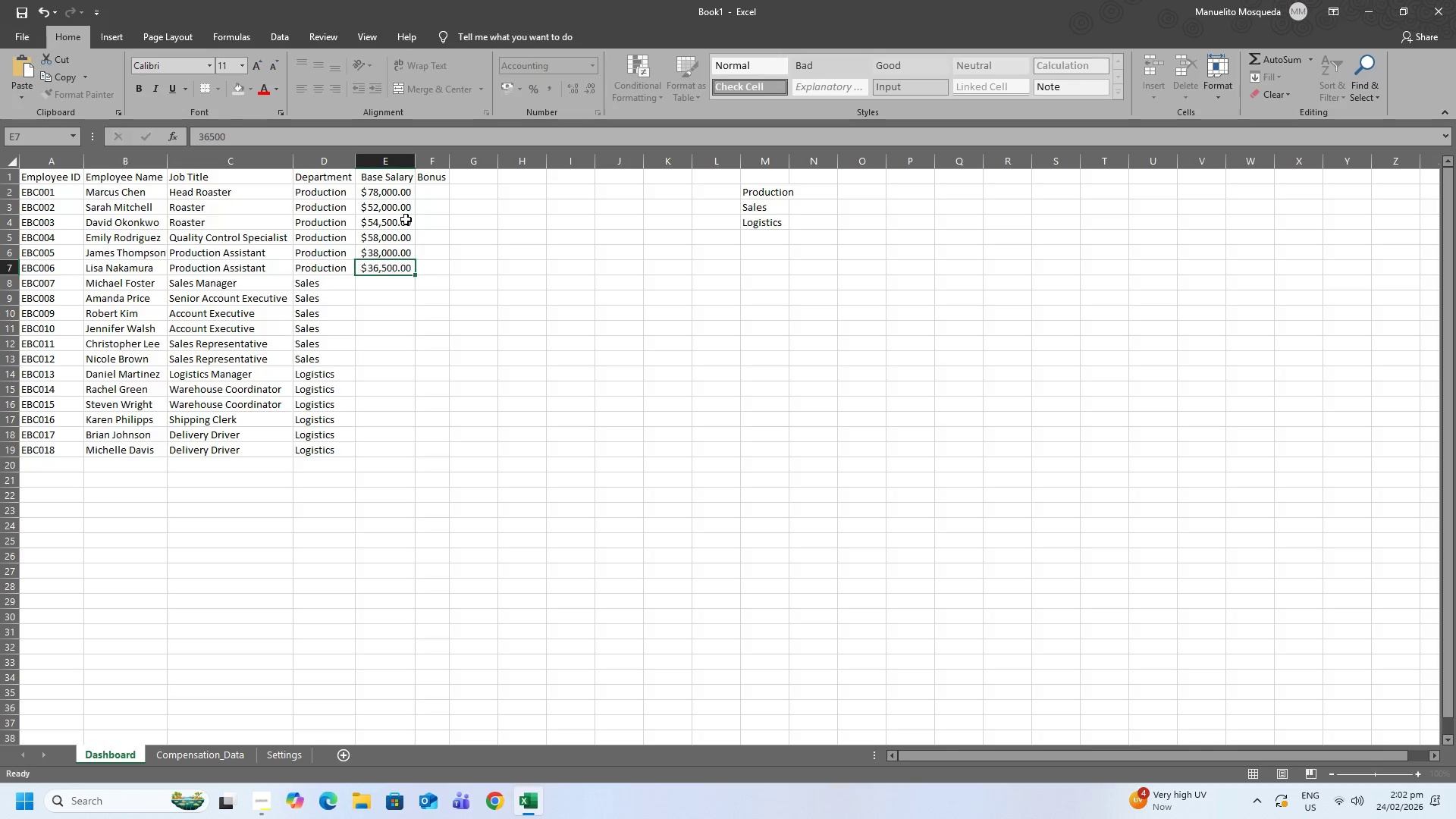 
key(NumpadEnter)
 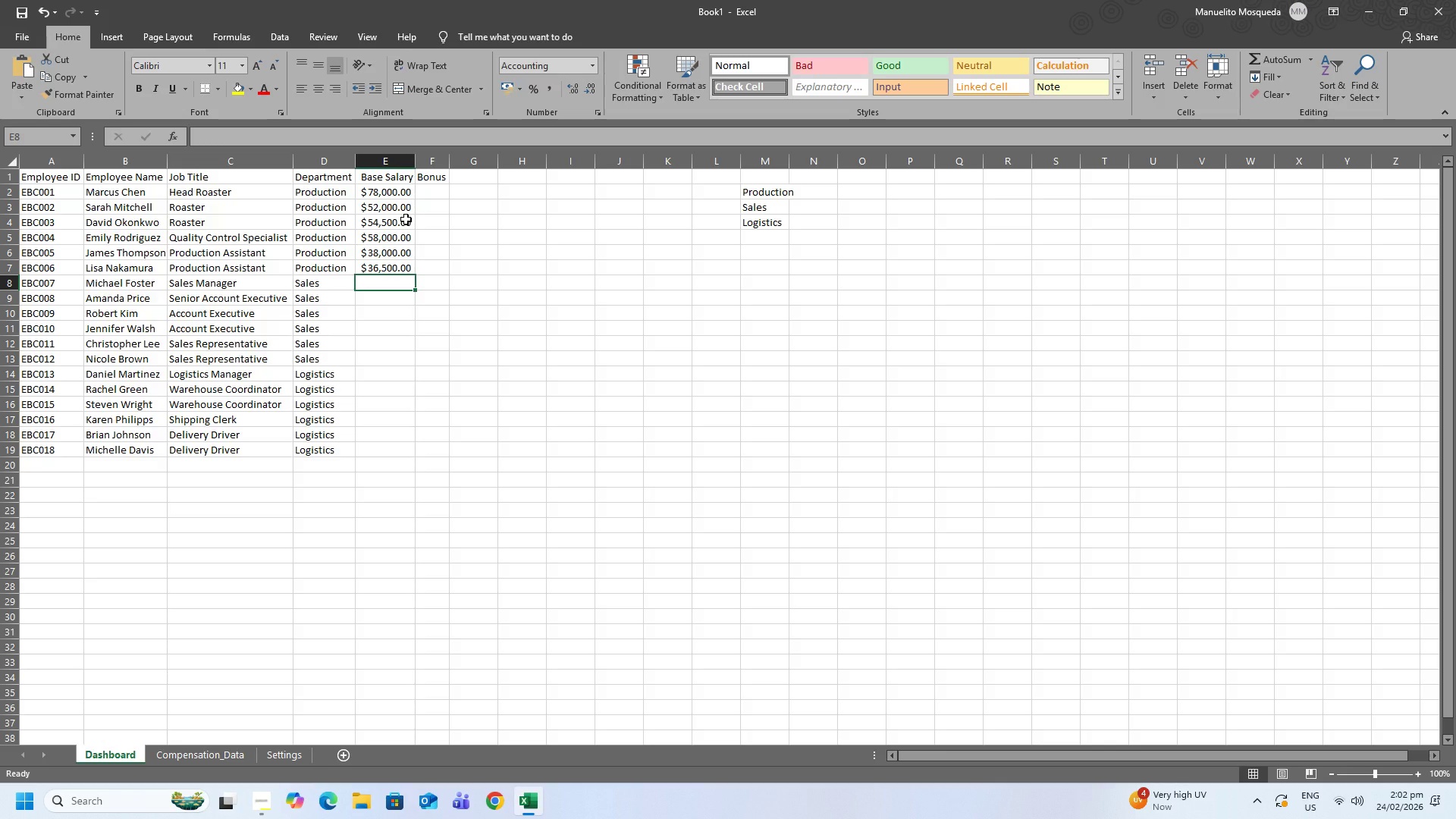 
key(Numpad9)
 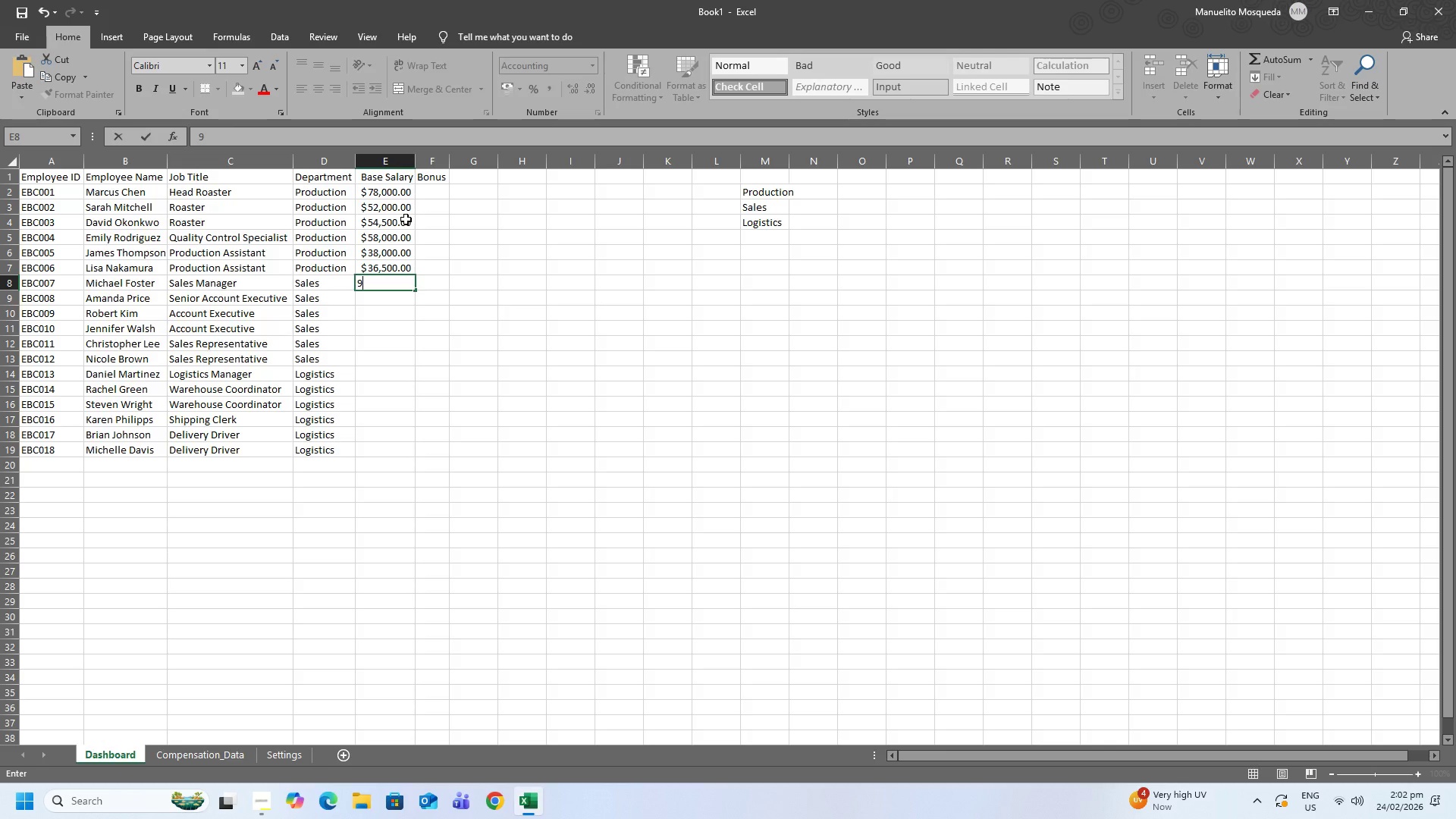 
key(Numpad2)
 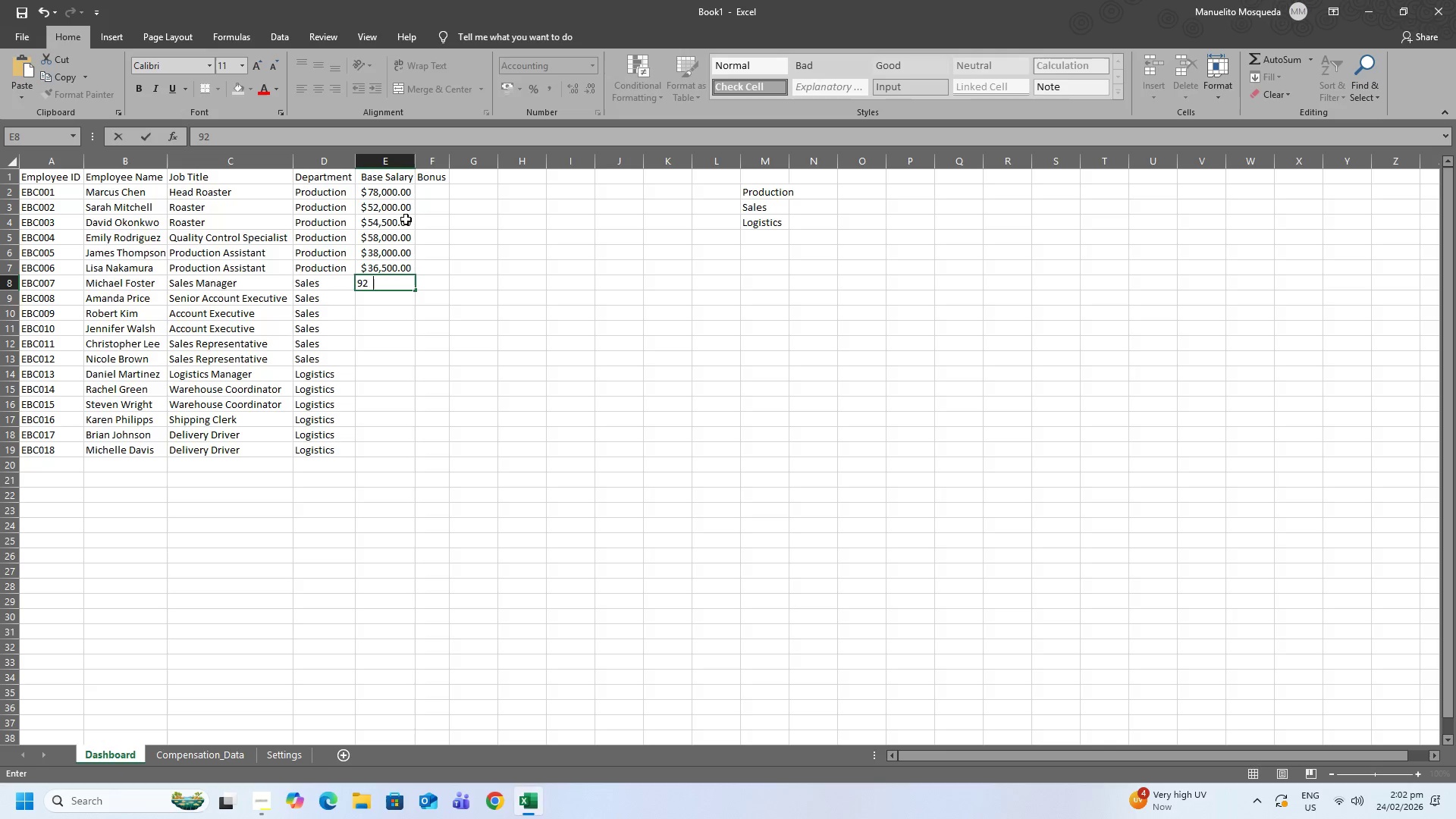 
key(Numpad0)
 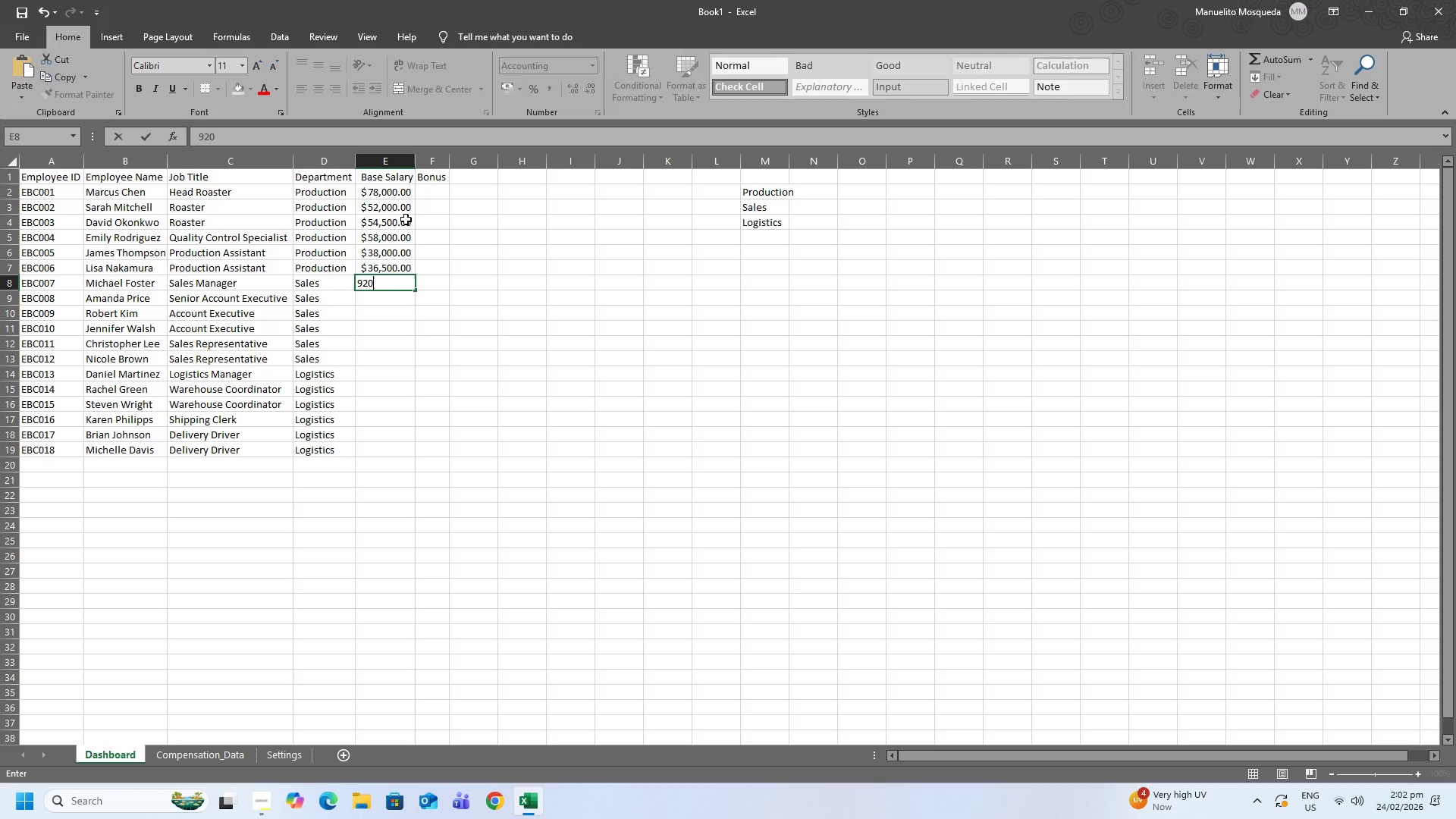 
key(Numpad0)
 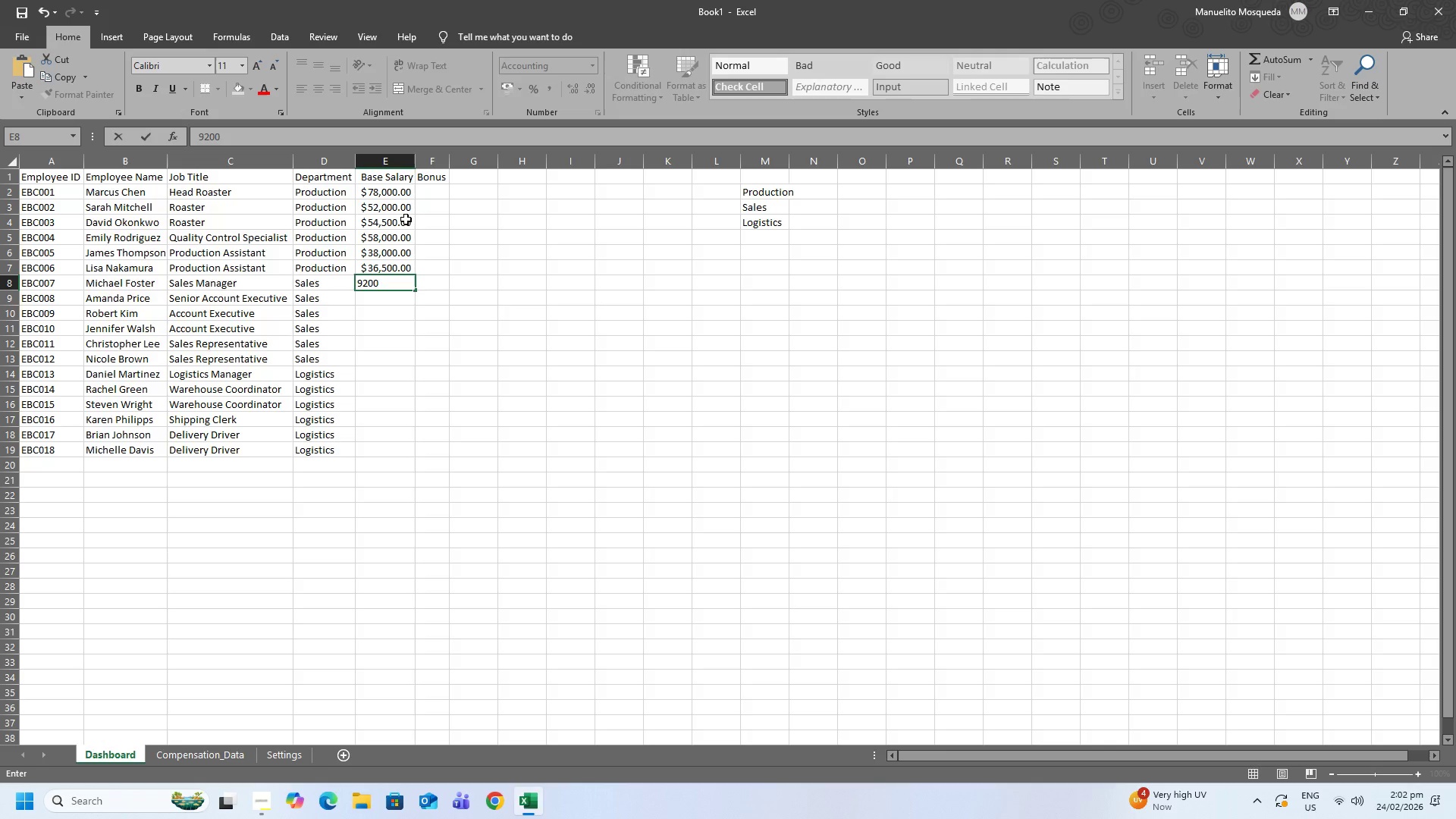 
key(Numpad0)
 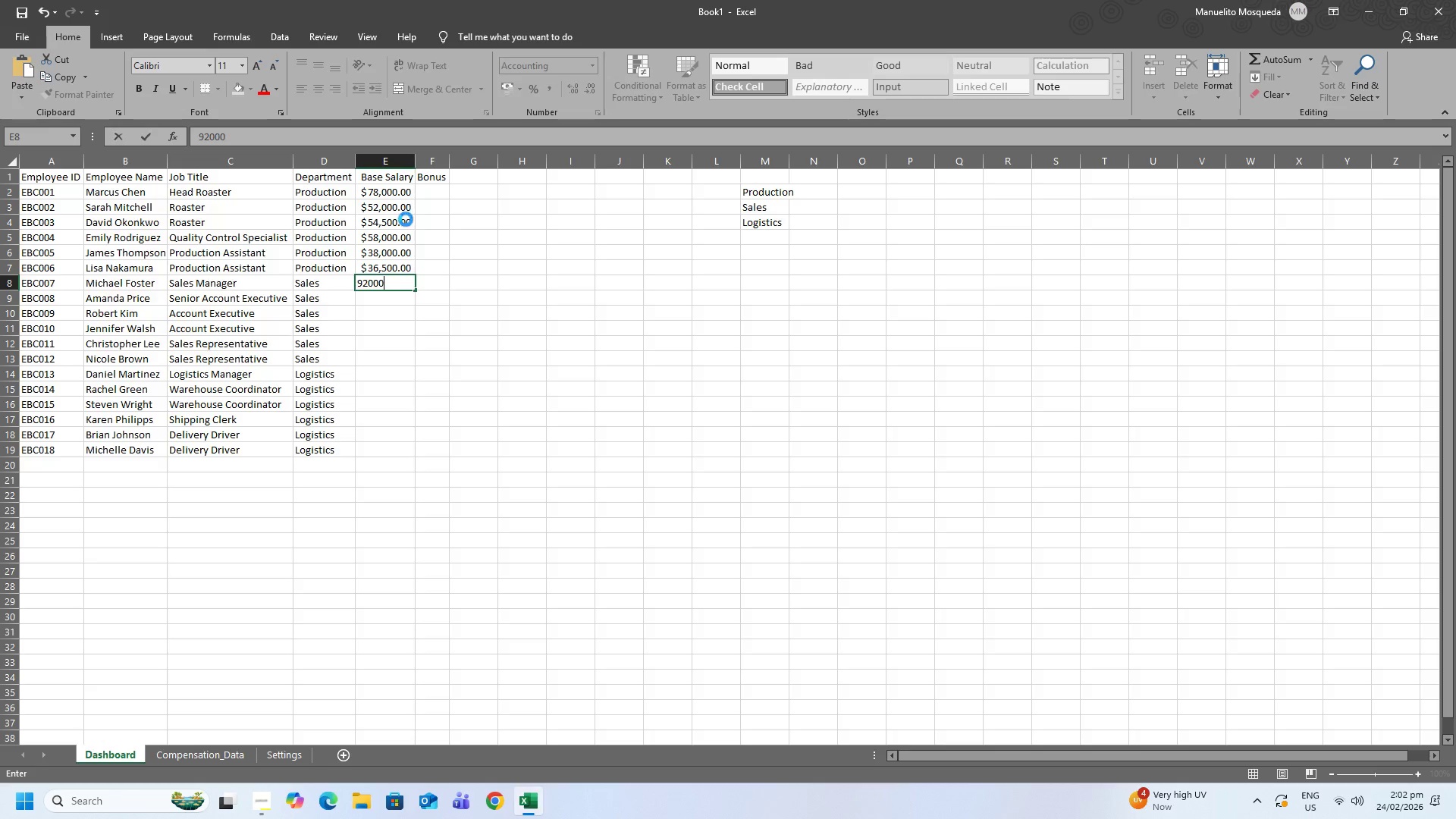 
key(NumpadEnter)
 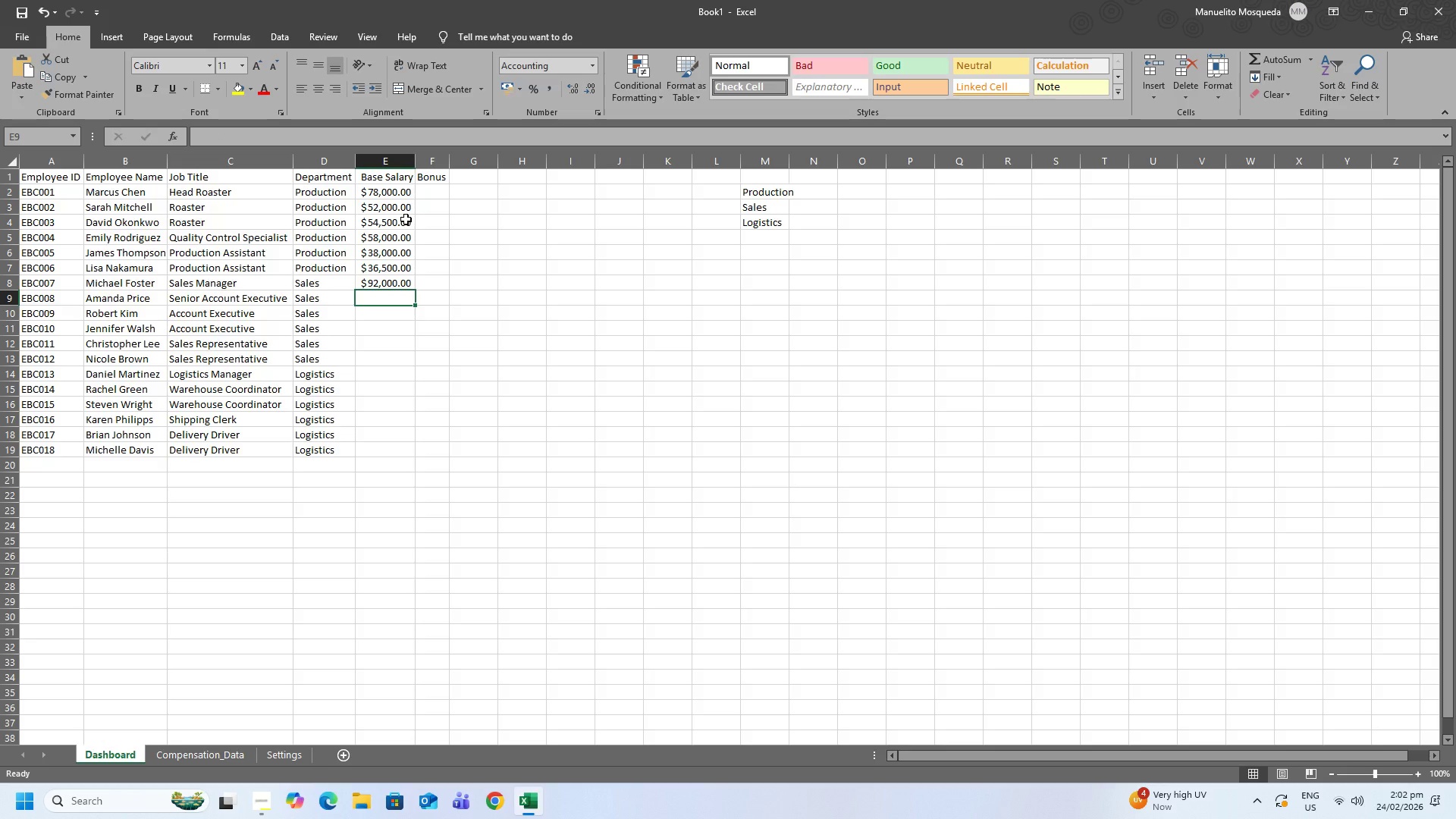 
key(Numpad7)
 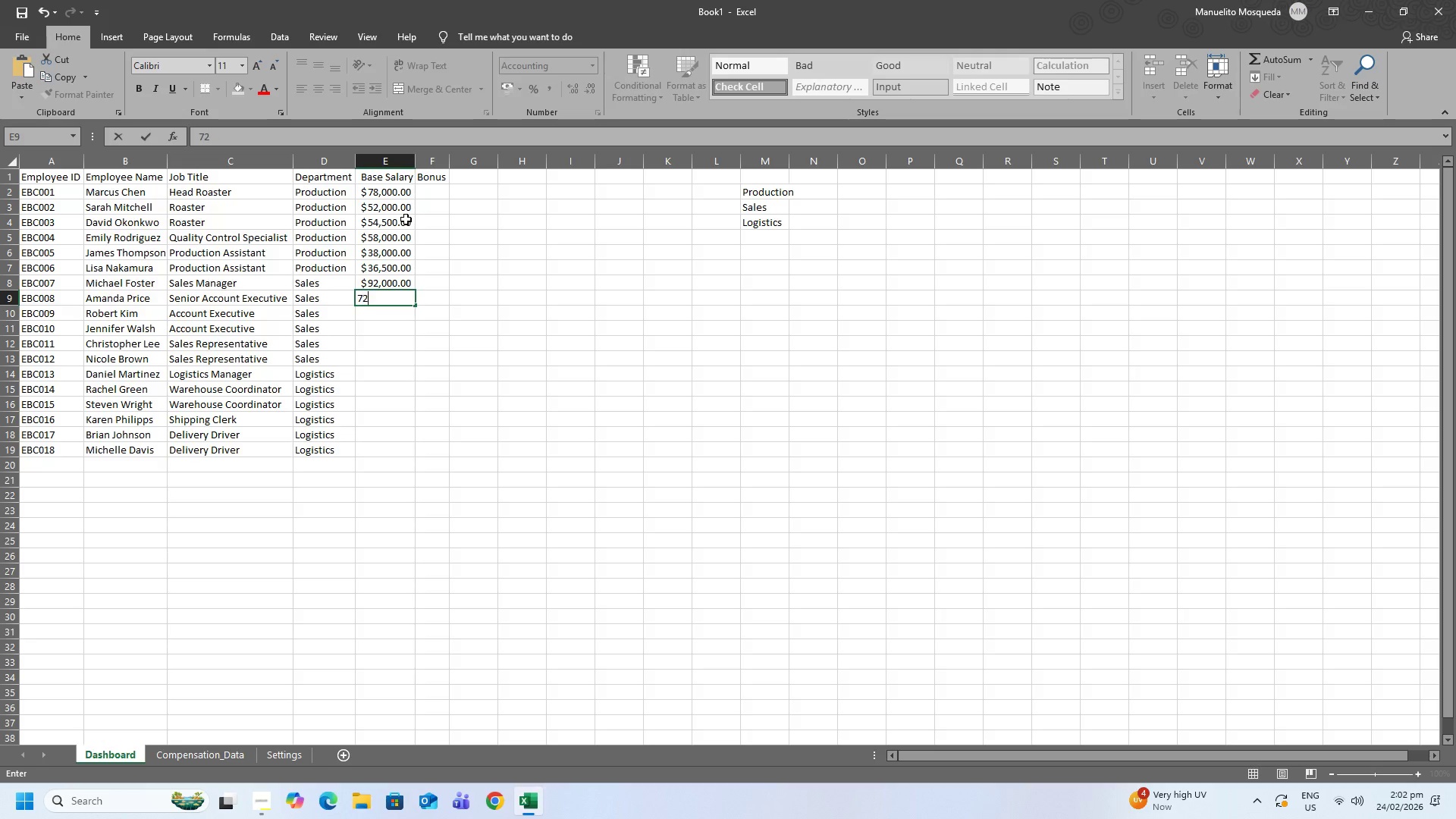 
key(Numpad2)
 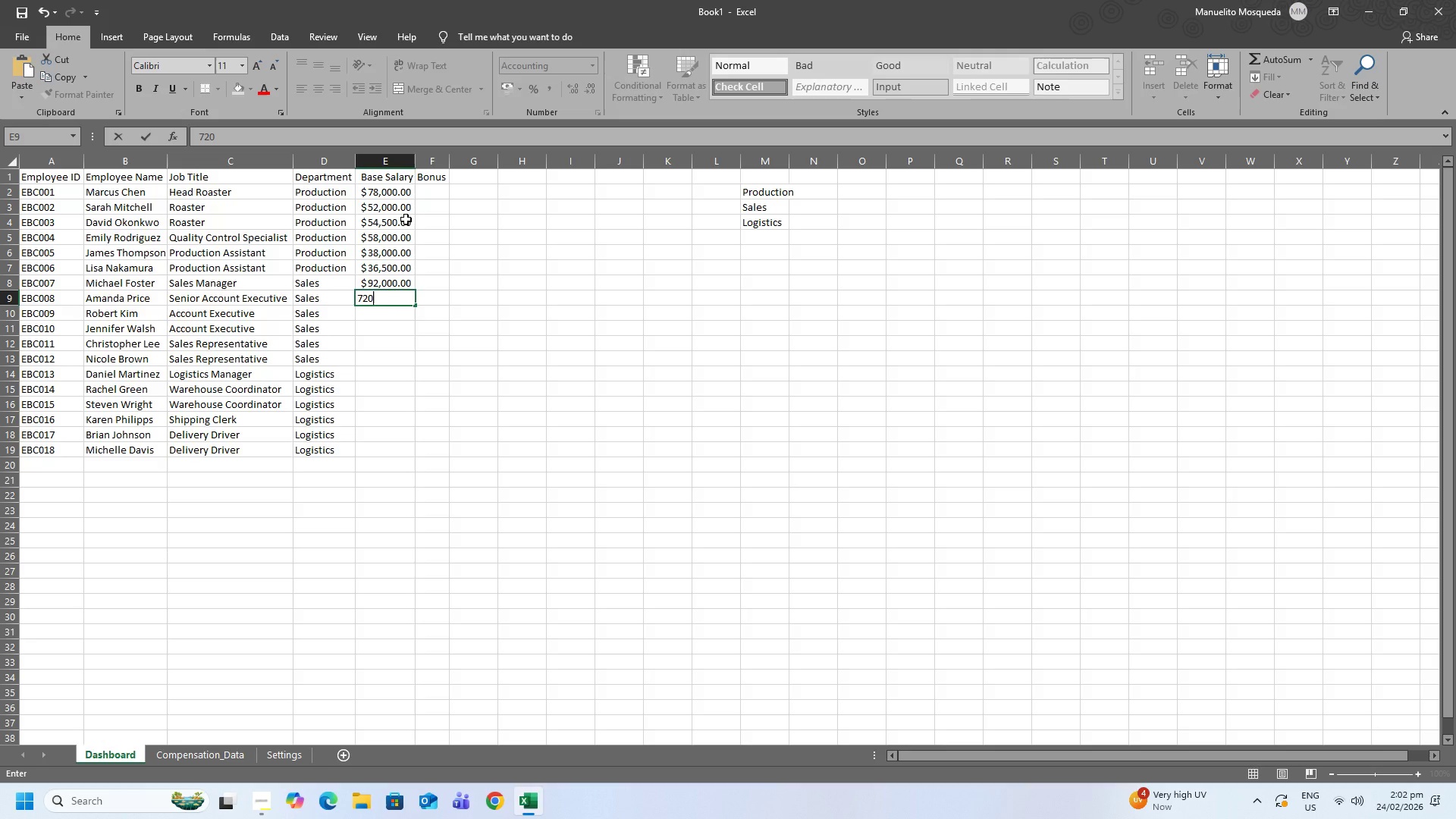 
key(Numpad0)
 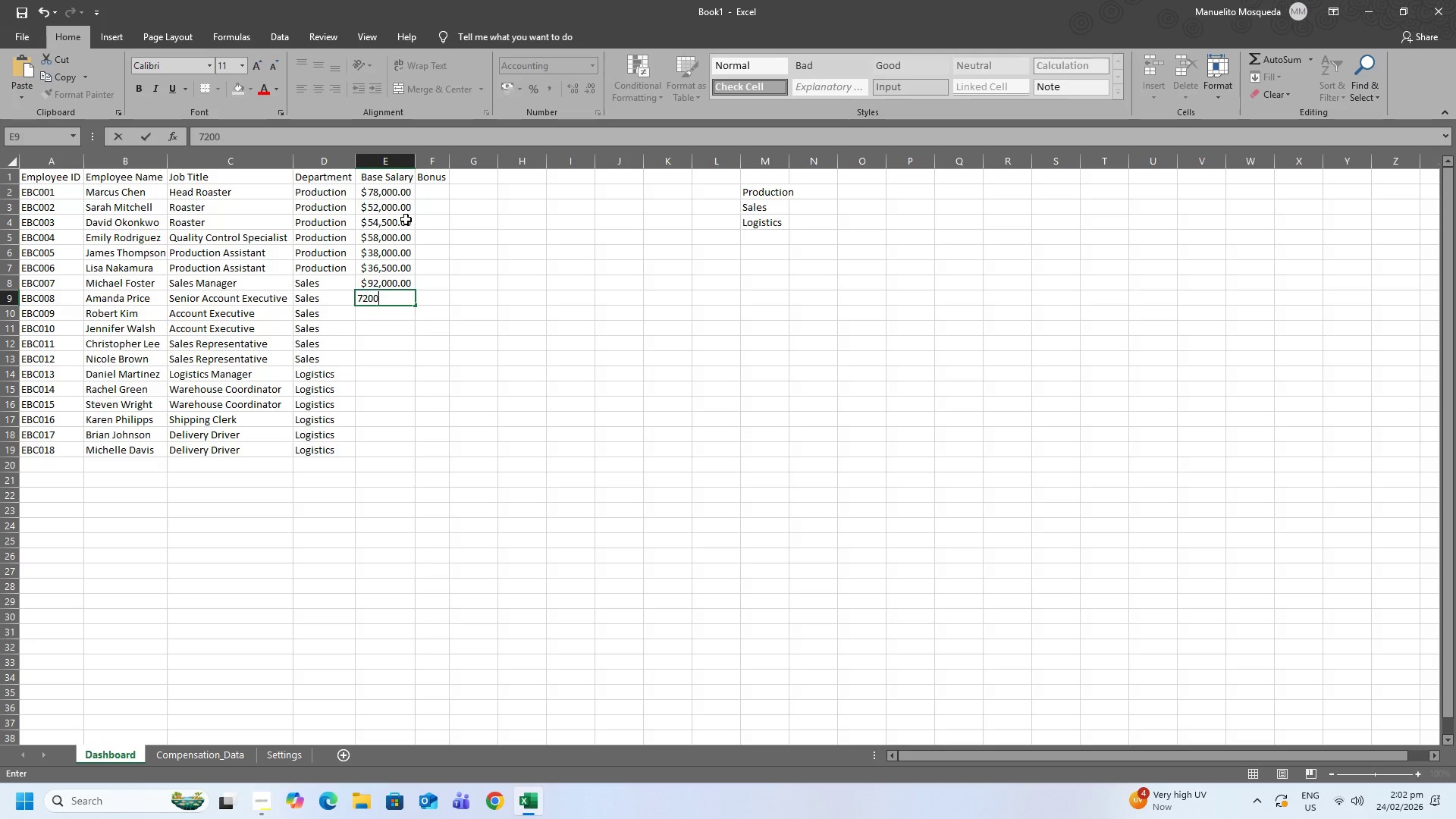 
key(Numpad0)
 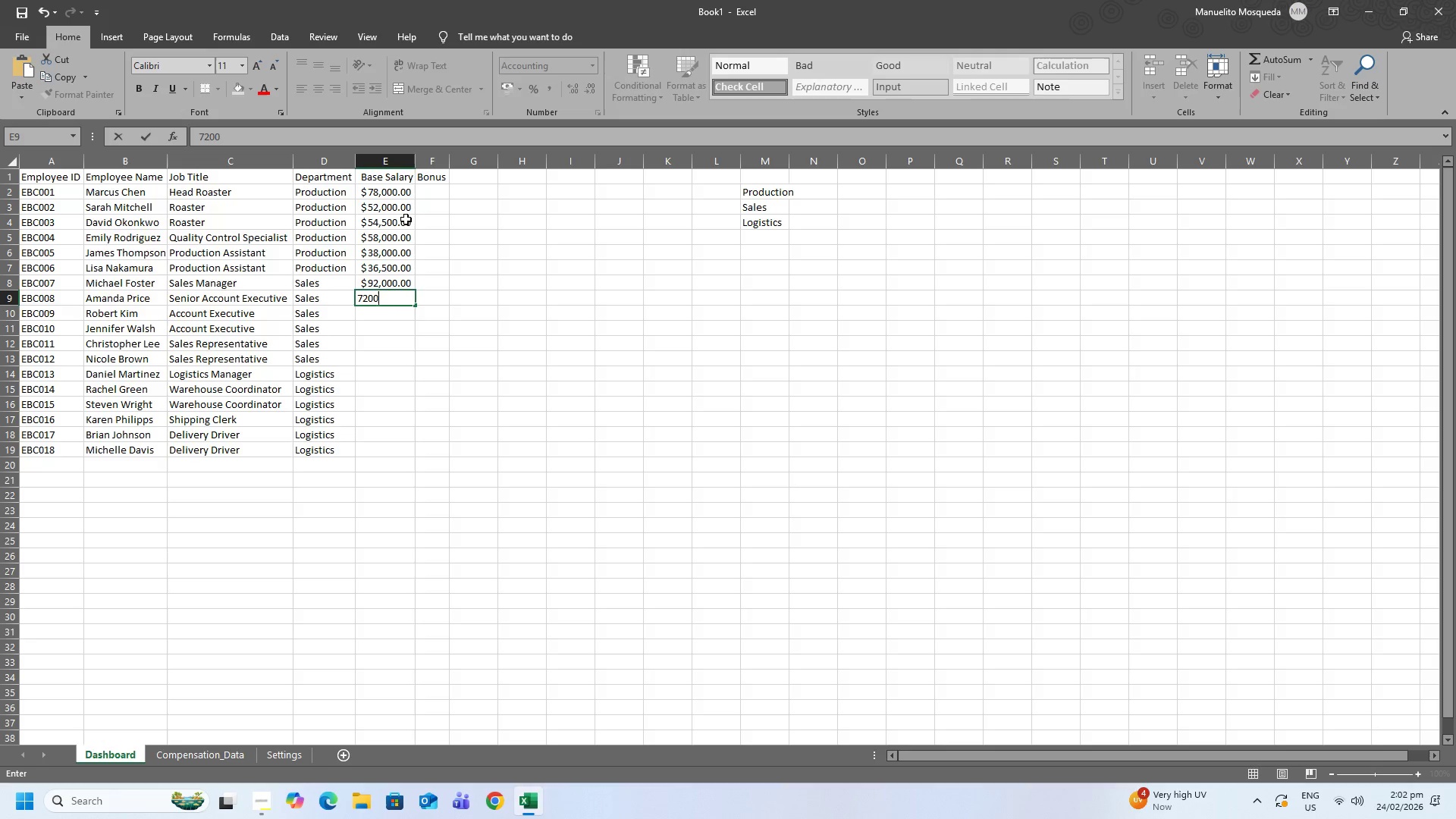 
key(Numpad0)
 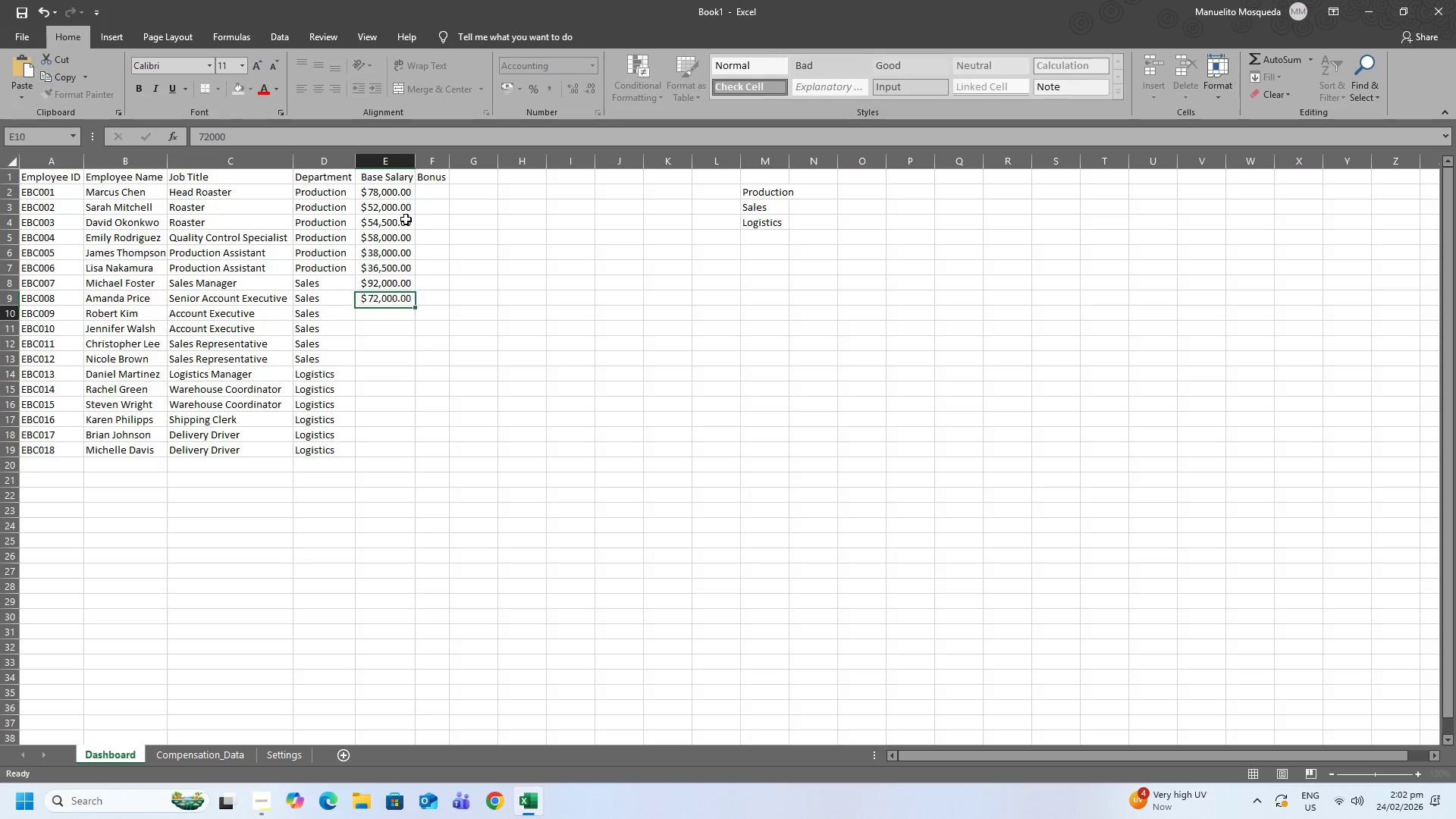 
key(NumpadEnter)
 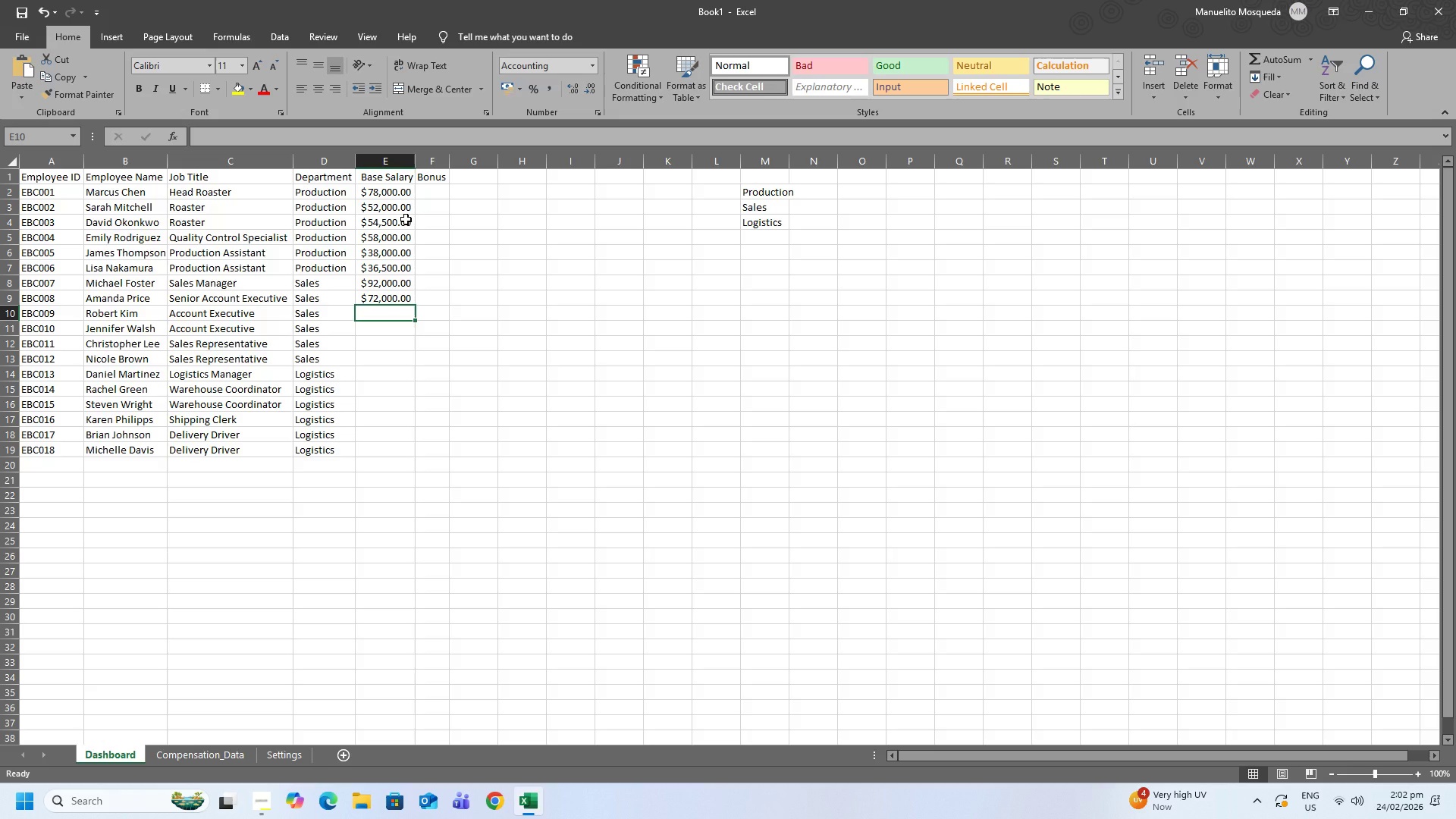 
key(Numpad5)
 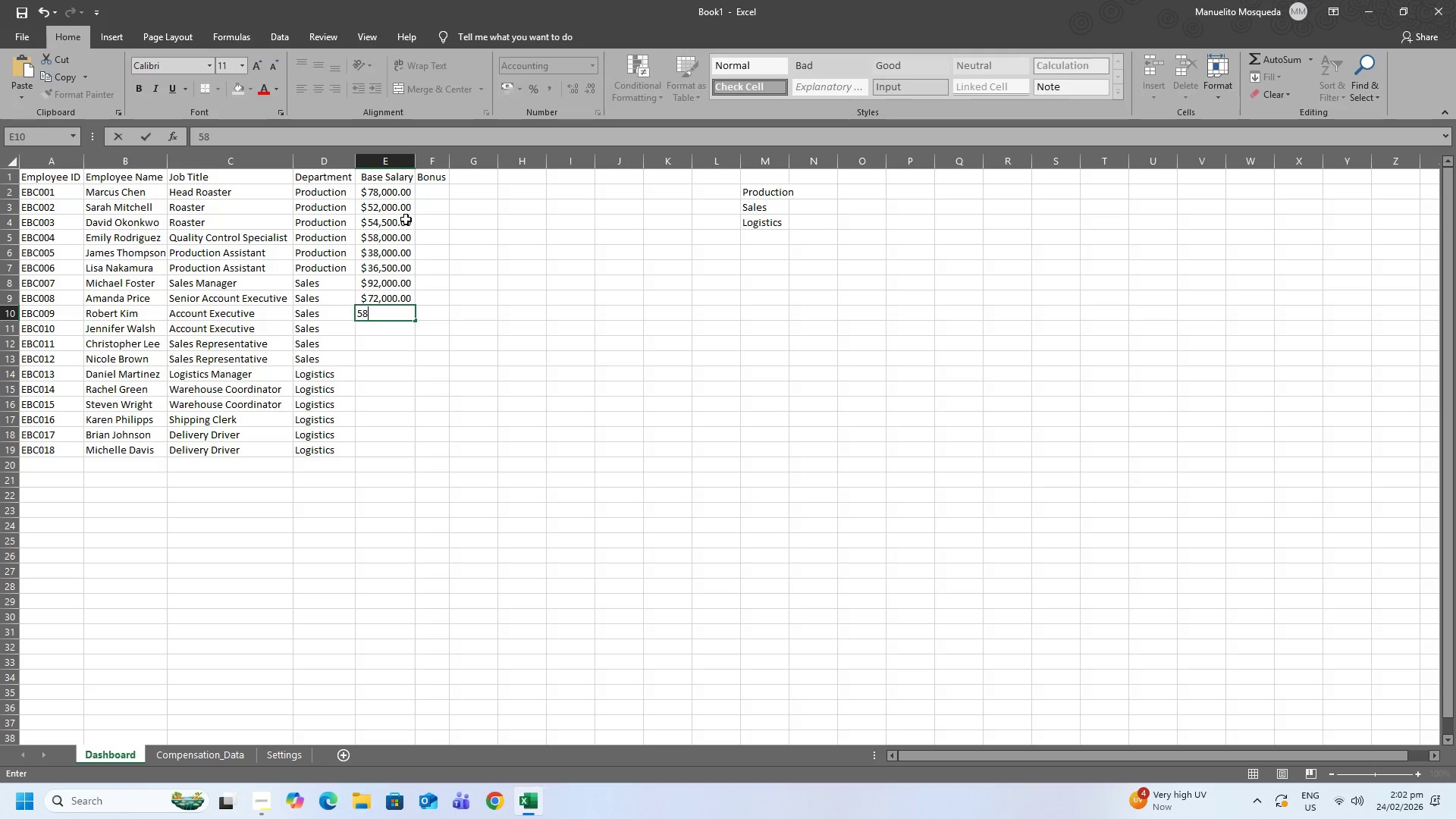 
key(Numpad8)
 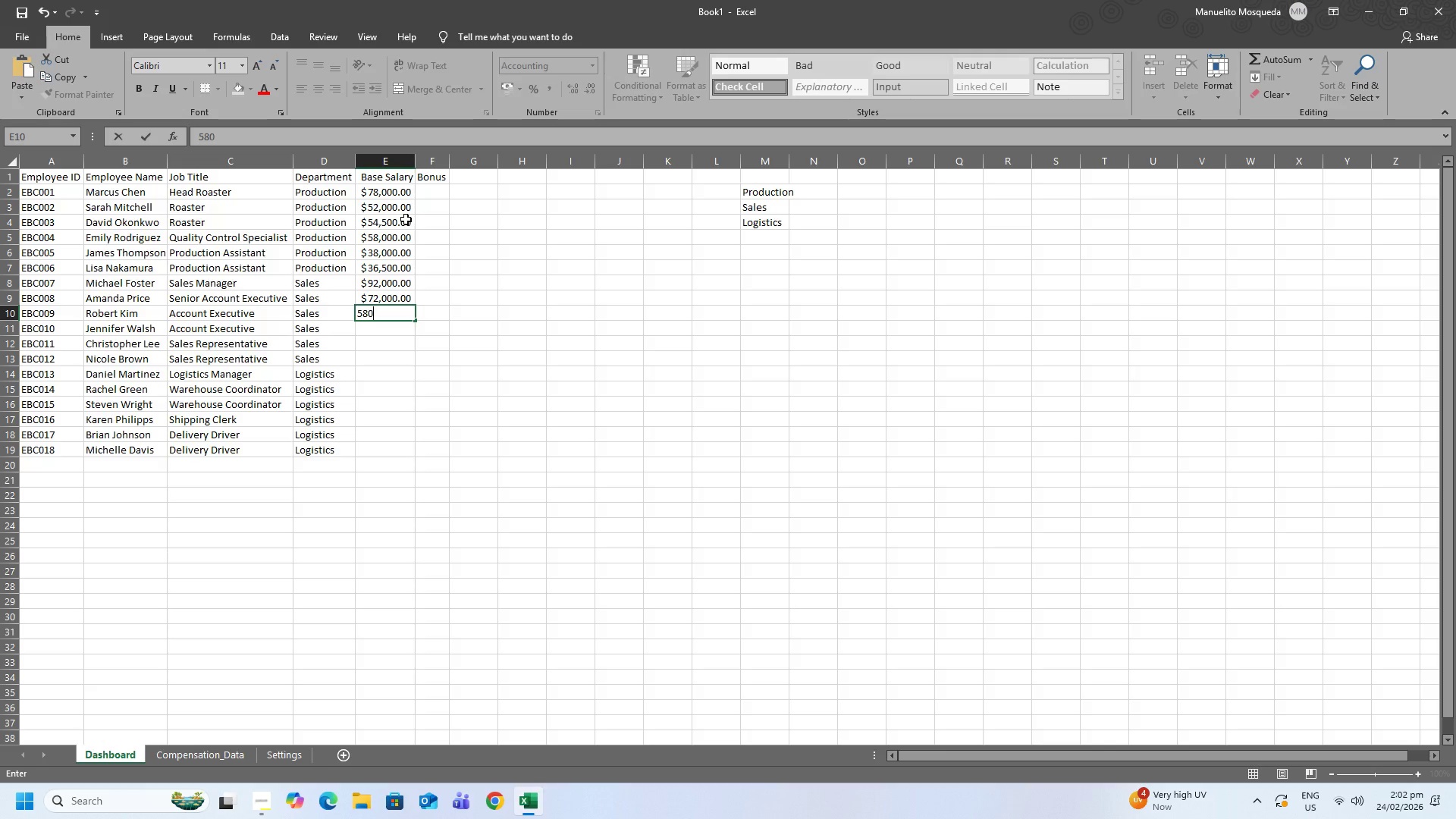 
key(Numpad0)
 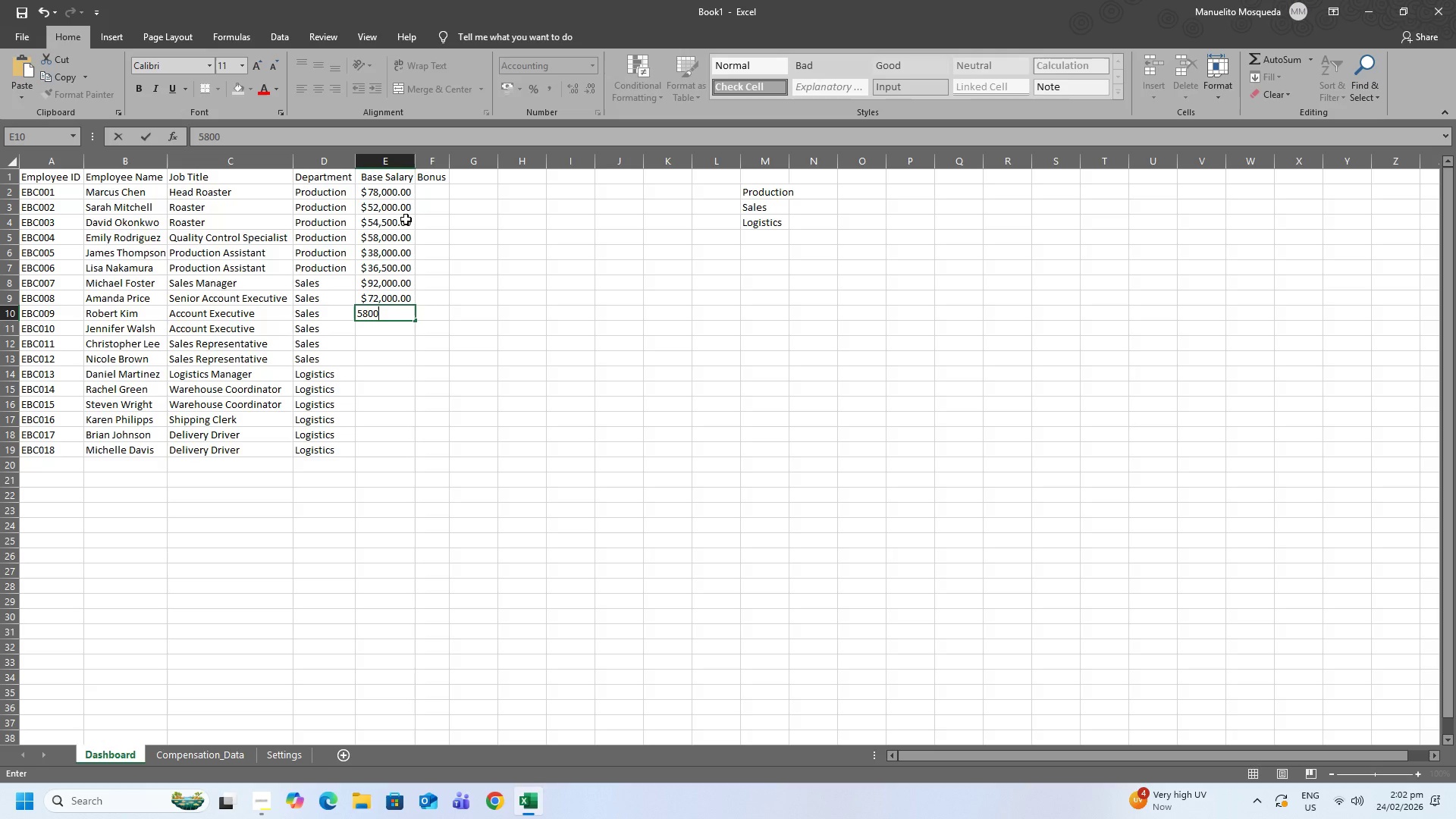 
key(Numpad0)
 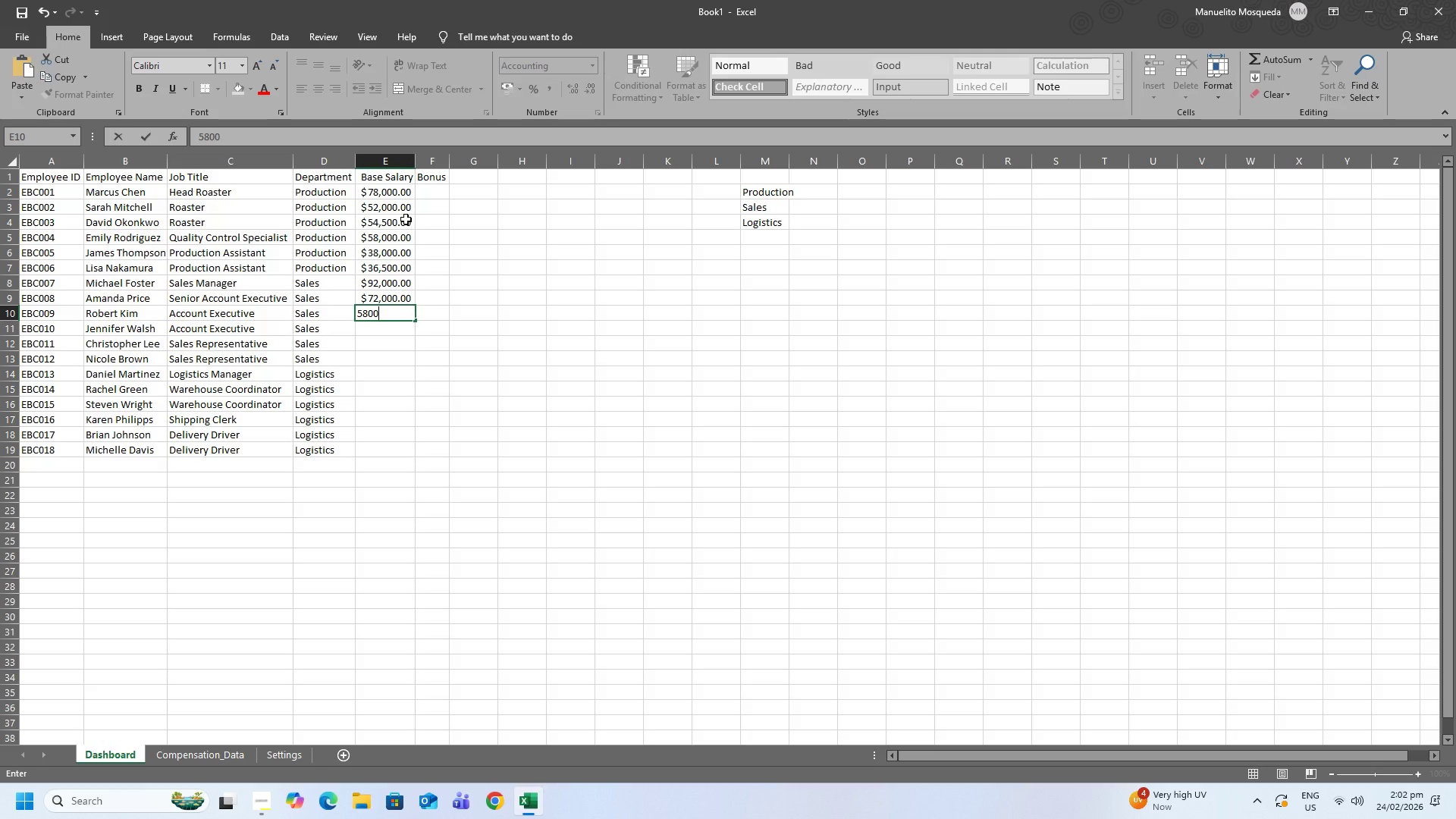 
key(Numpad0)
 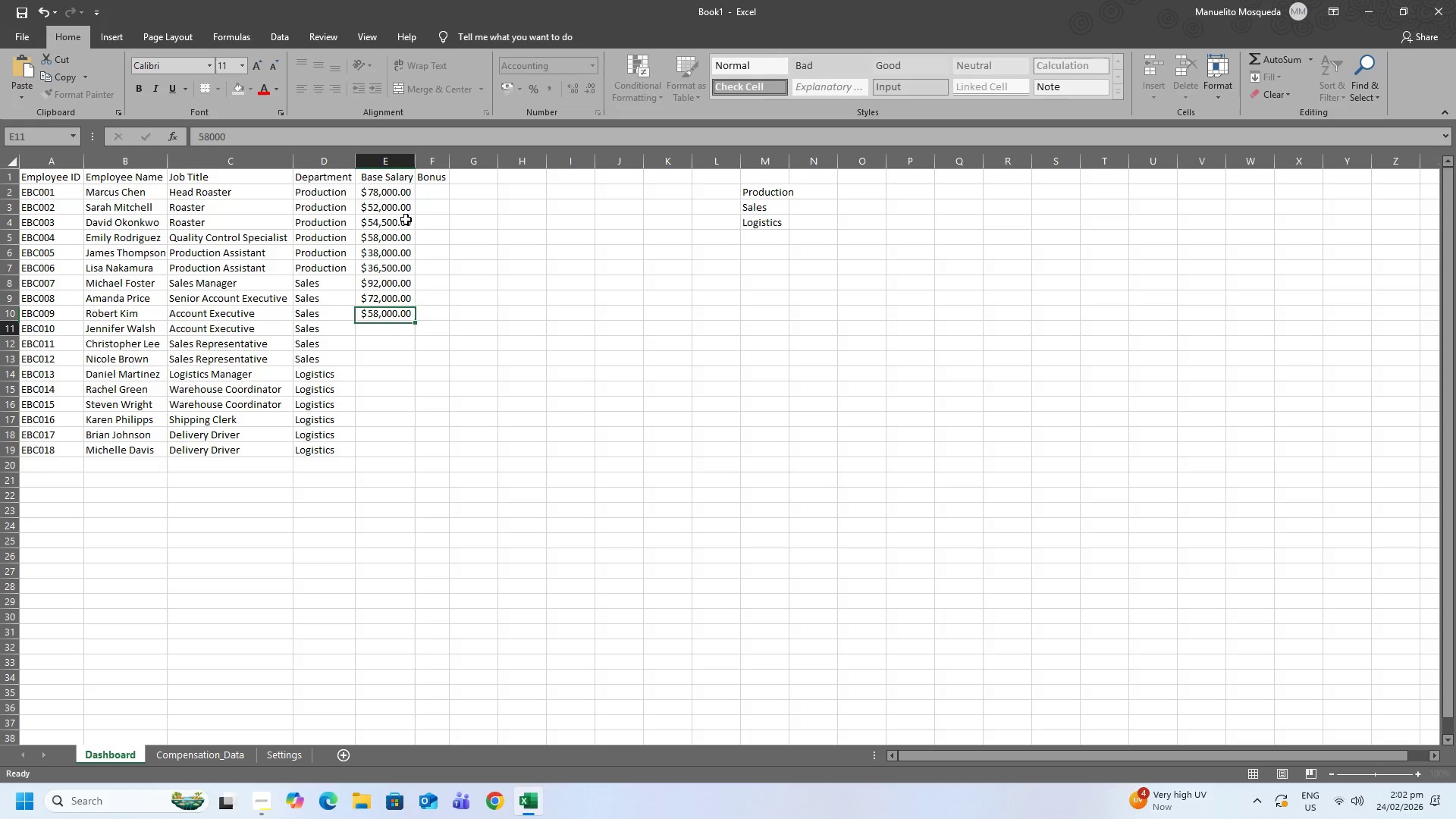 
key(NumpadEnter)
 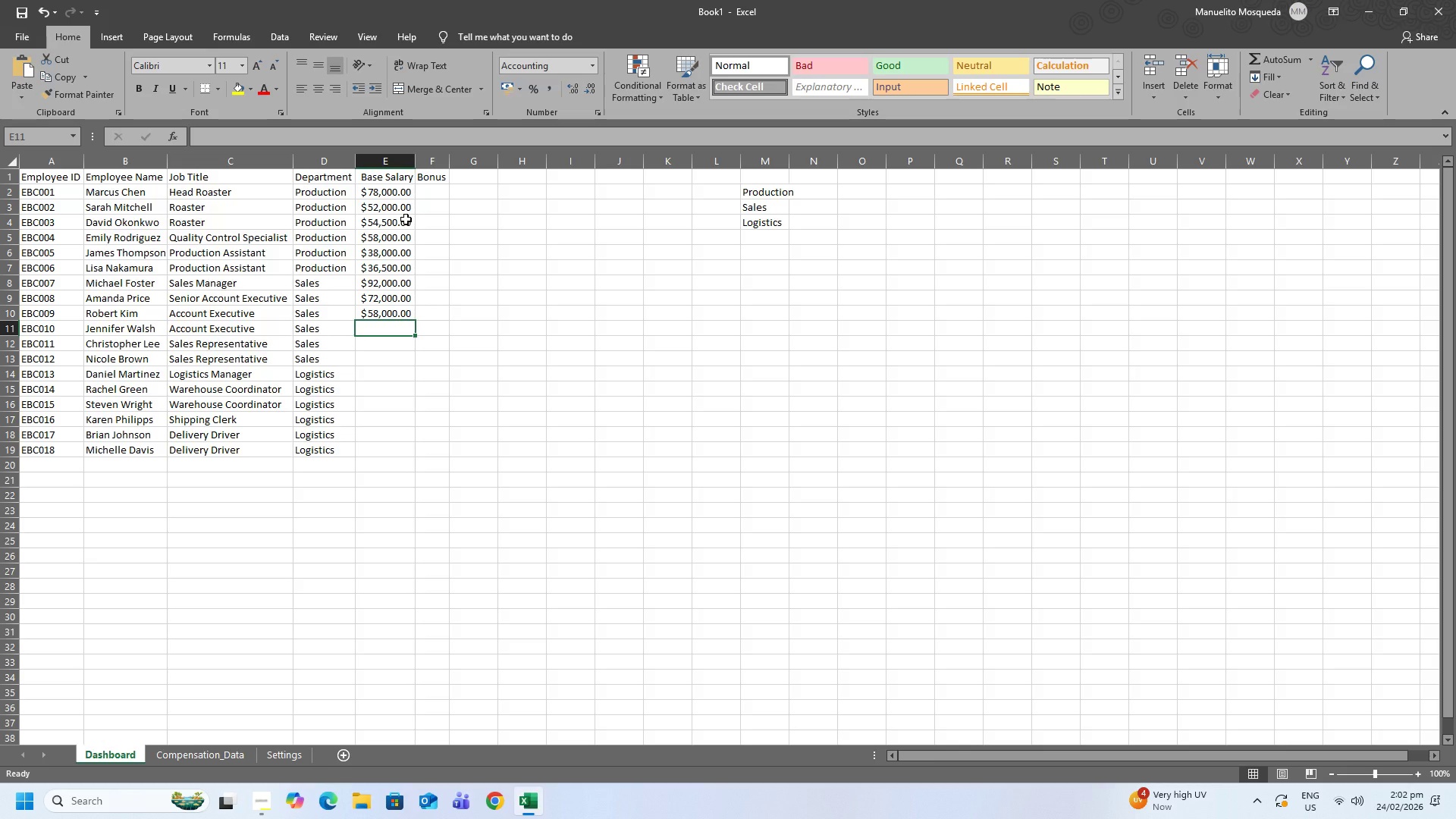 
key(Numpad5)
 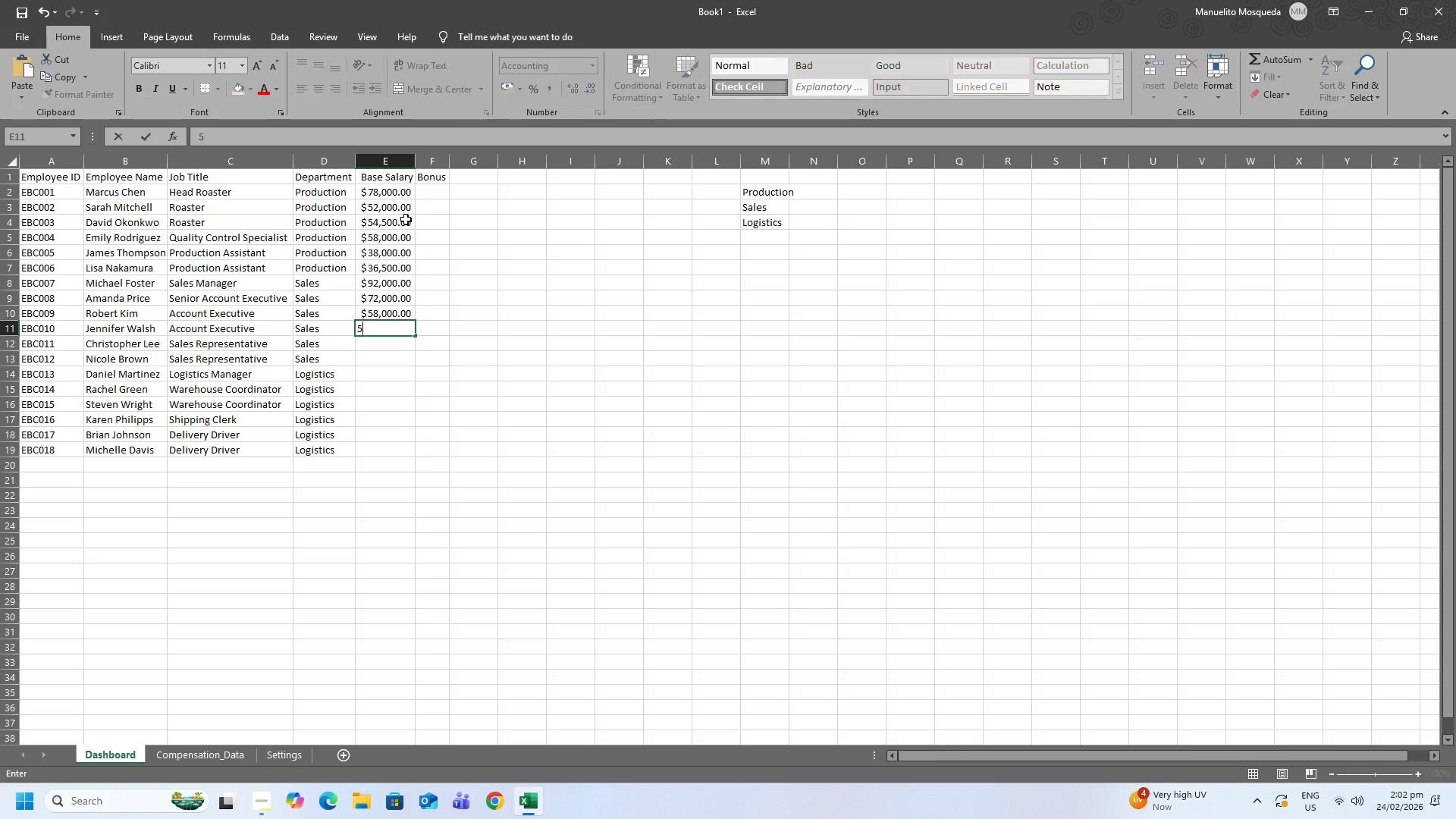 
key(Numpad6)
 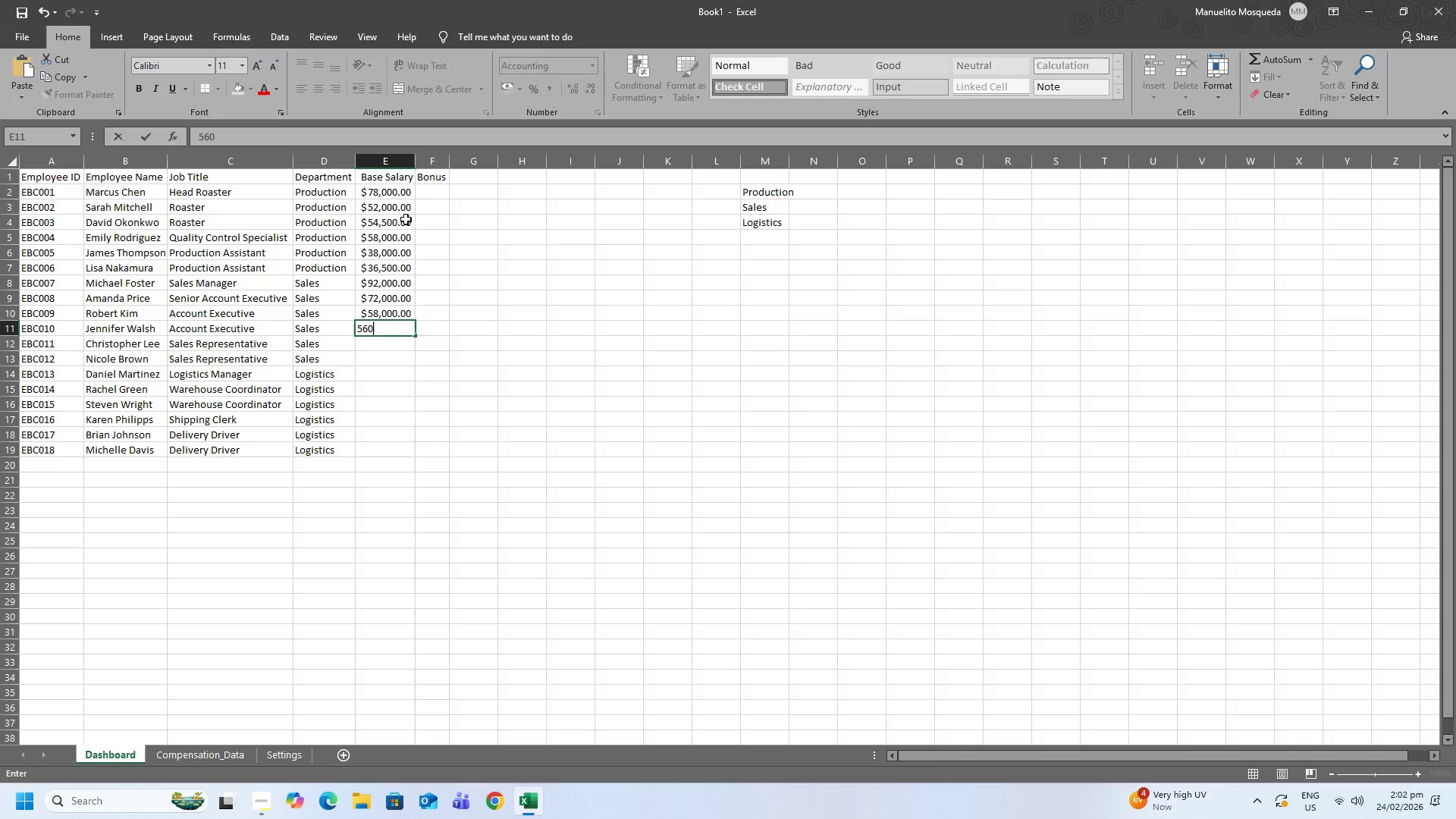 
key(Numpad0)
 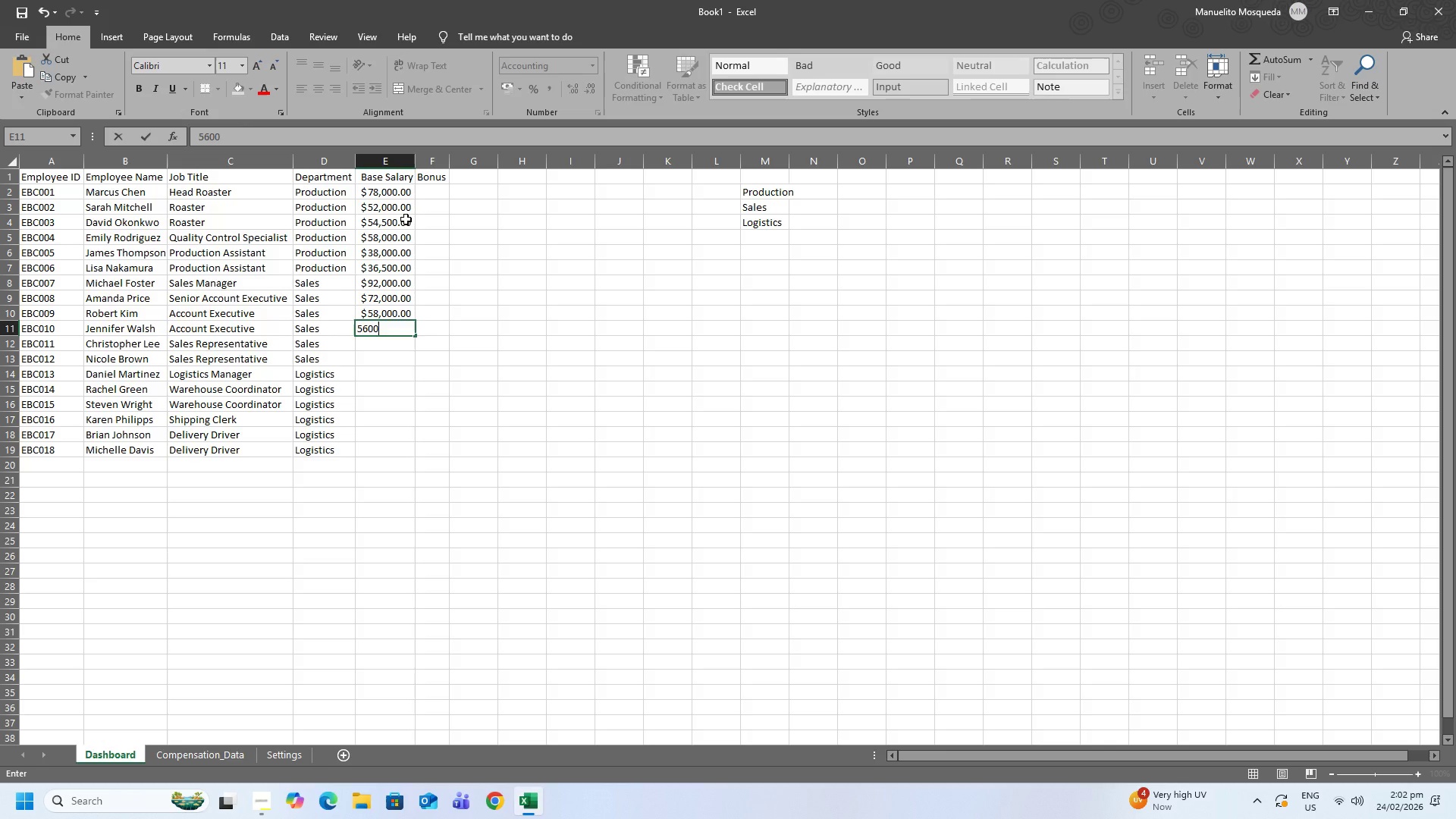 
key(Numpad0)
 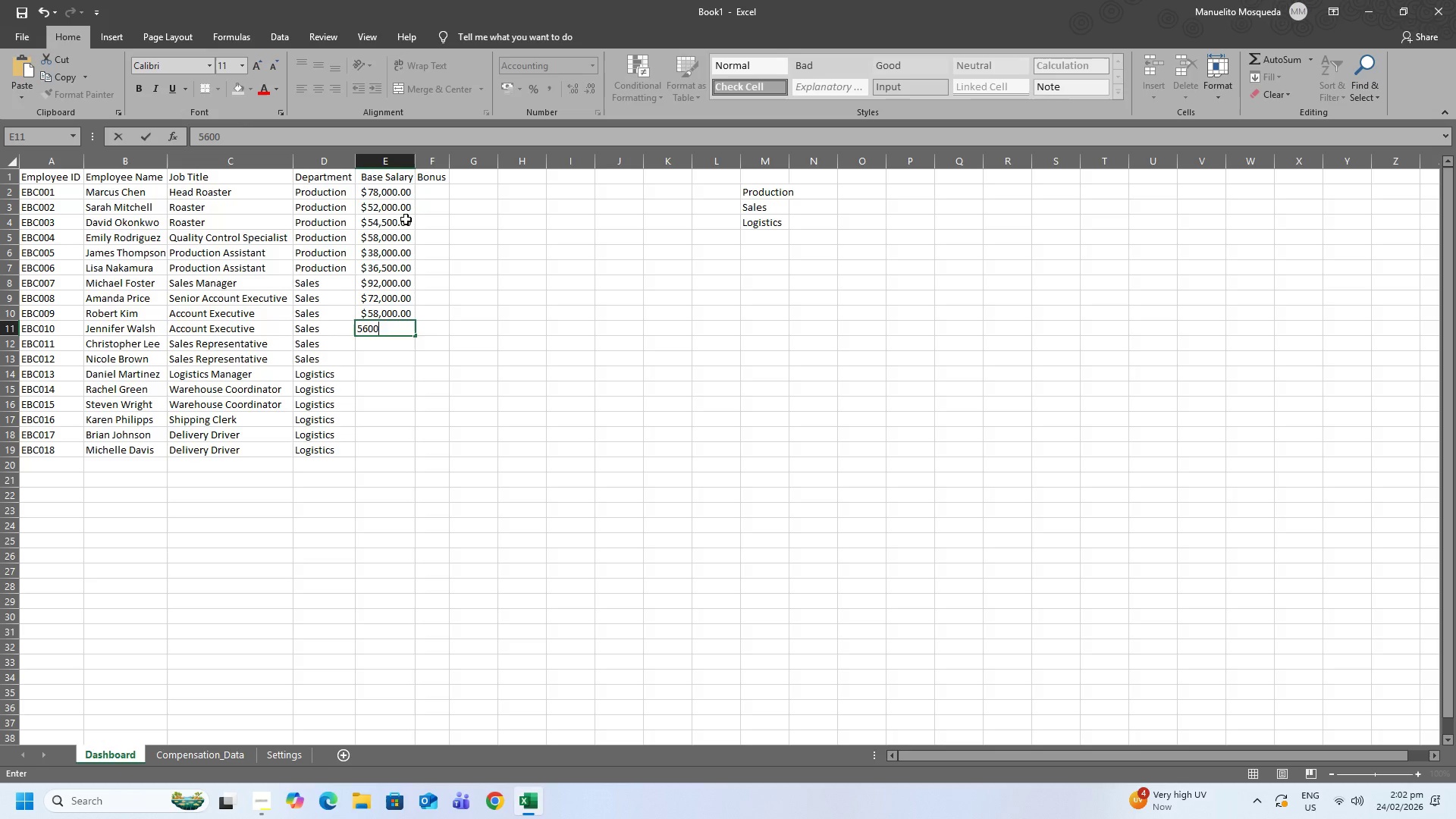 
key(Numpad0)
 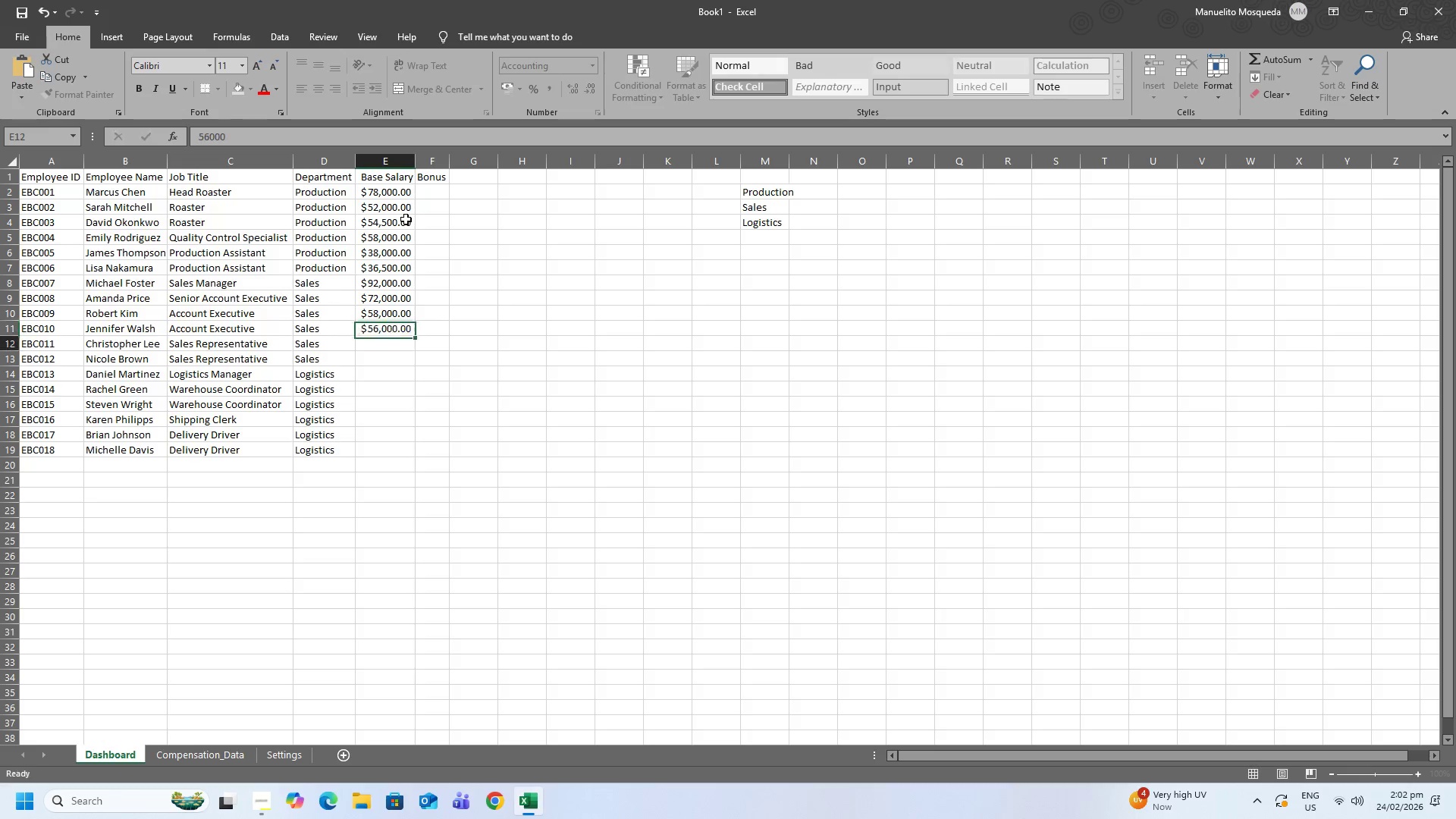 
key(NumpadEnter)
 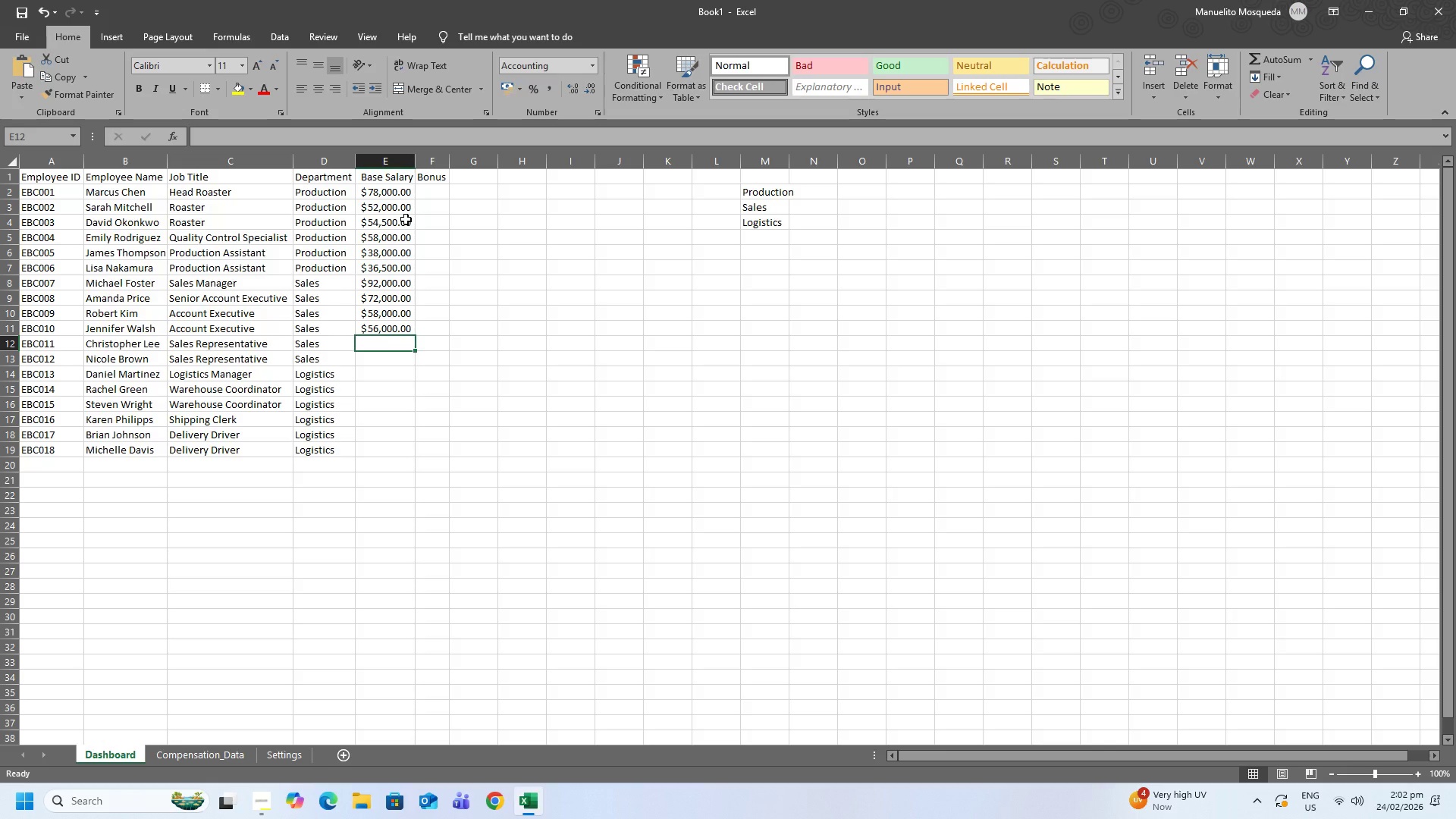 
key(Numpad4)
 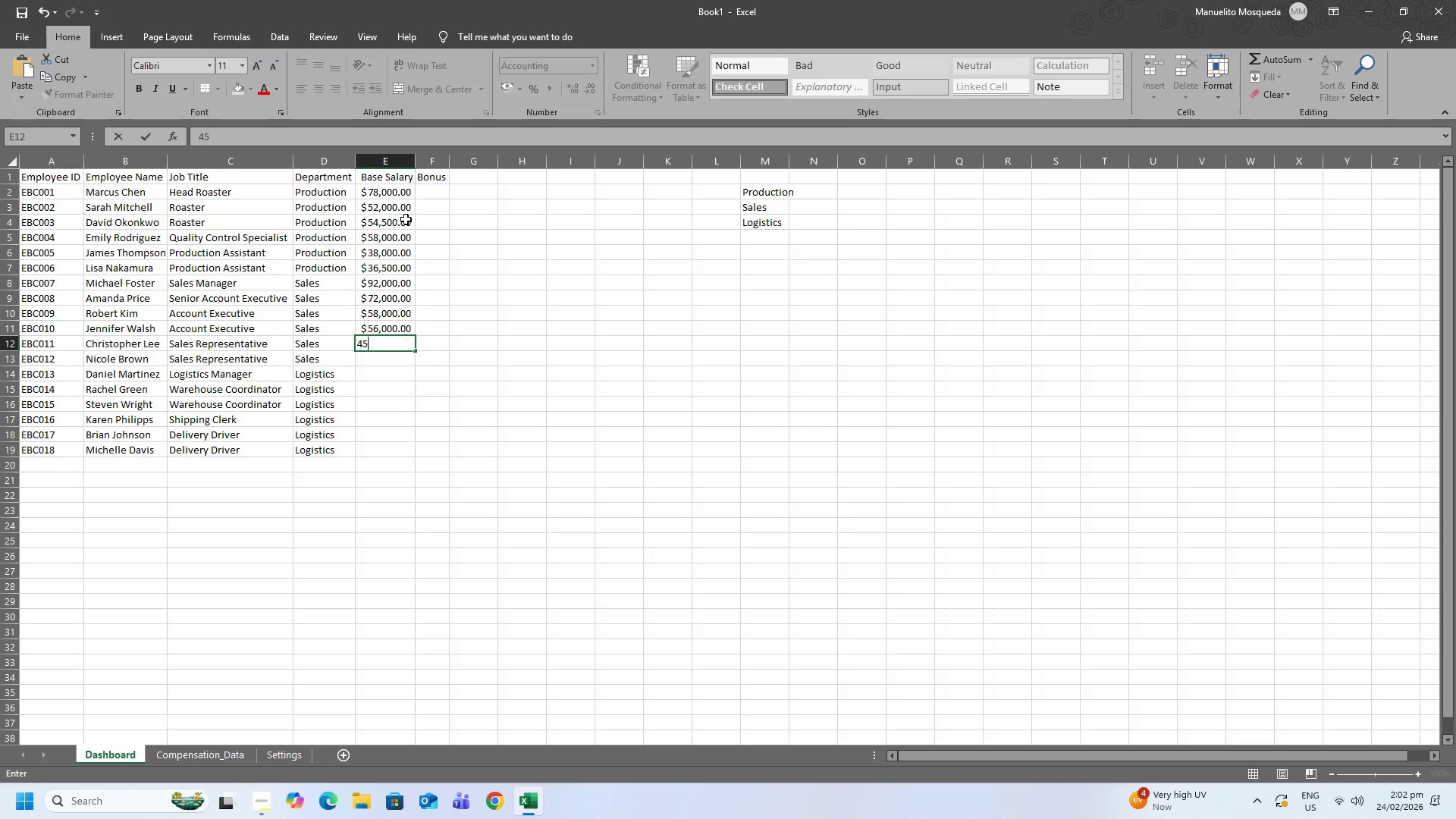 
key(Numpad5)
 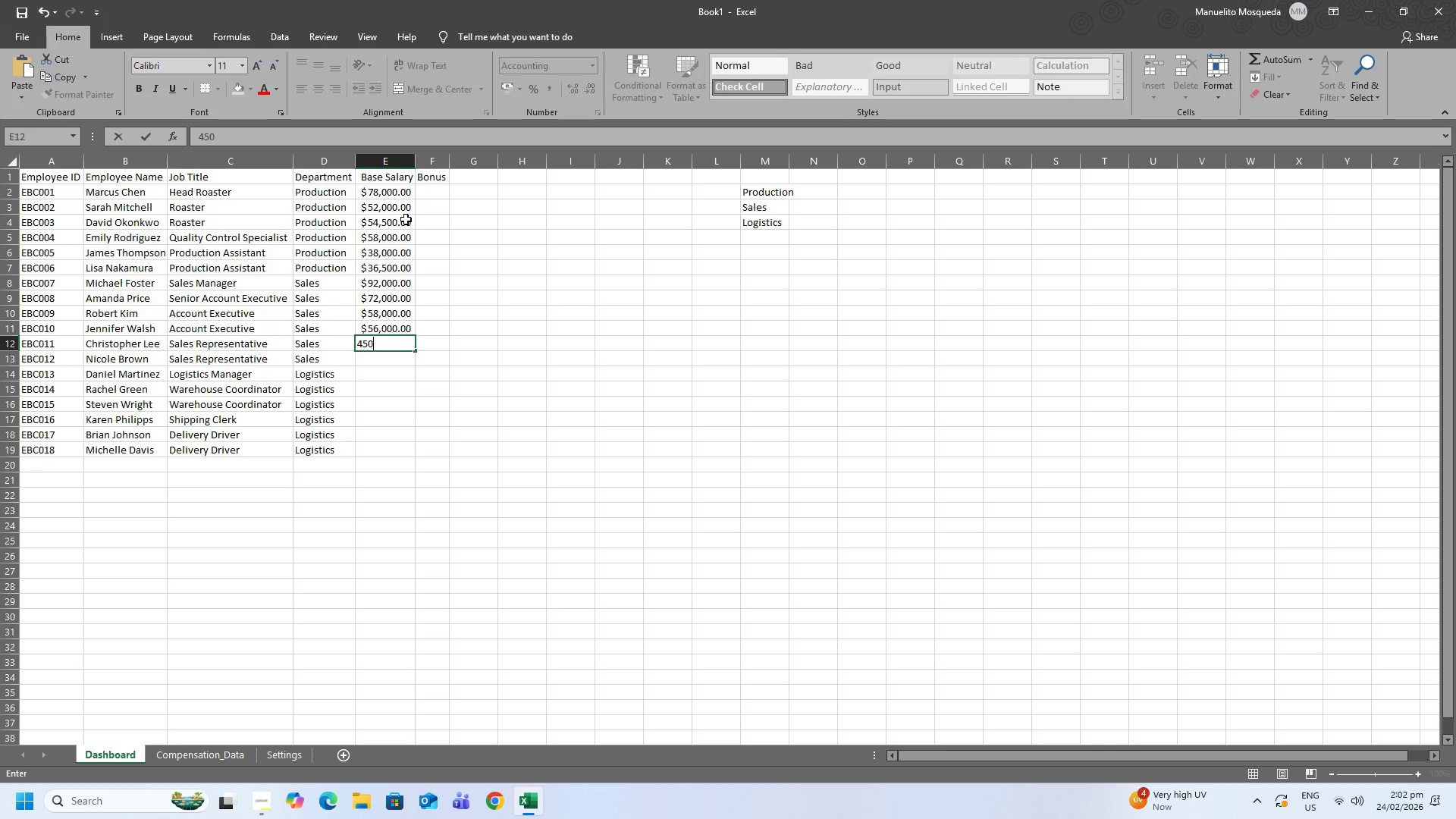 
key(Numpad0)
 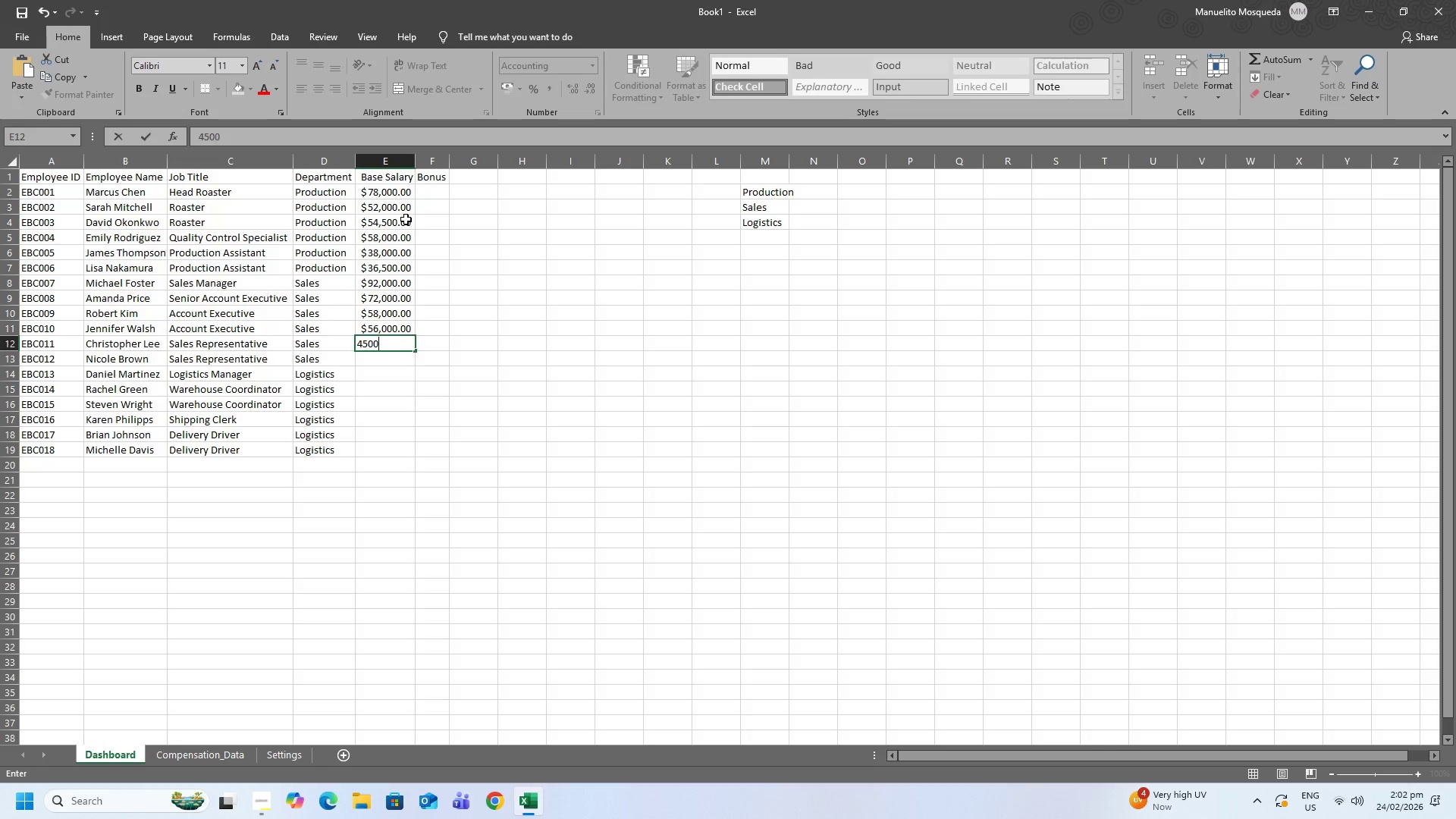 
key(Numpad0)
 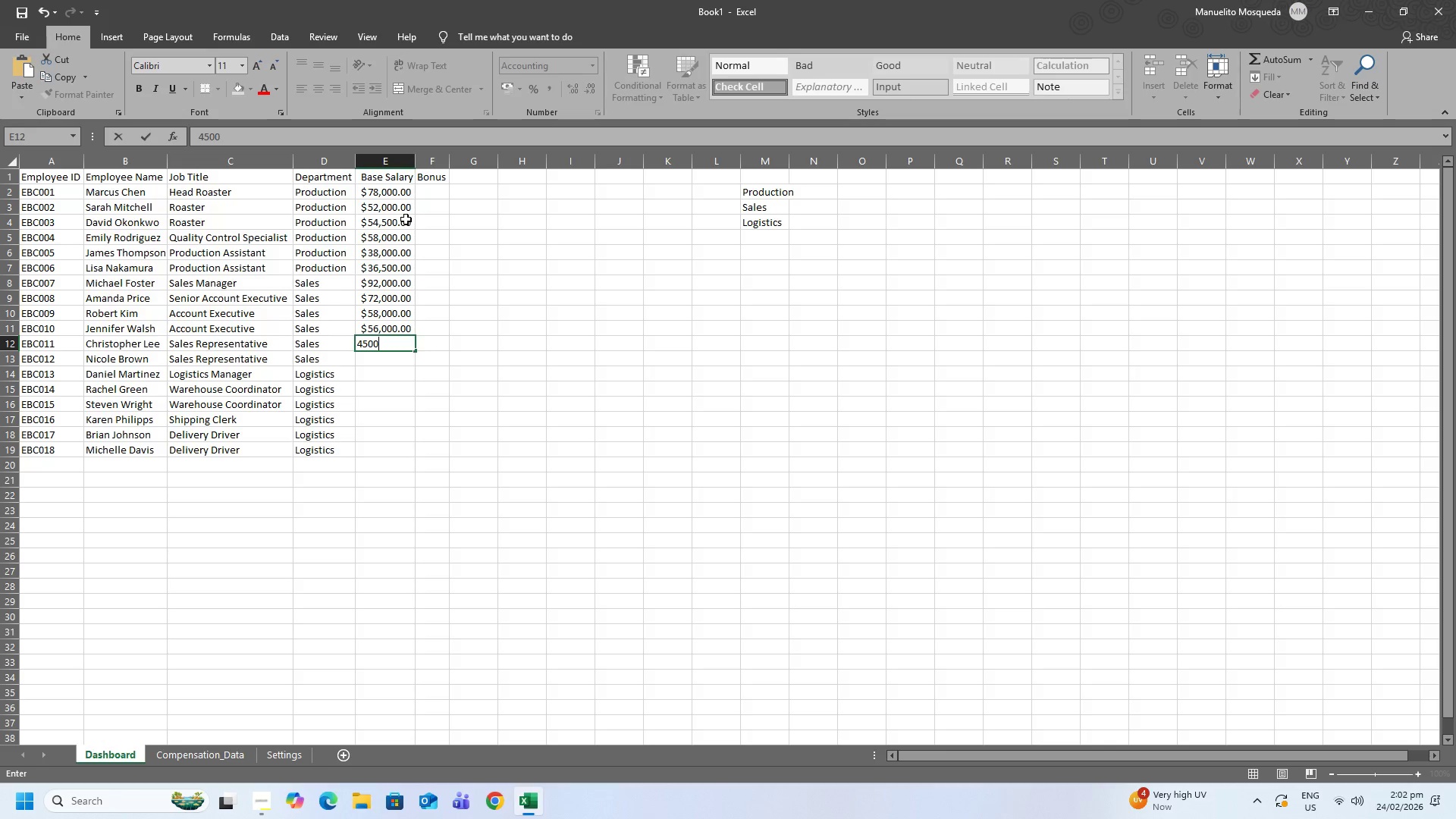 
key(Numpad0)
 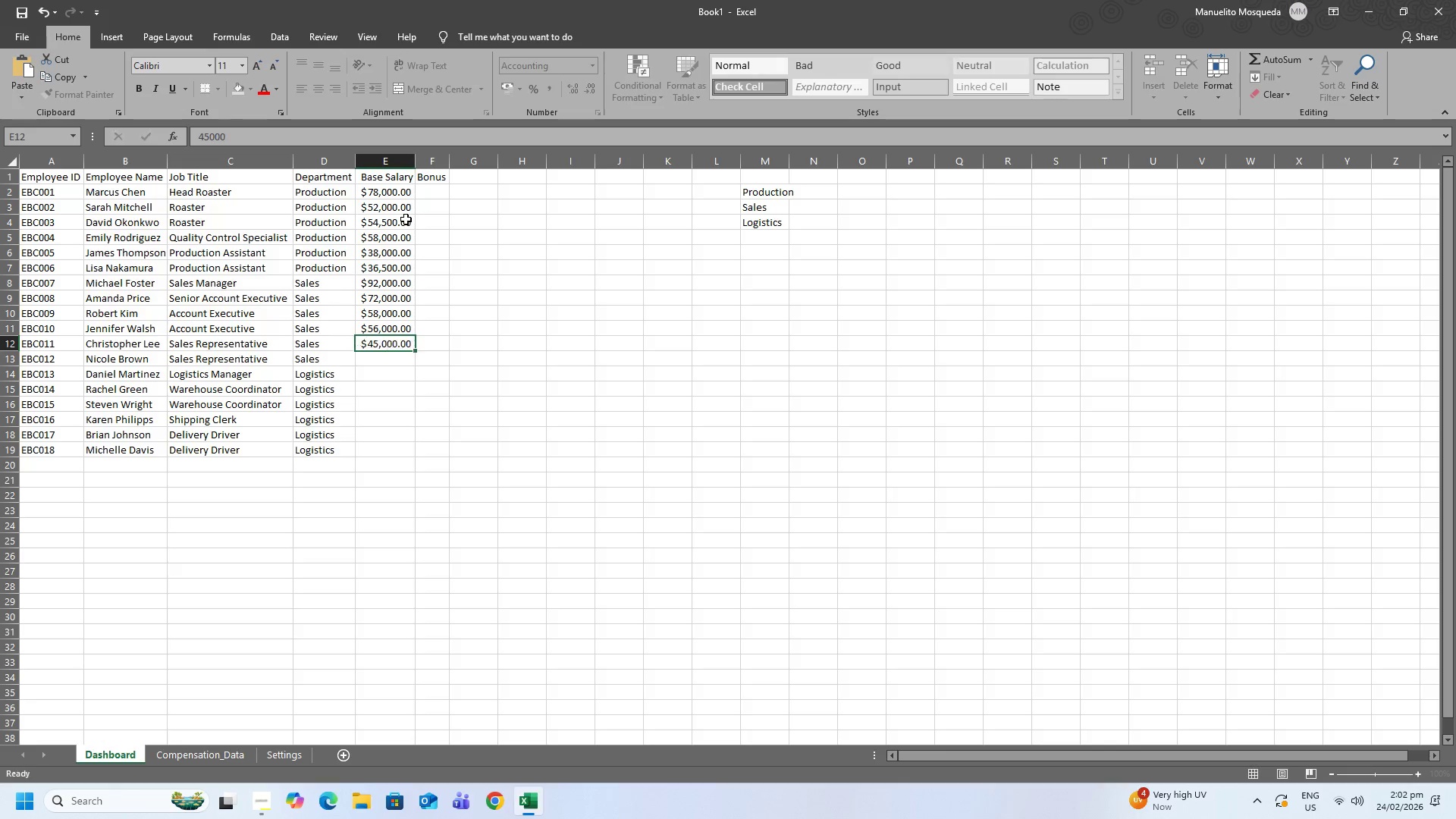 
key(NumpadEnter)
 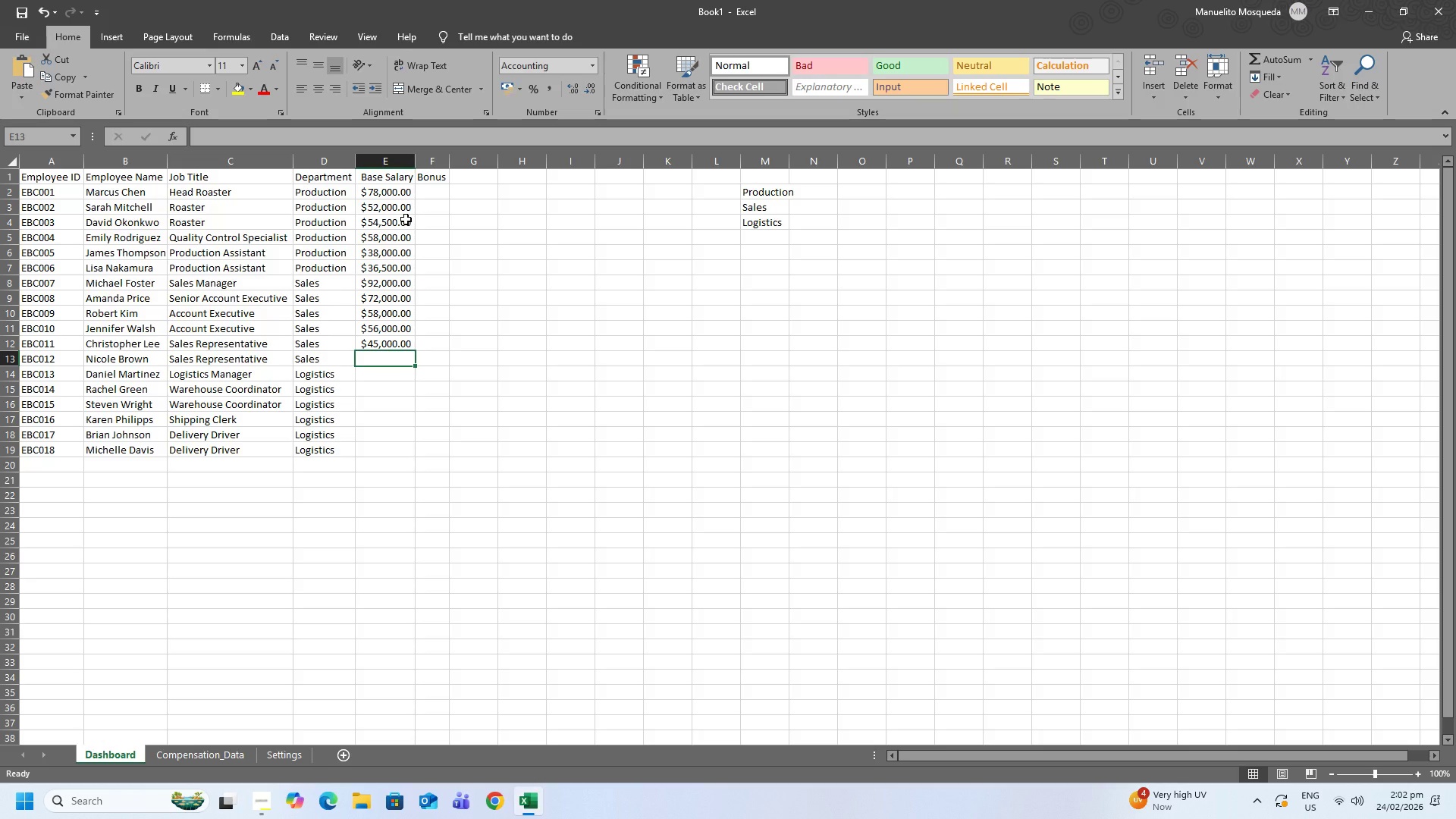 
key(Numpad4)
 